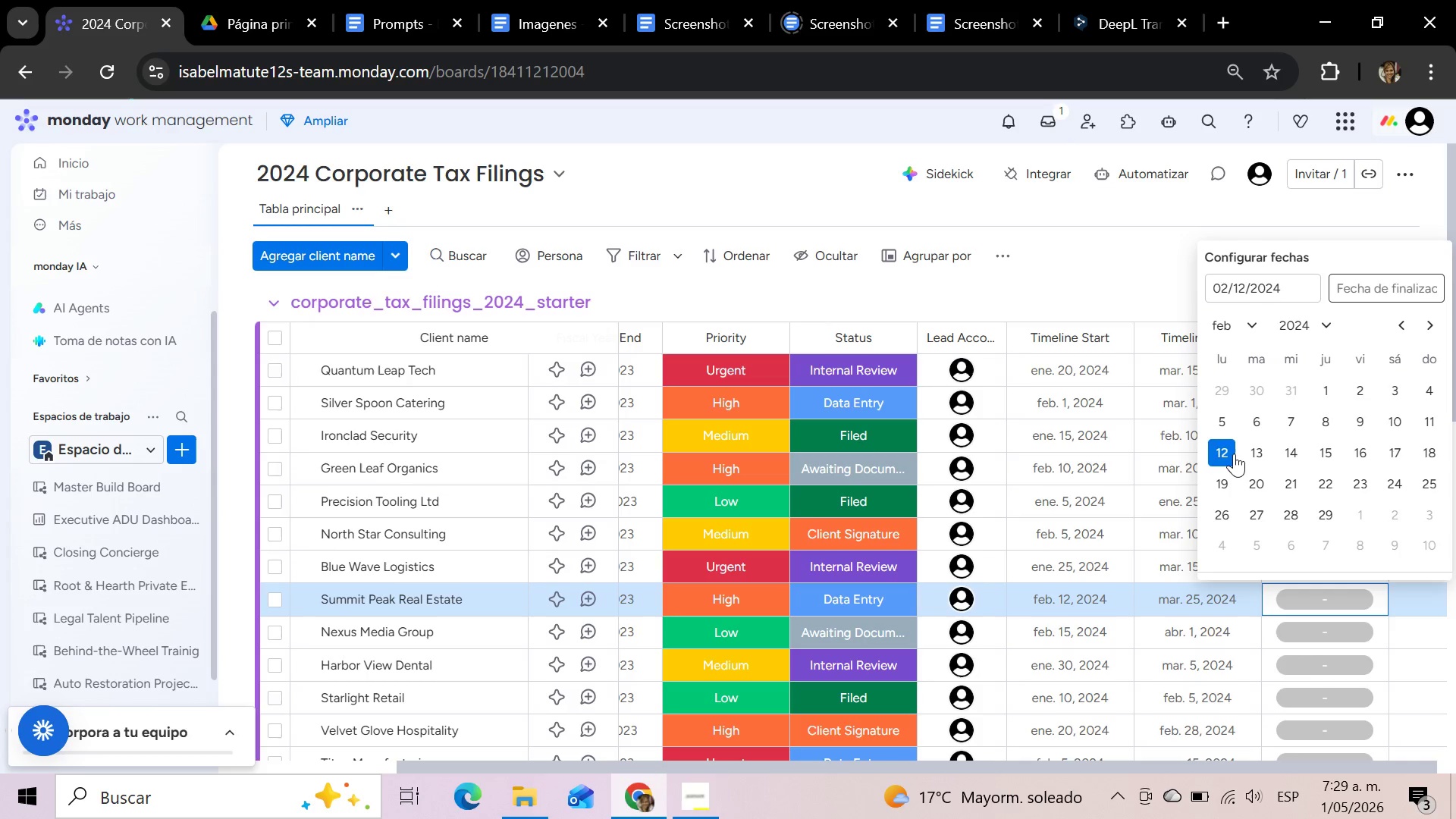 
mouse_move([1257, 334])
 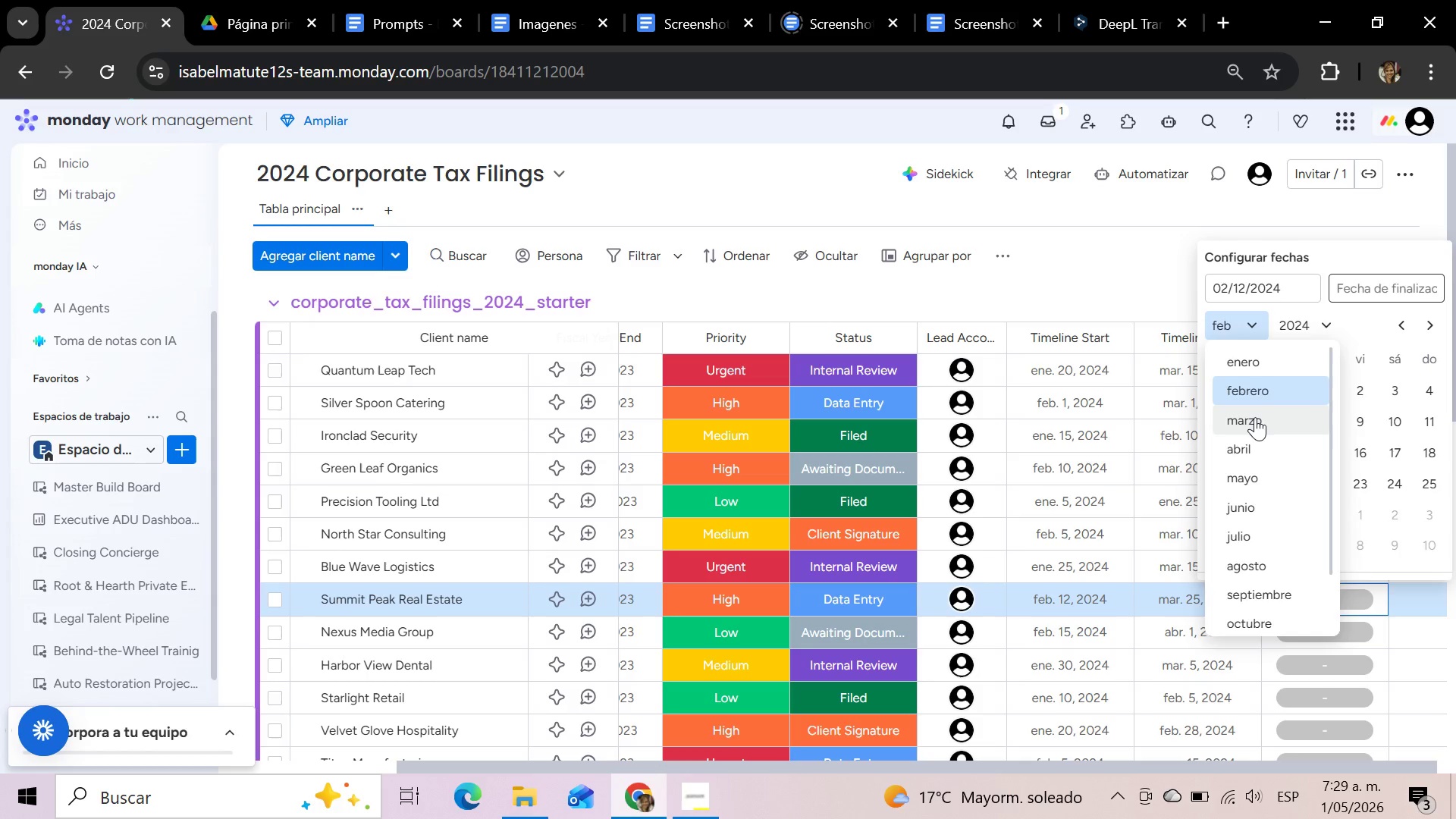 
left_click([1255, 417])
 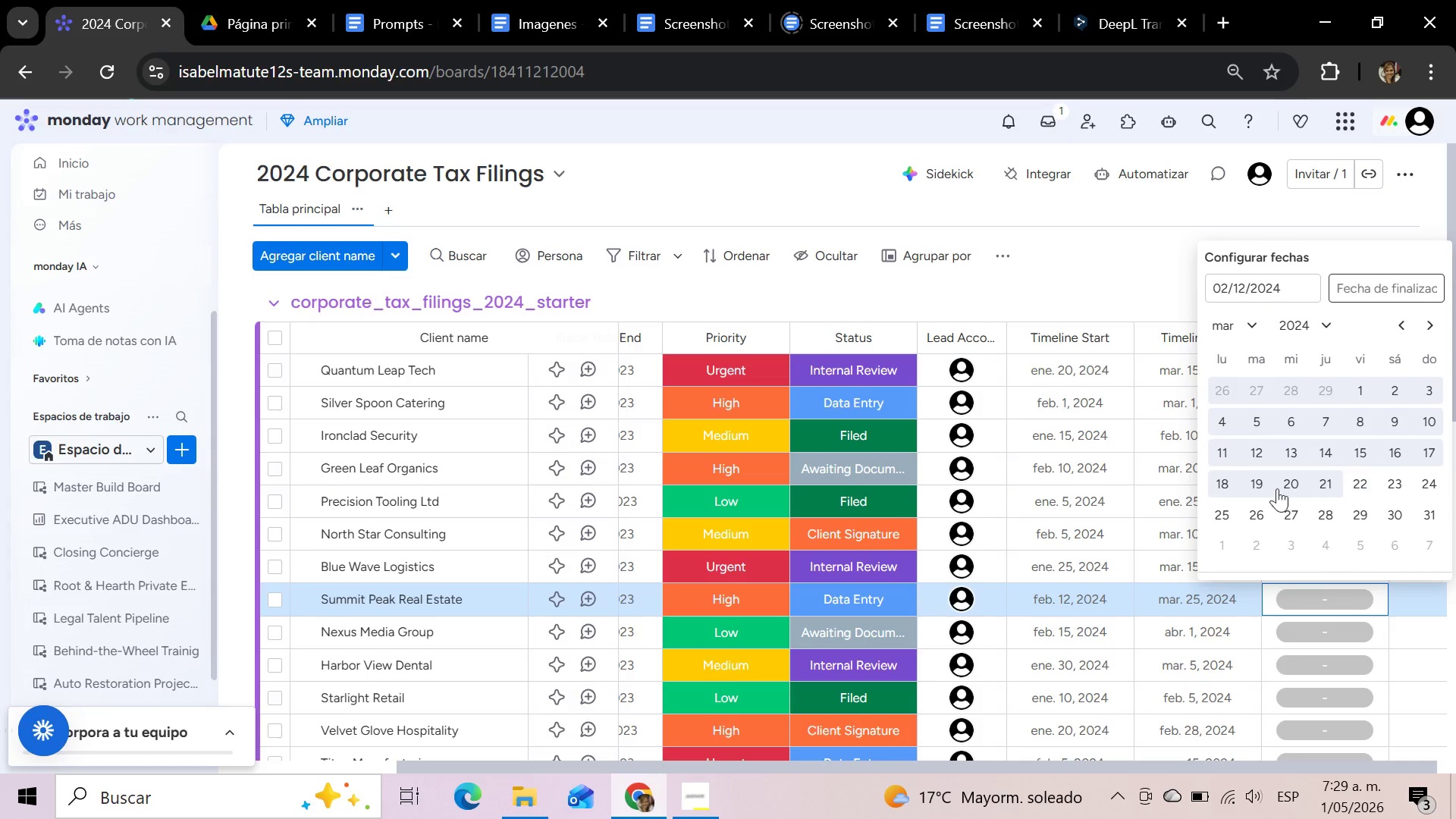 
left_click([1218, 510])
 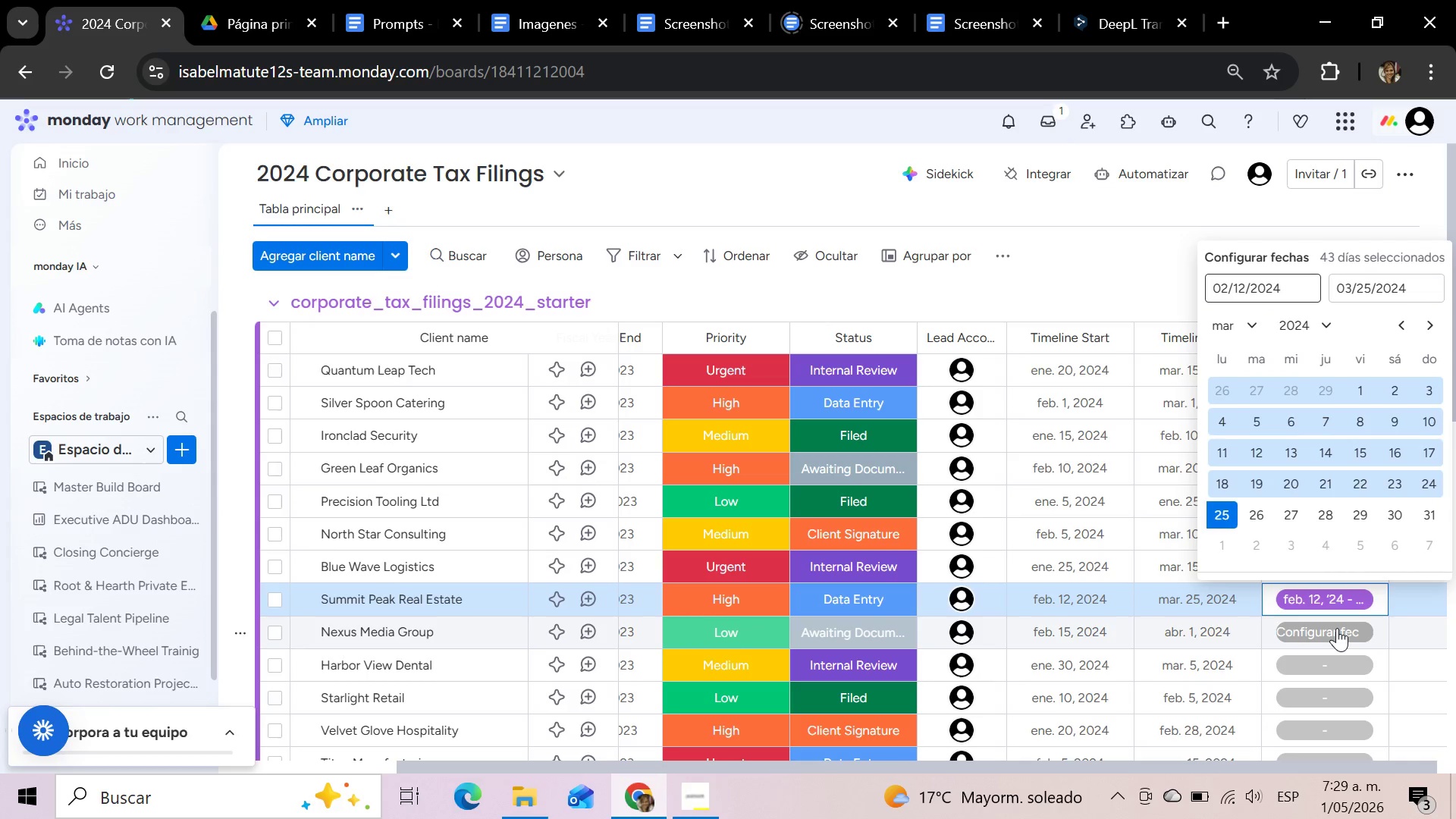 
wait(8.45)
 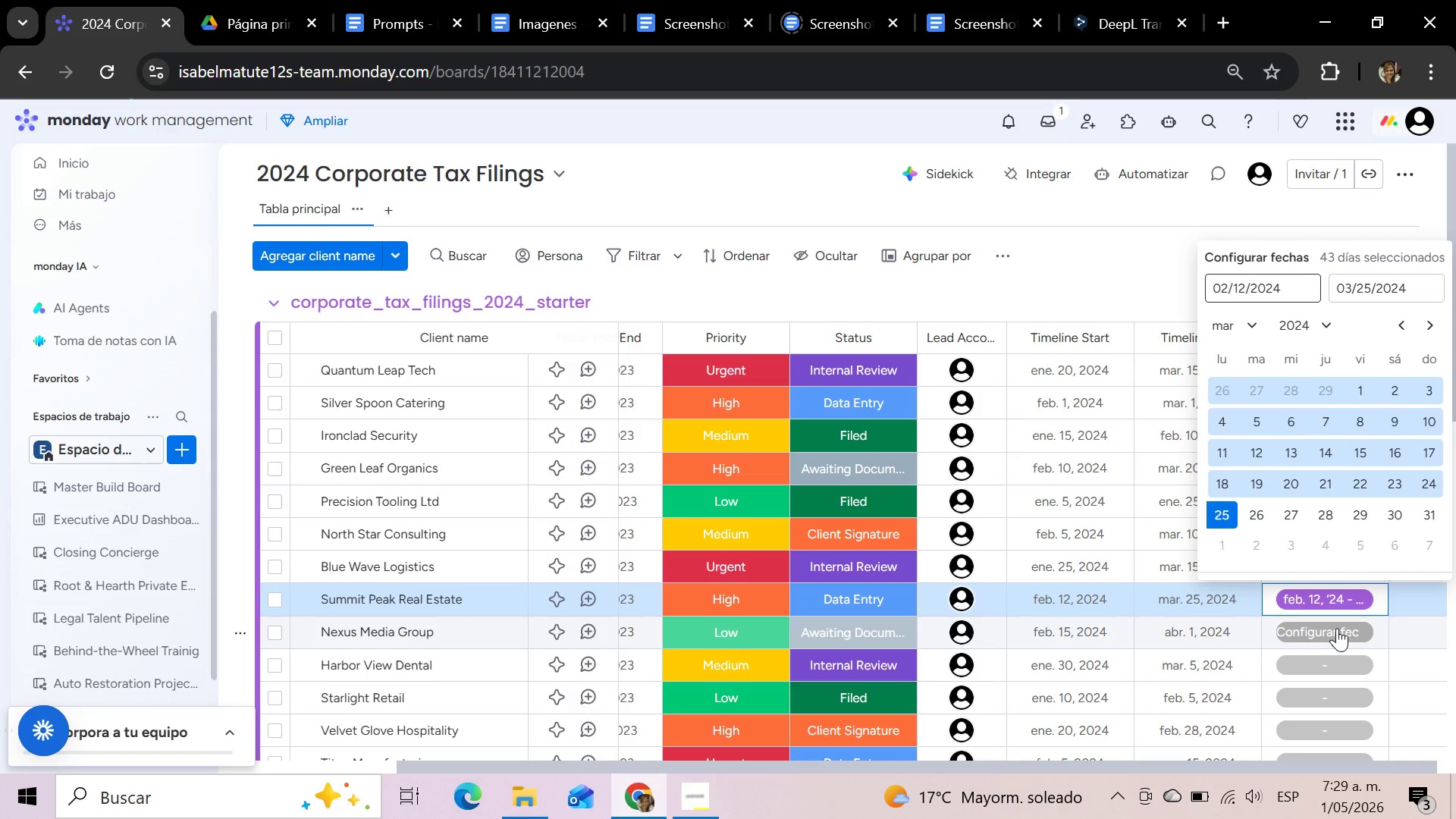 
left_click([1337, 628])
 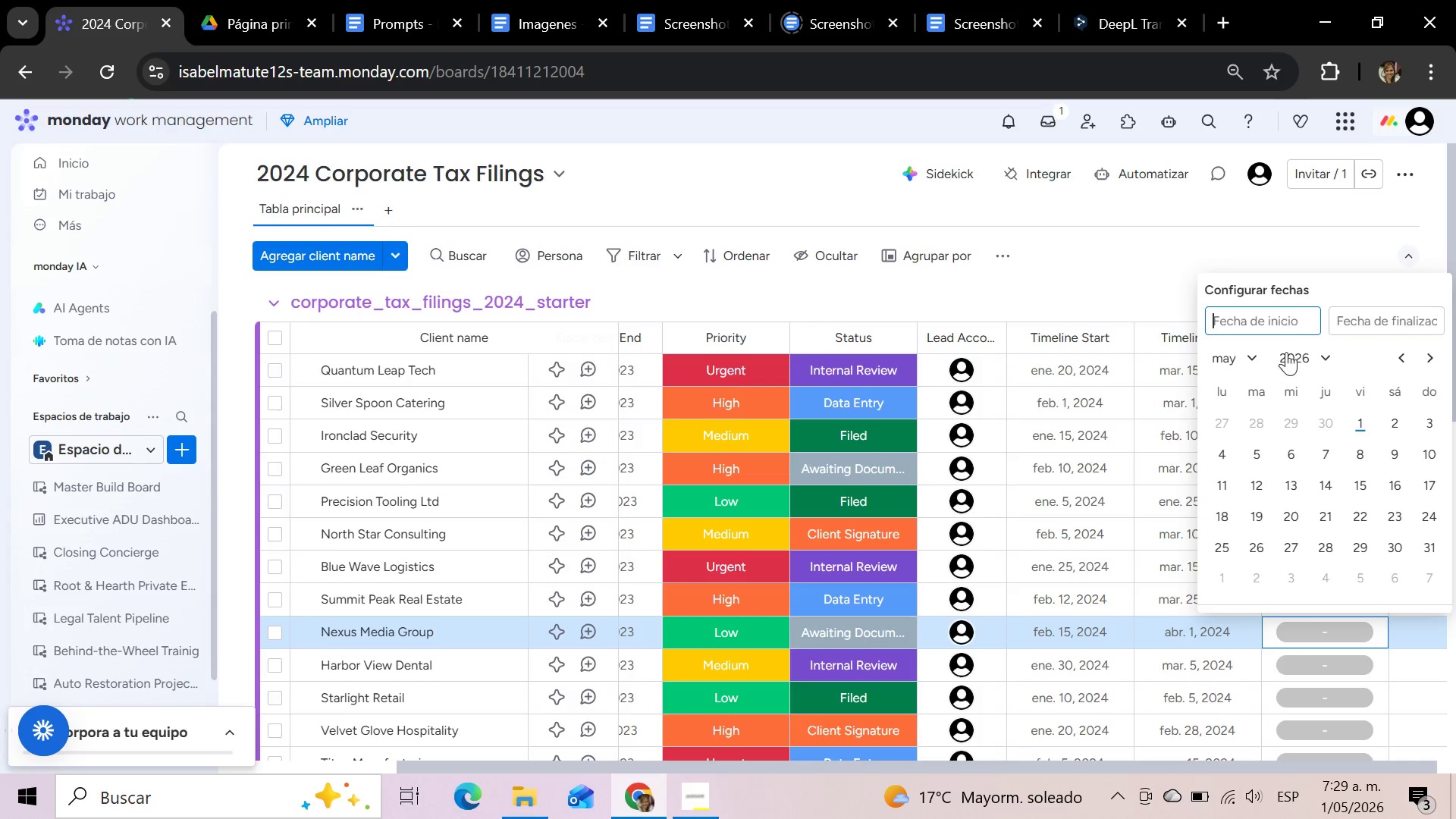 
left_click([1325, 356])
 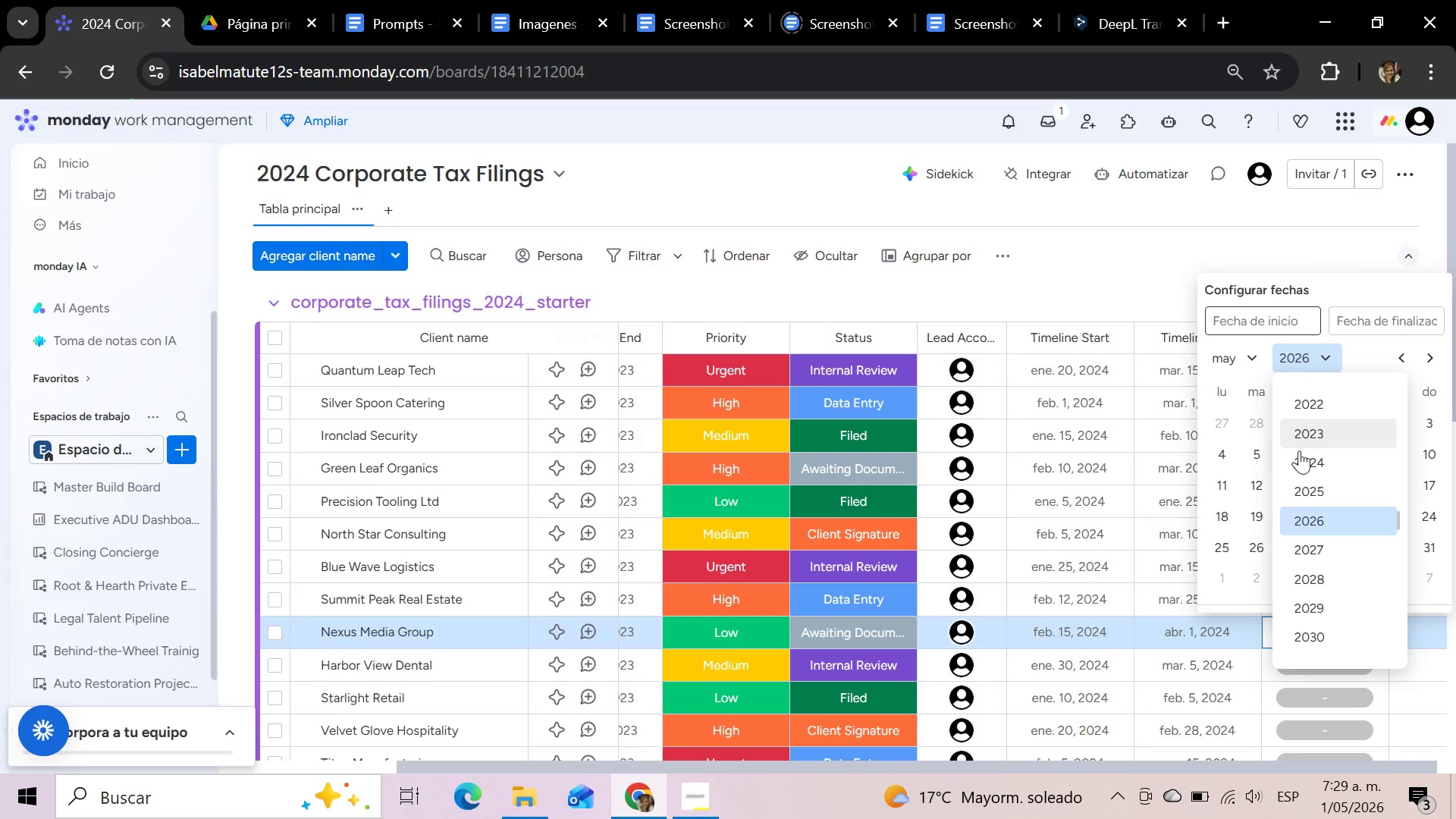 
left_click([1299, 462])
 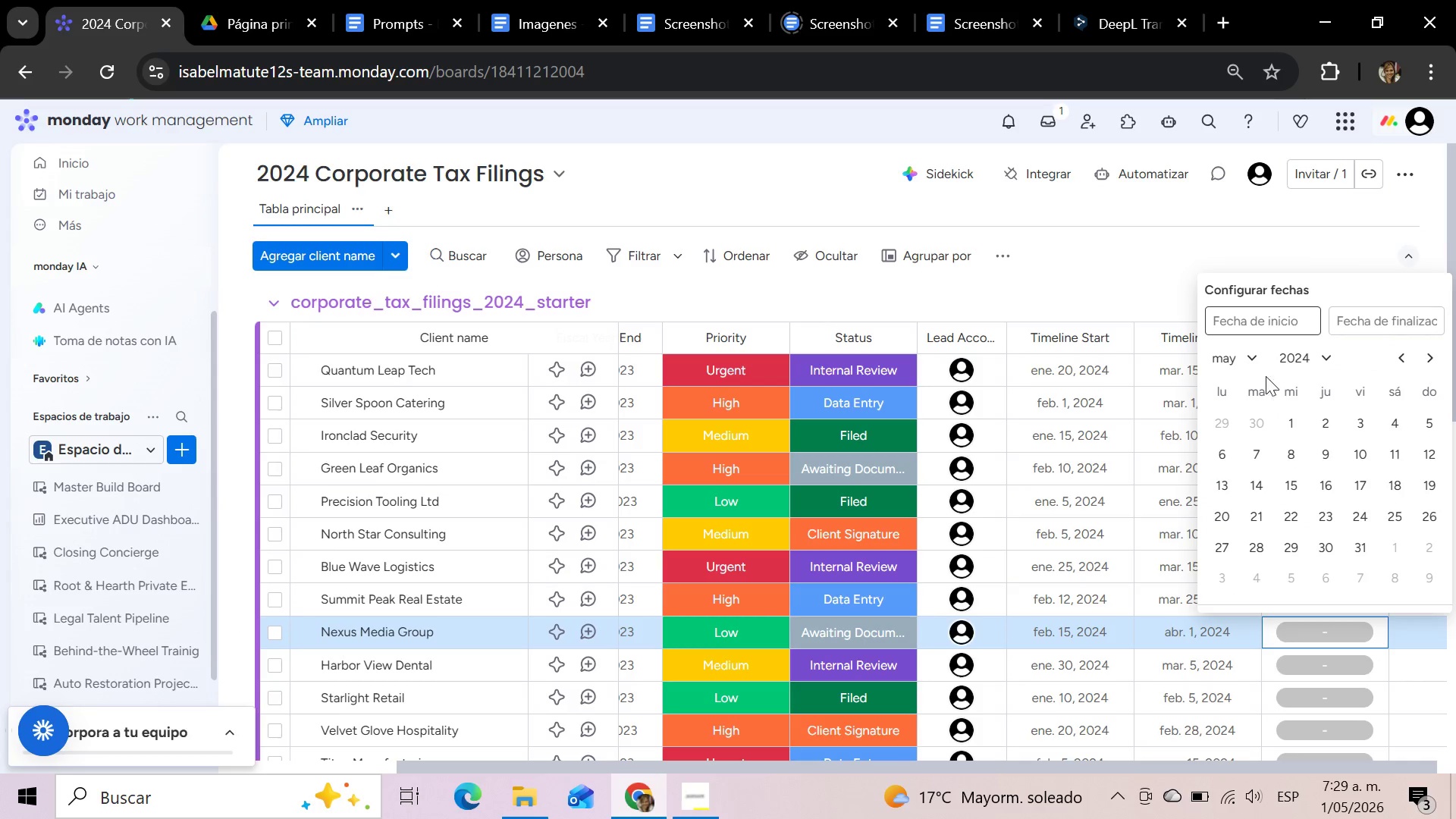 
left_click([1254, 360])
 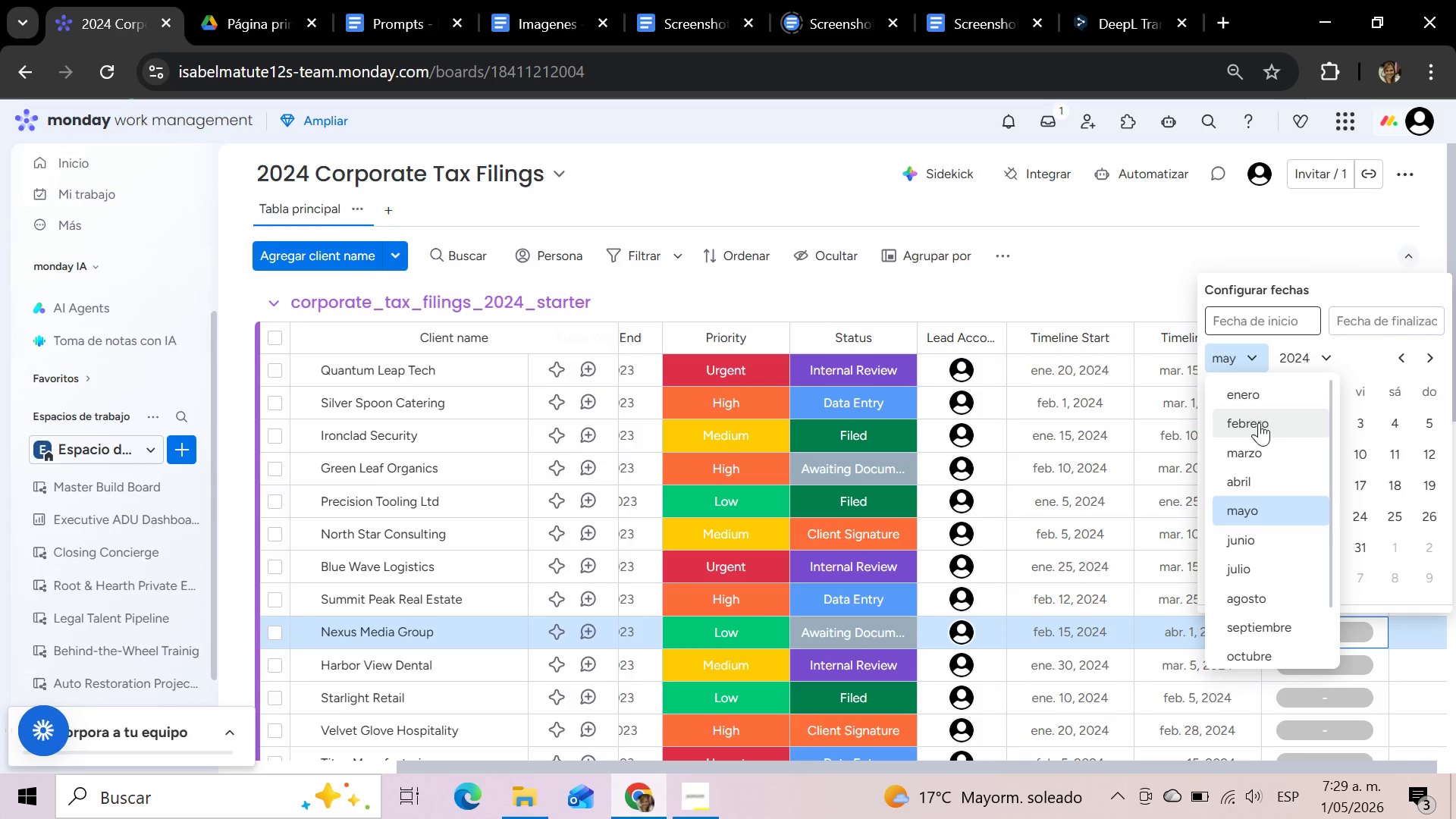 
left_click([1259, 422])
 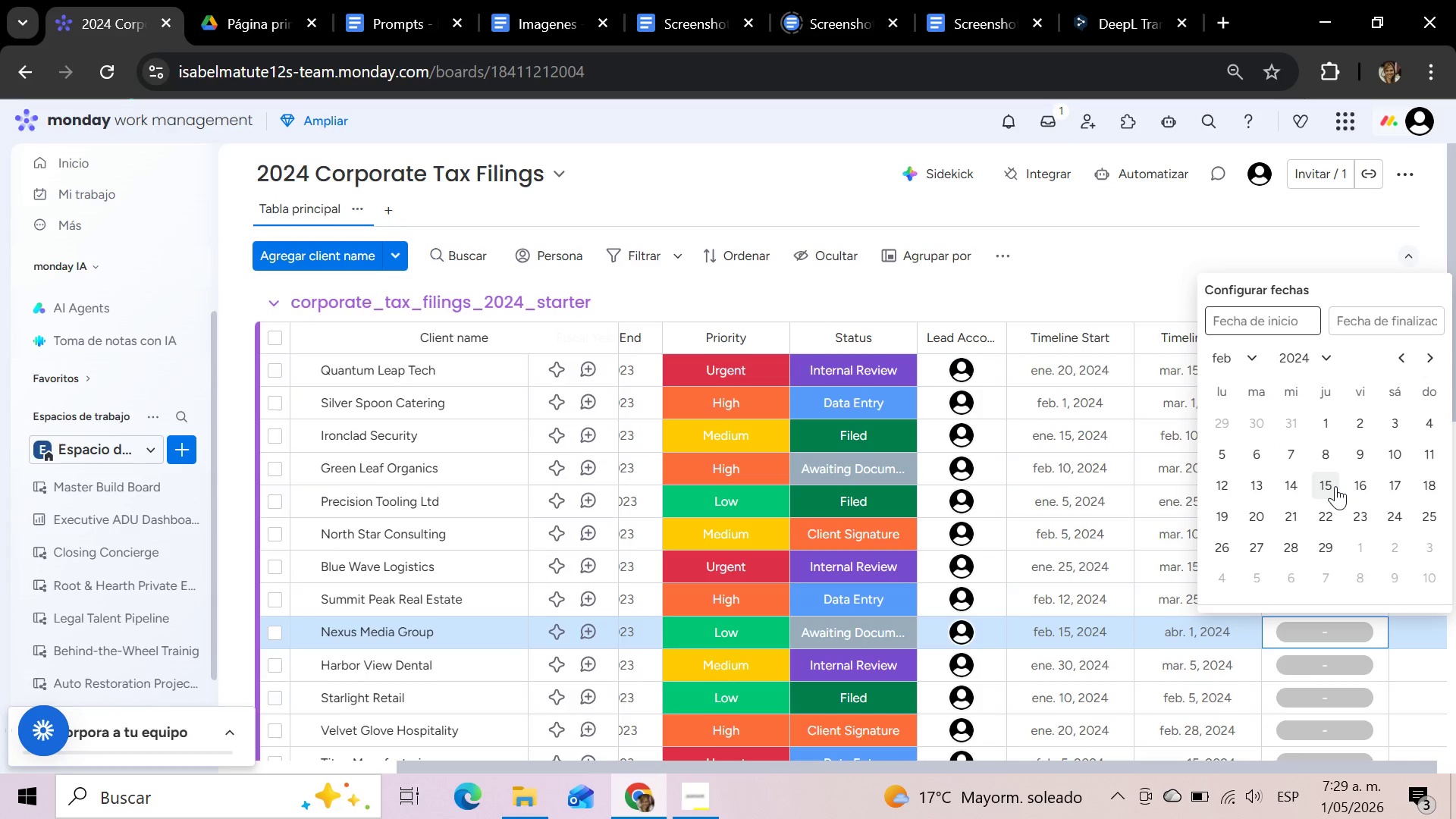 
left_click([1329, 485])
 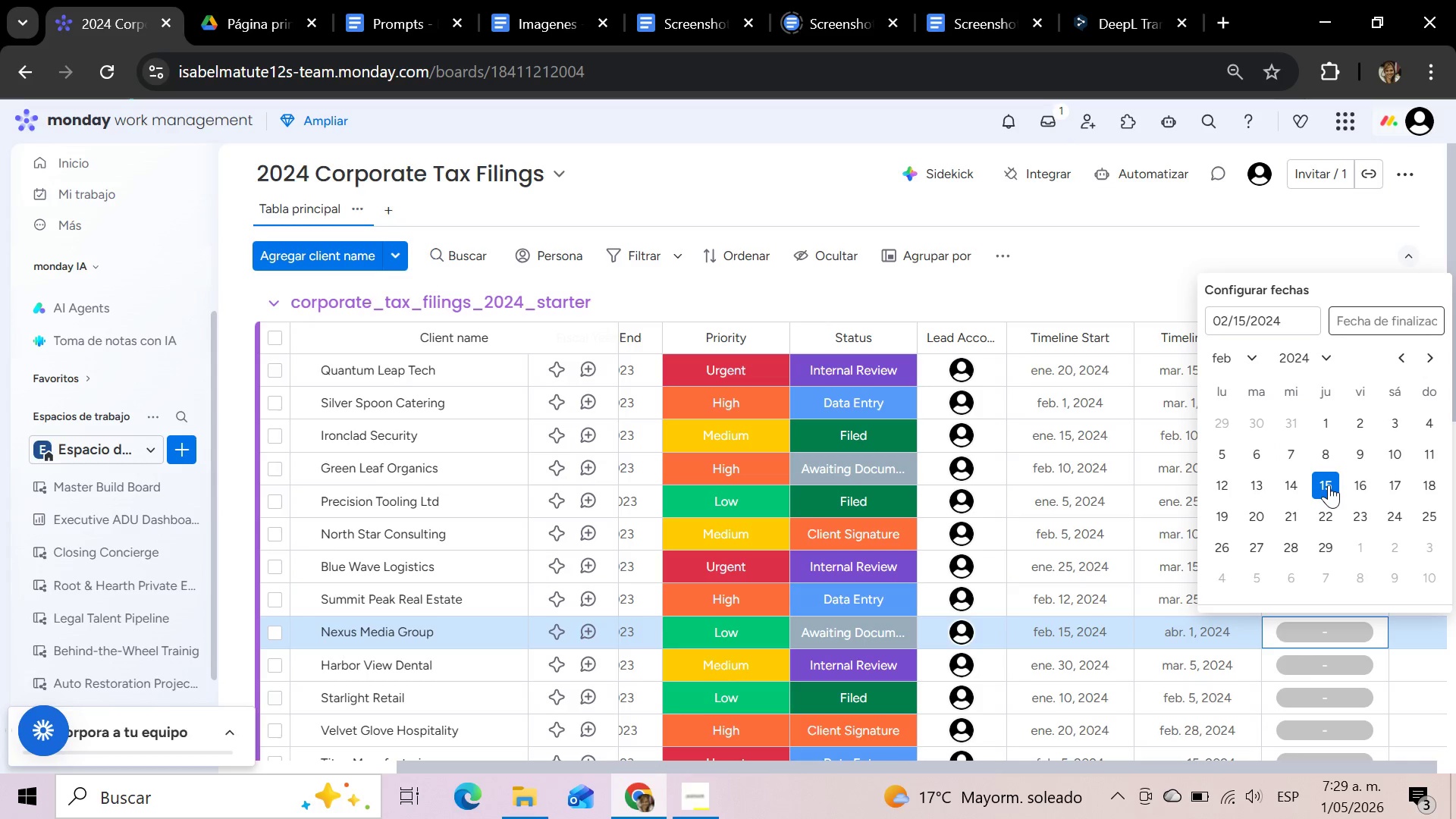 
wait(7.94)
 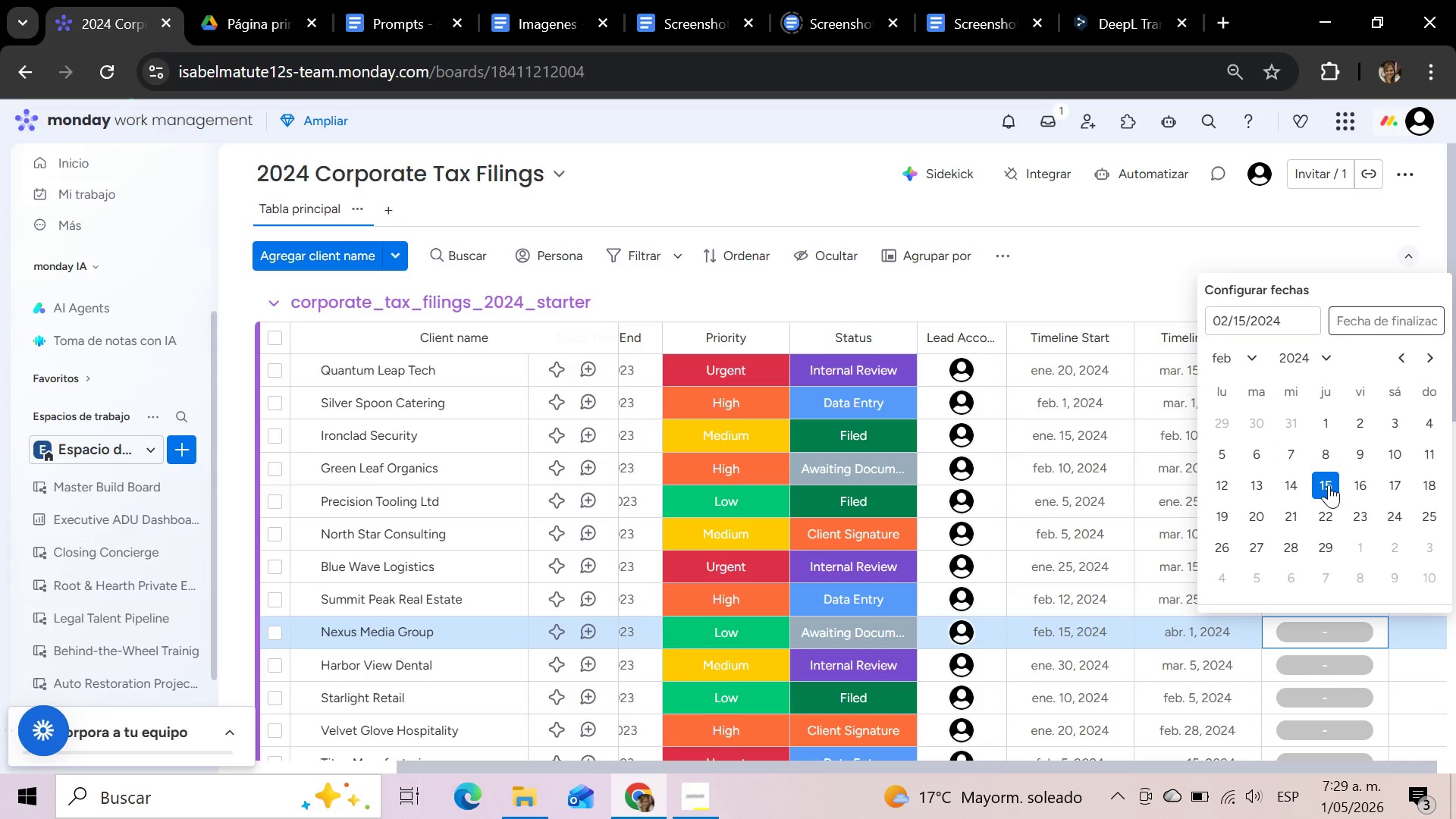 
left_click([1399, 325])
 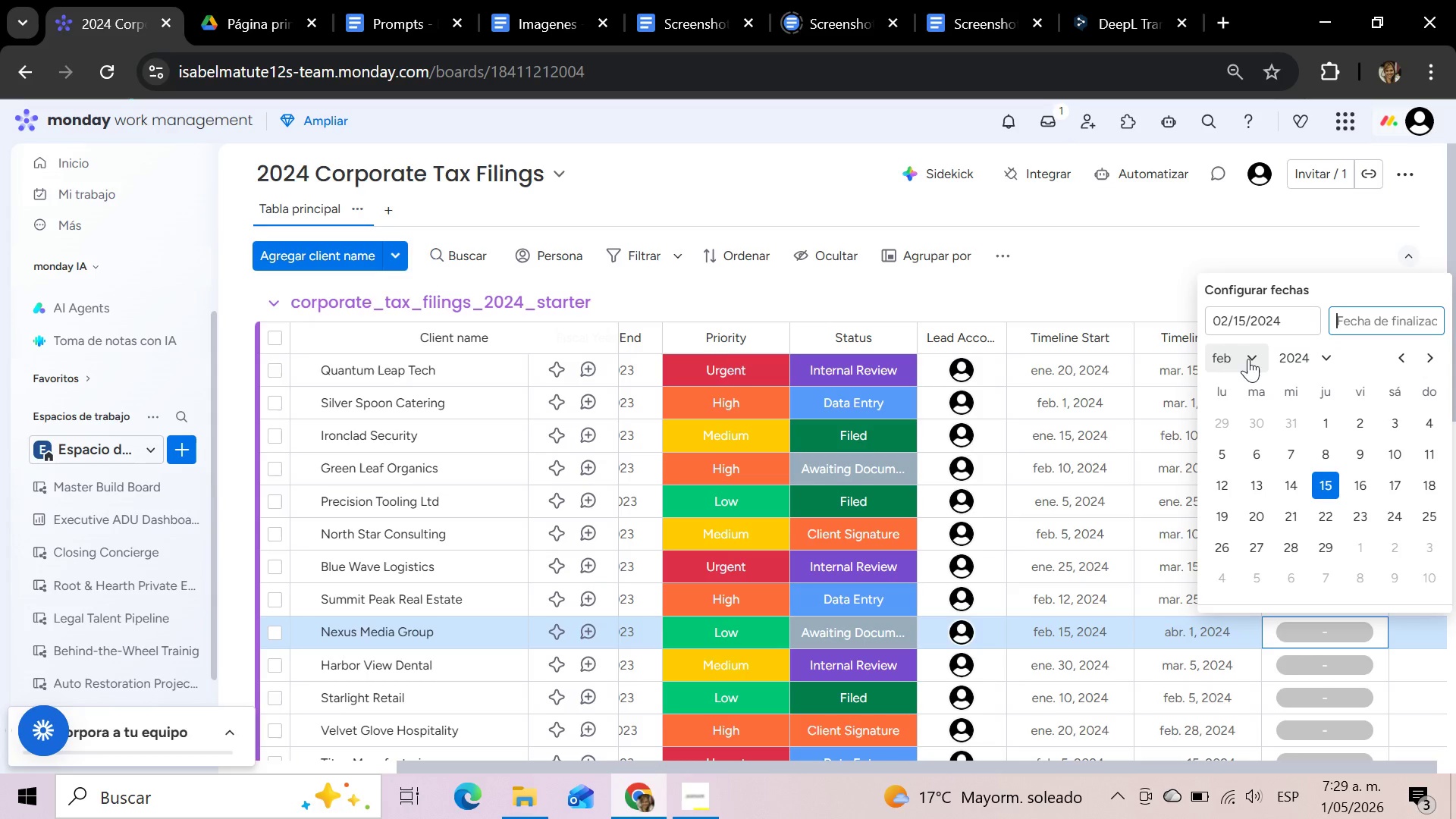 
left_click([1248, 359])
 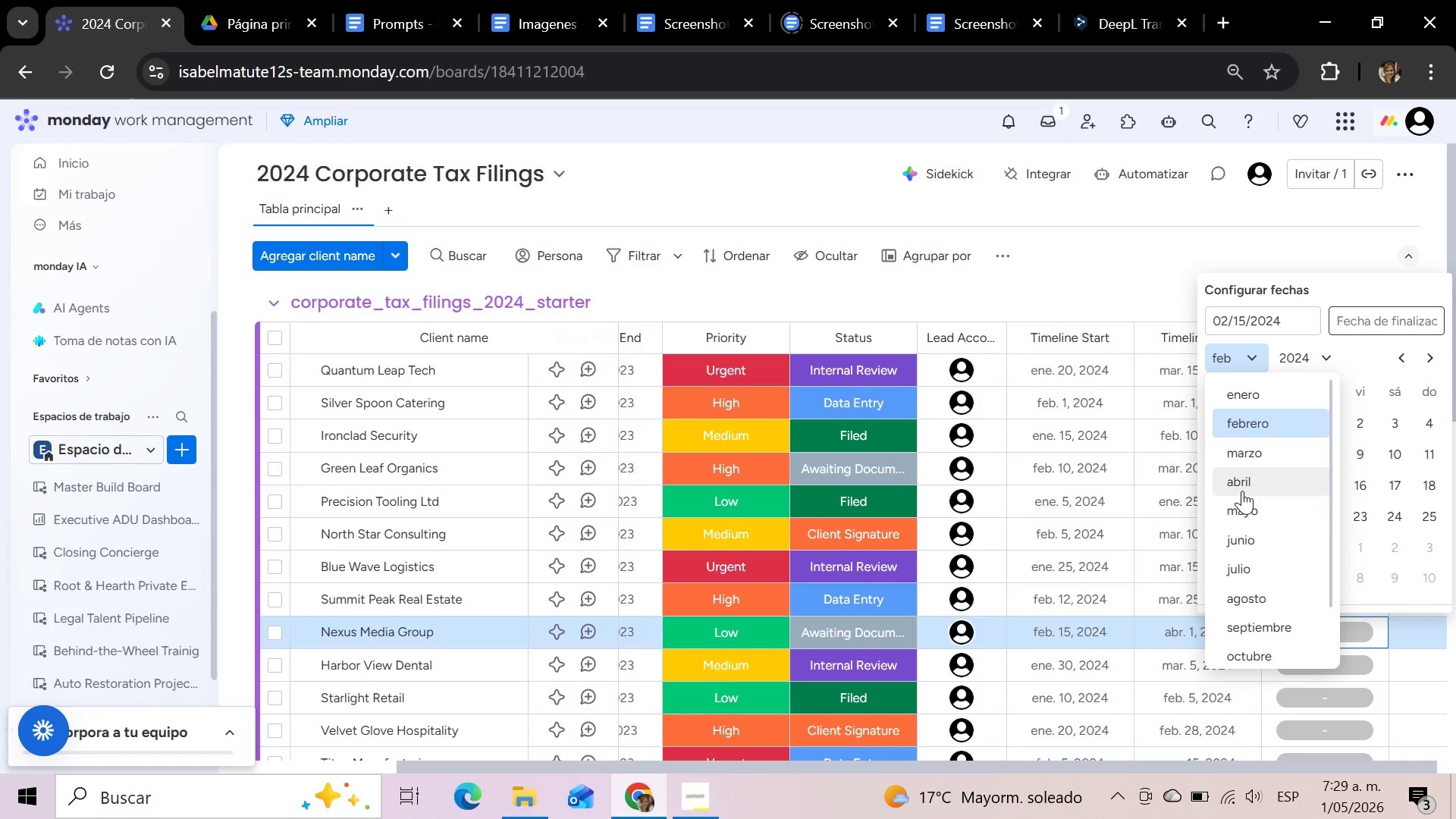 
left_click([1248, 481])
 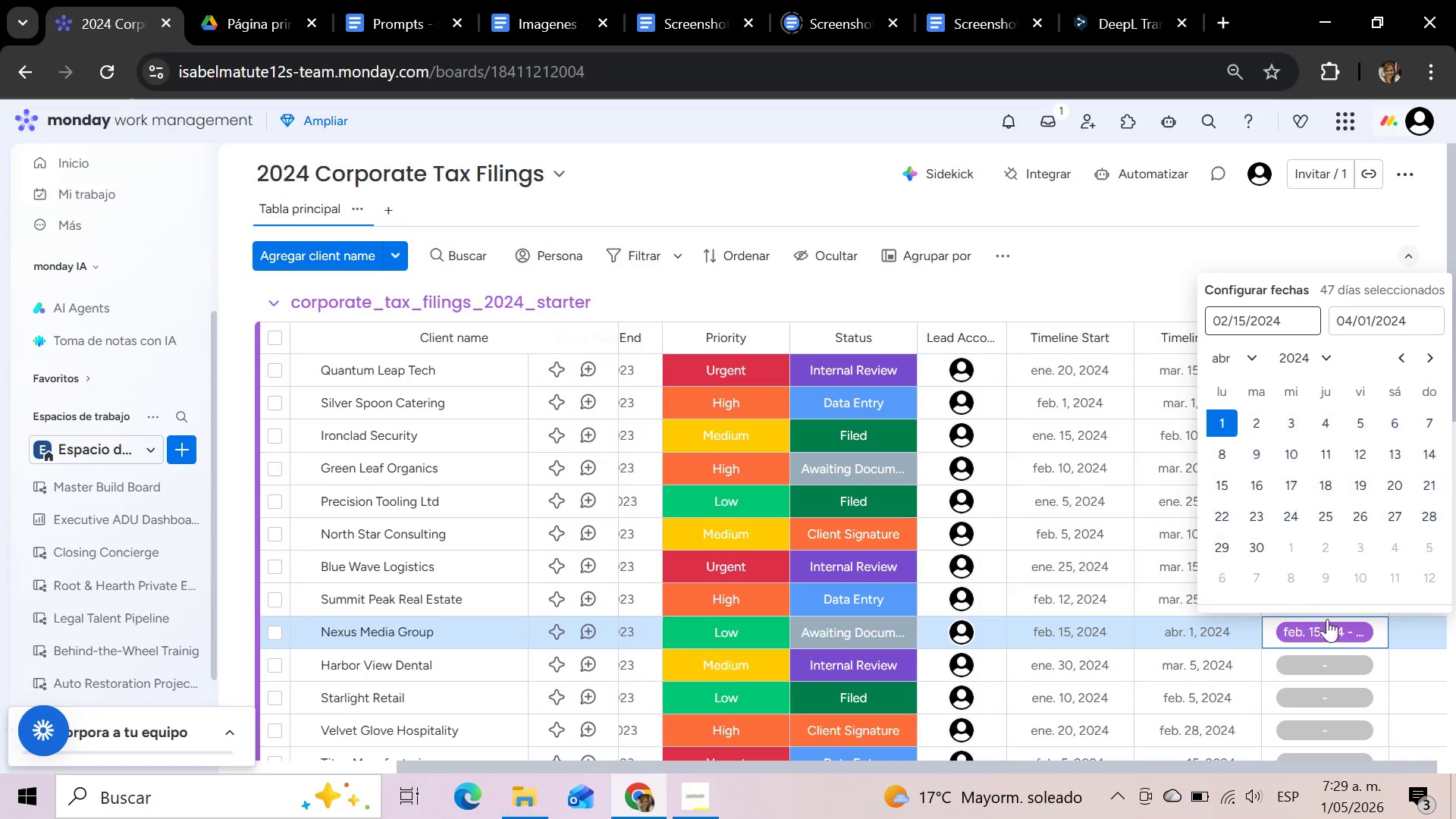 
wait(6.91)
 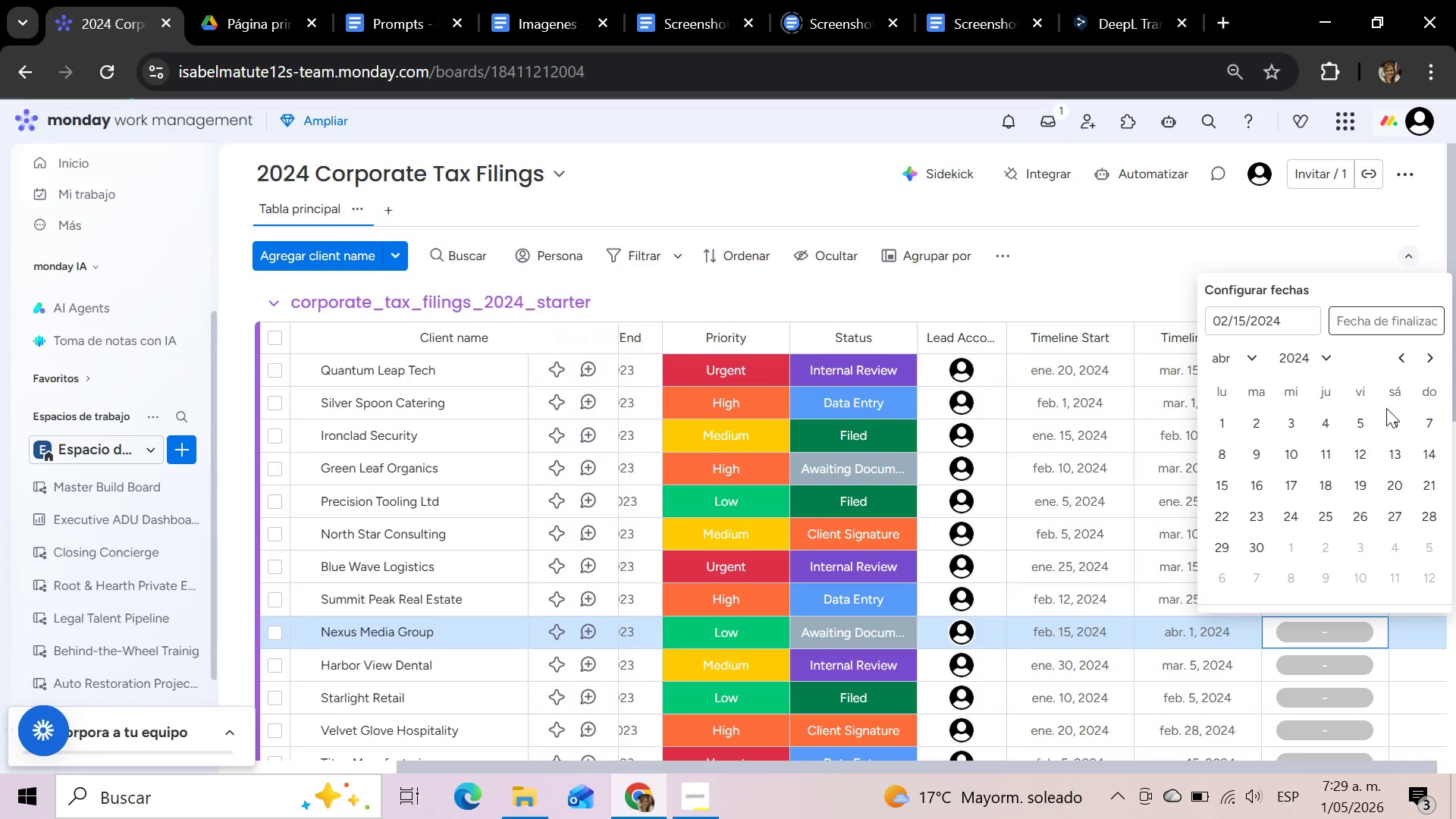 
left_click([1342, 251])
 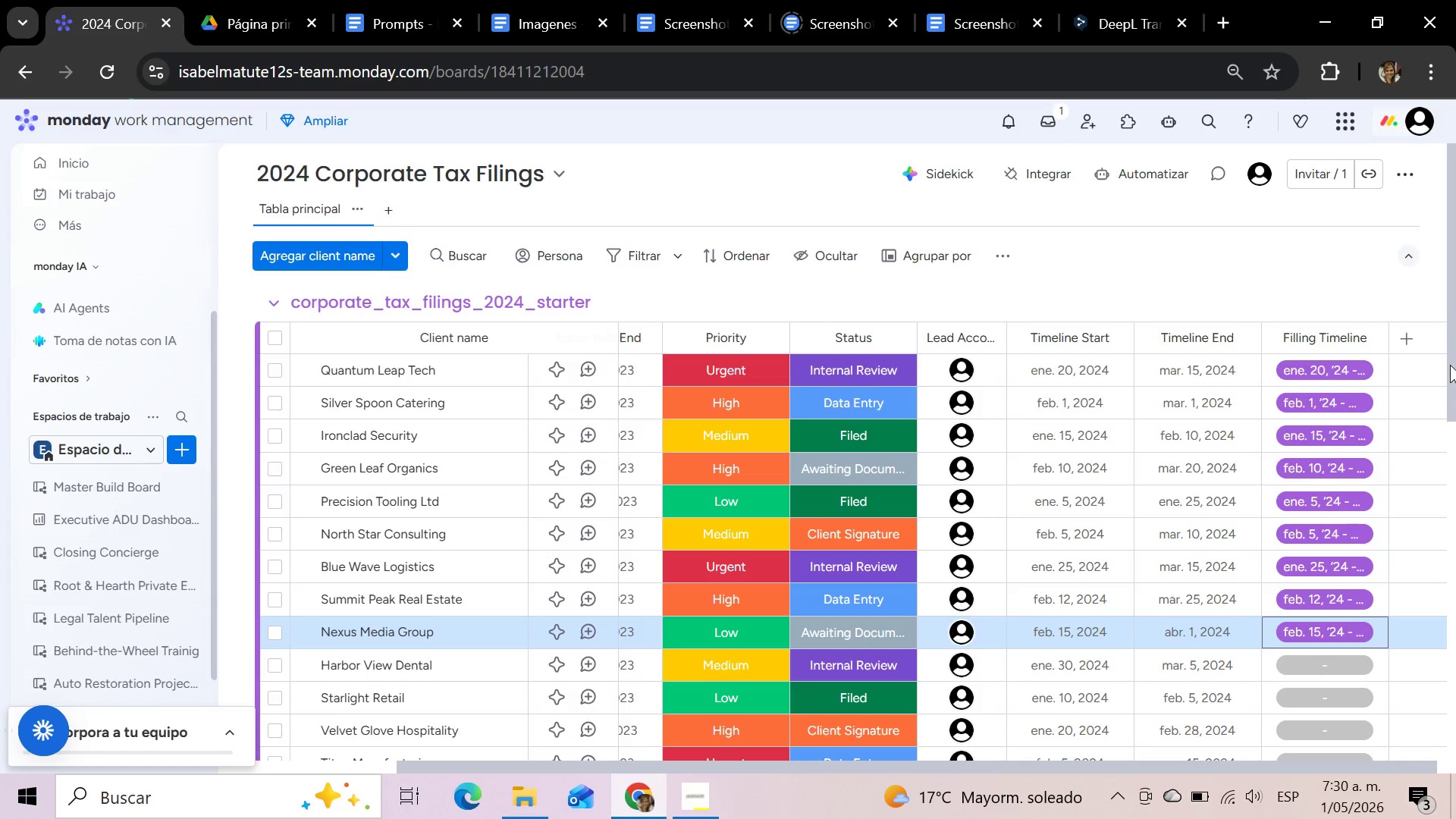 
left_click_drag(start_coordinate=[1448, 358], to_coordinate=[1439, 447])
 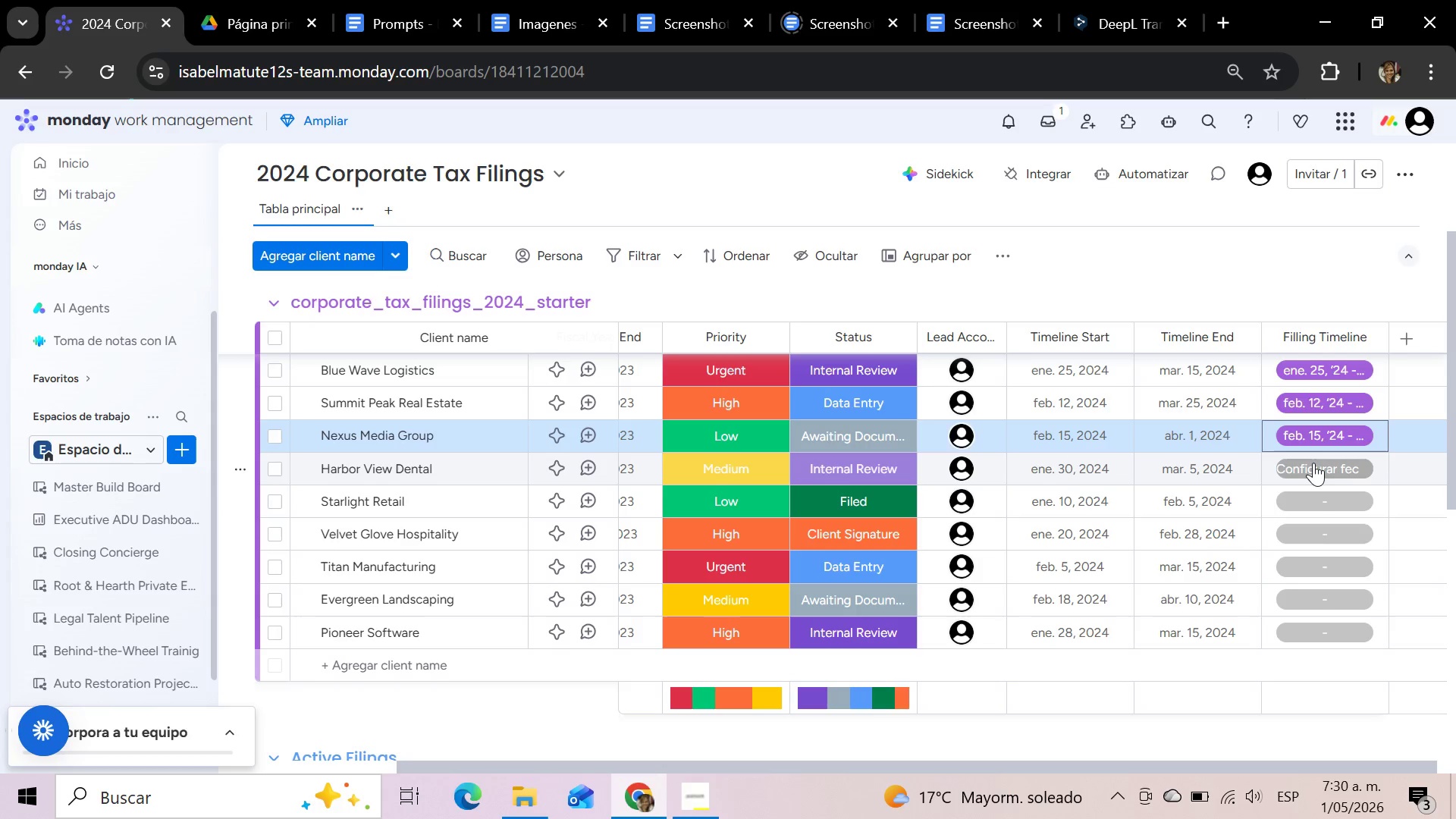 
wait(13.41)
 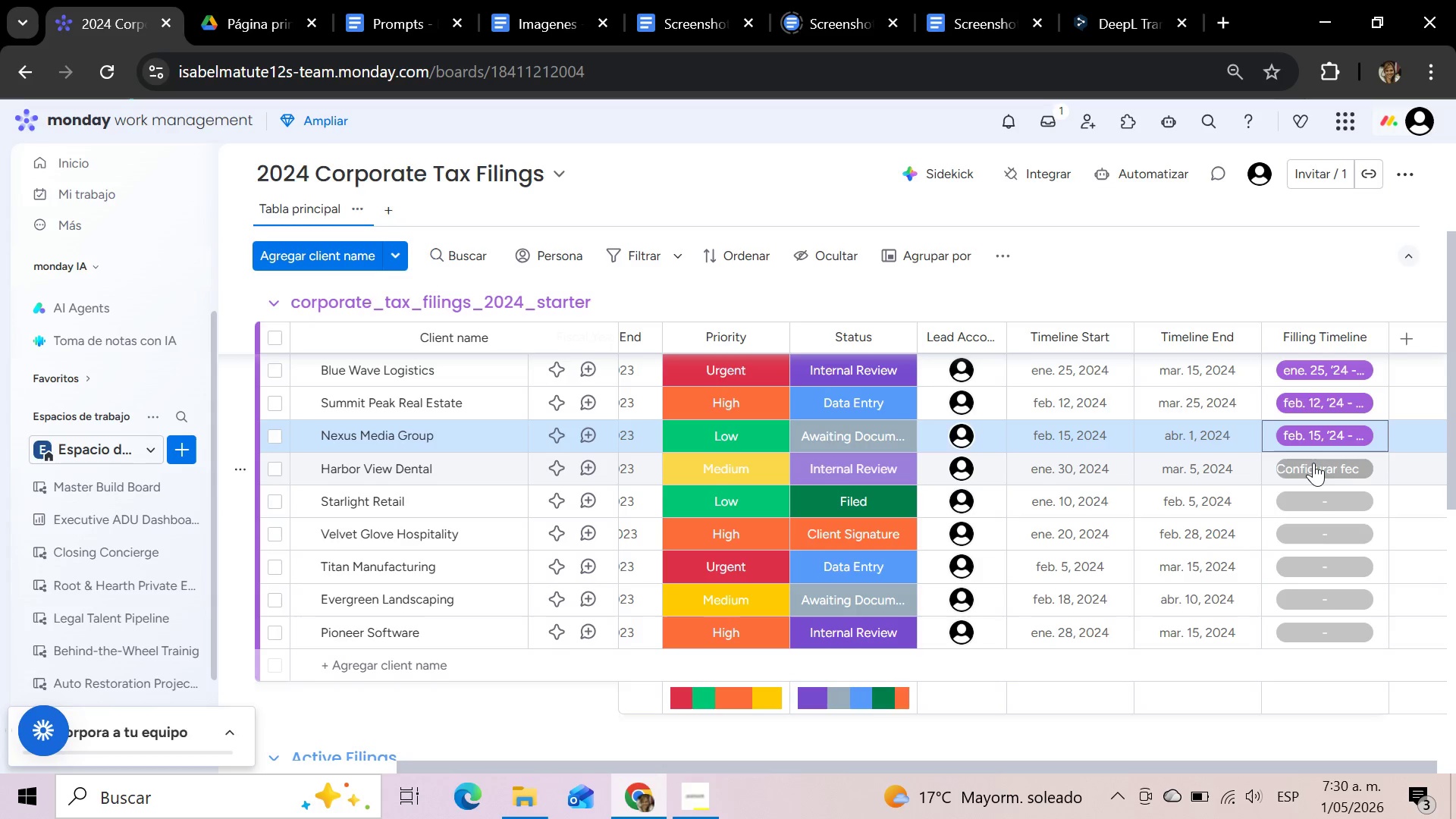 
left_click([1313, 463])
 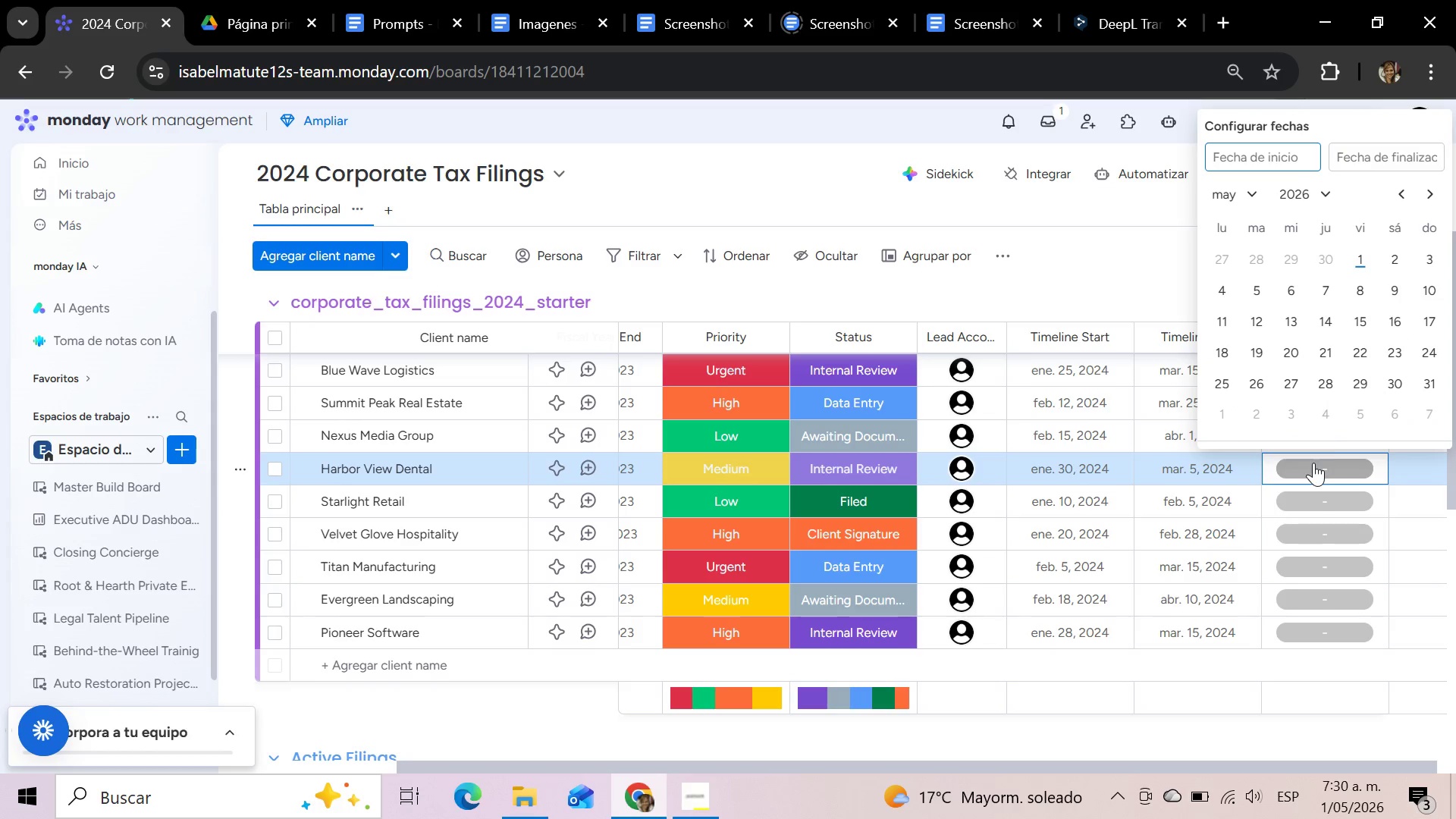 
mouse_move([1326, 221])
 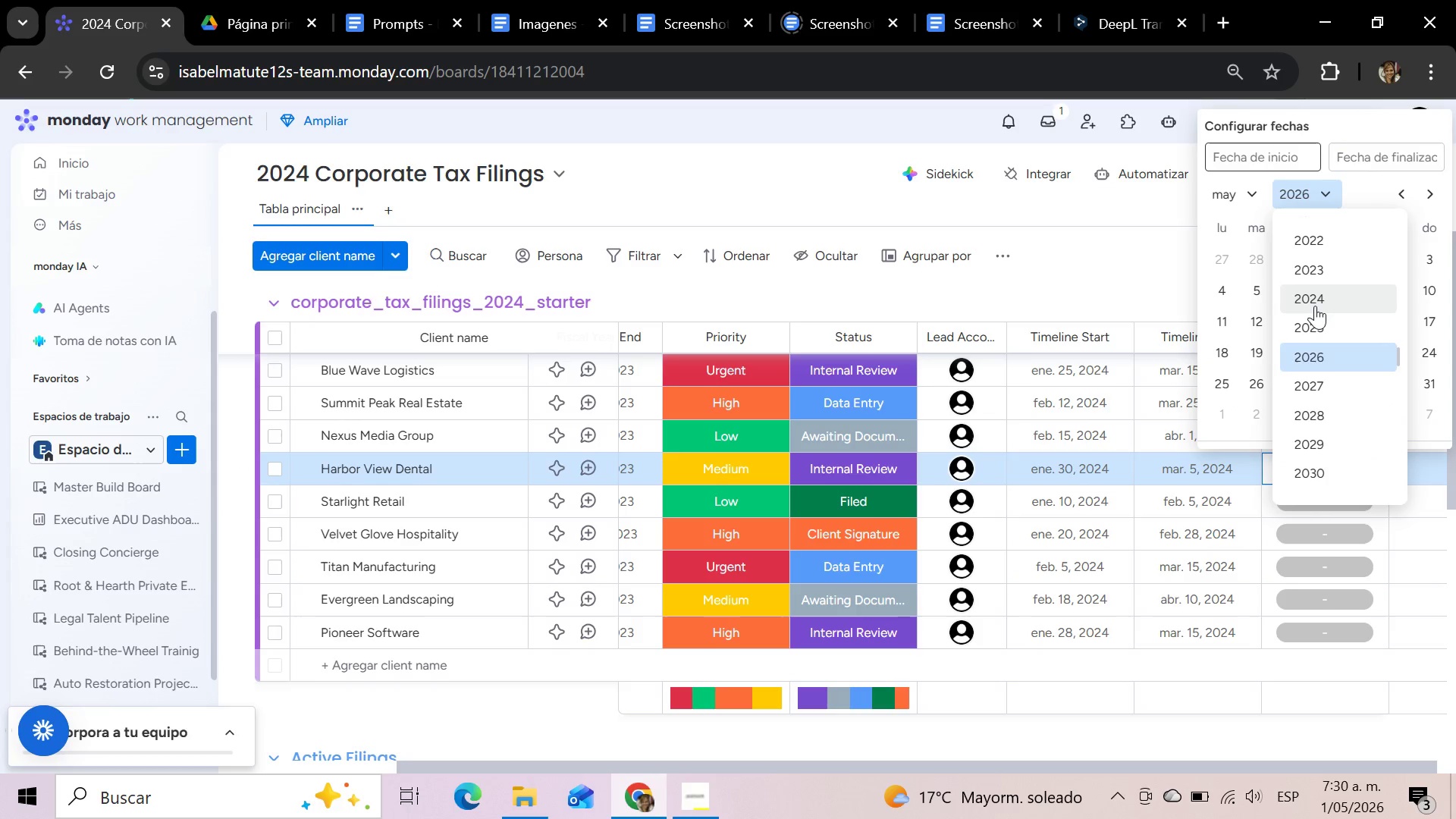 
left_click([1315, 306])
 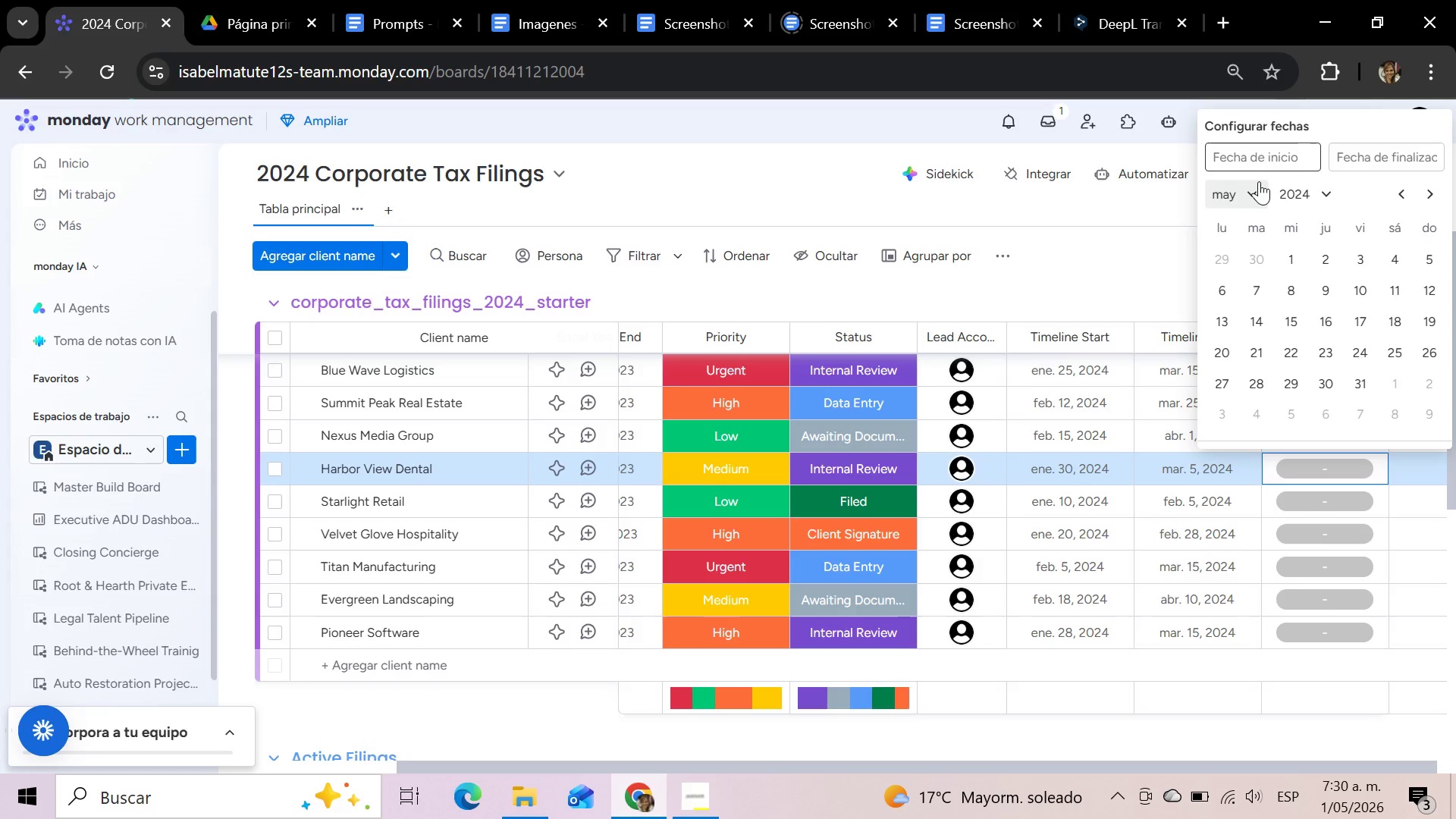 
left_click([1257, 182])
 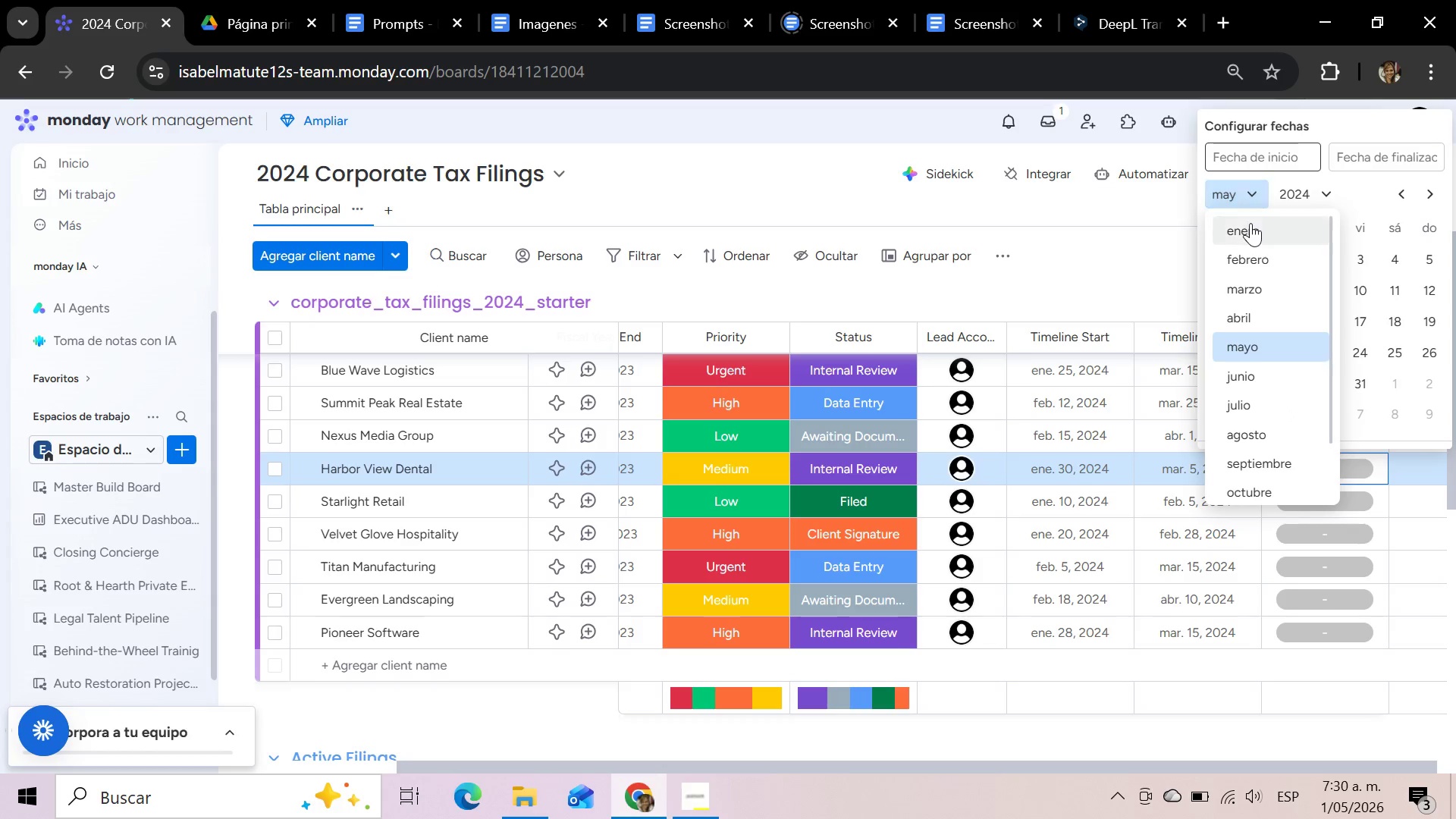 
left_click([1250, 223])
 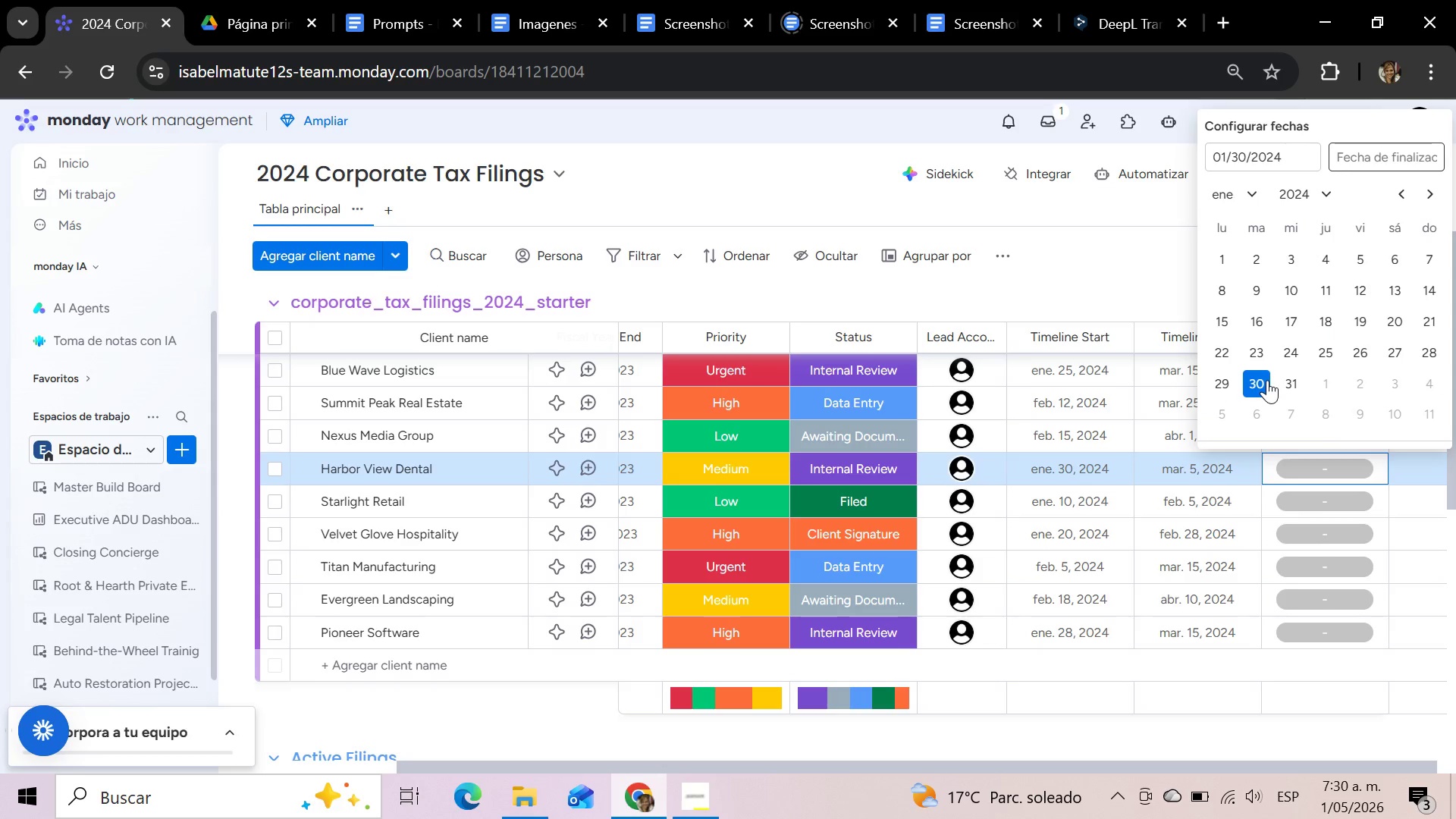 
wait(5.12)
 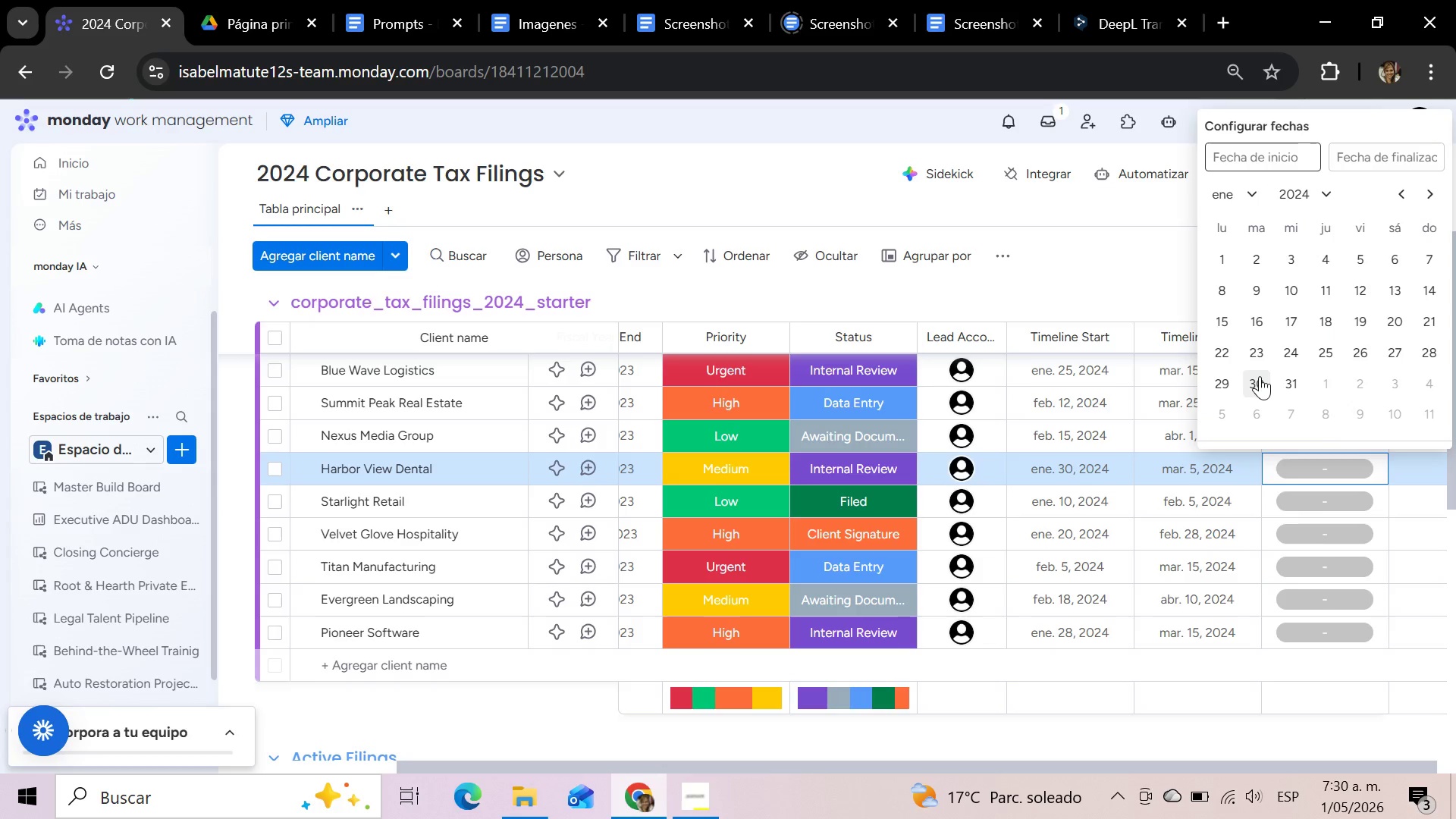 
left_click([1376, 155])
 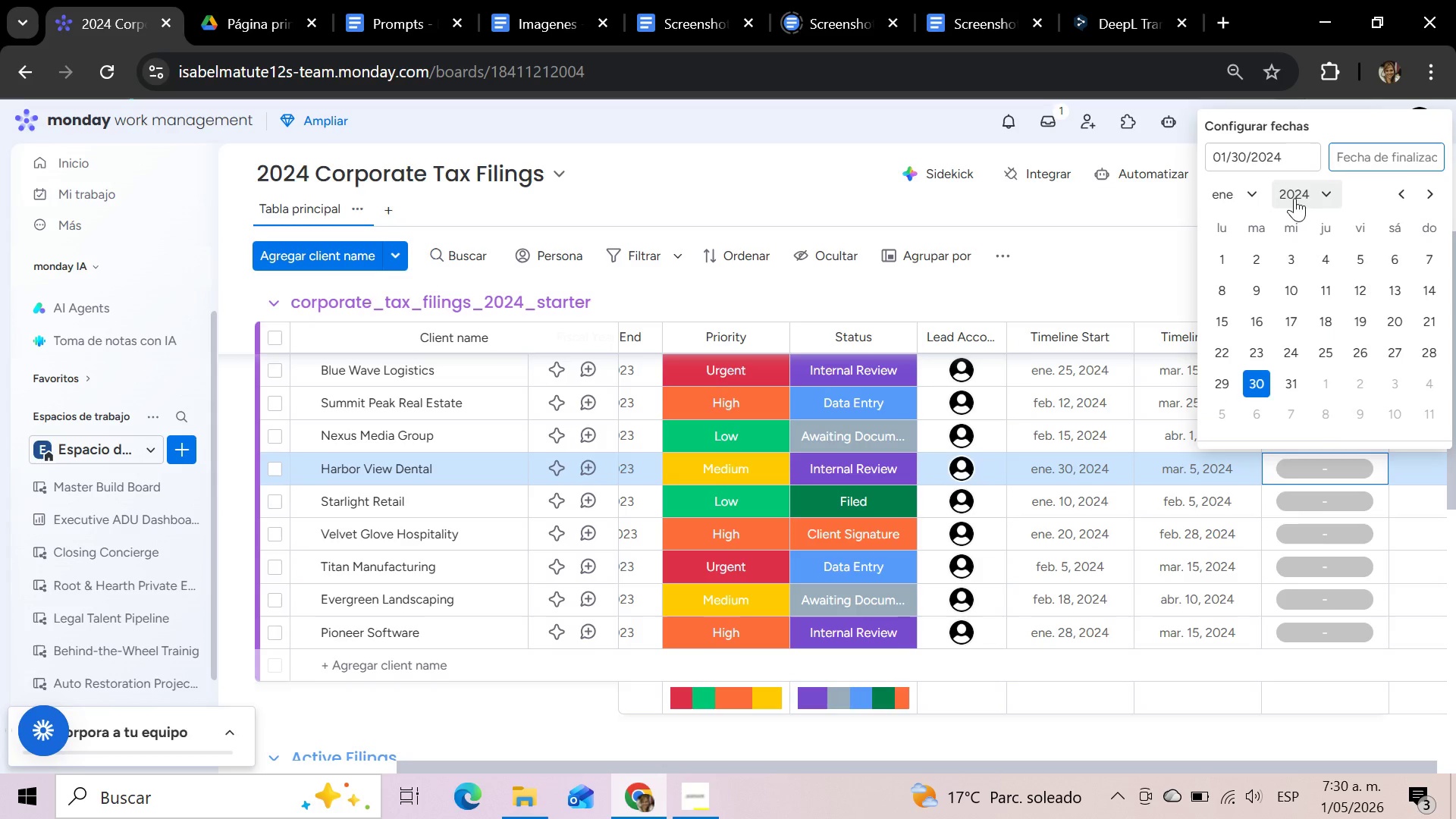 
left_click([1252, 193])
 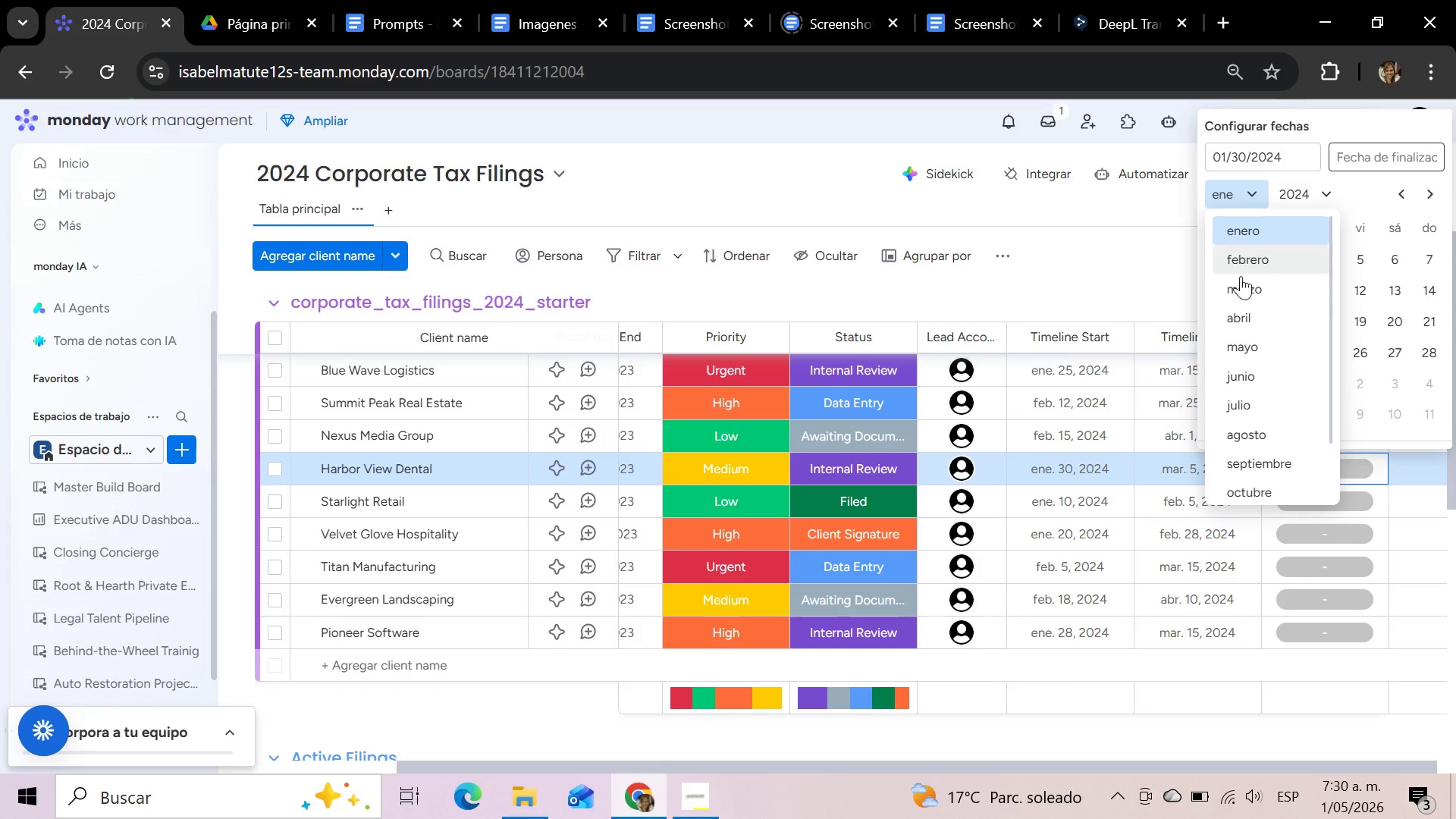 
left_click([1237, 289])
 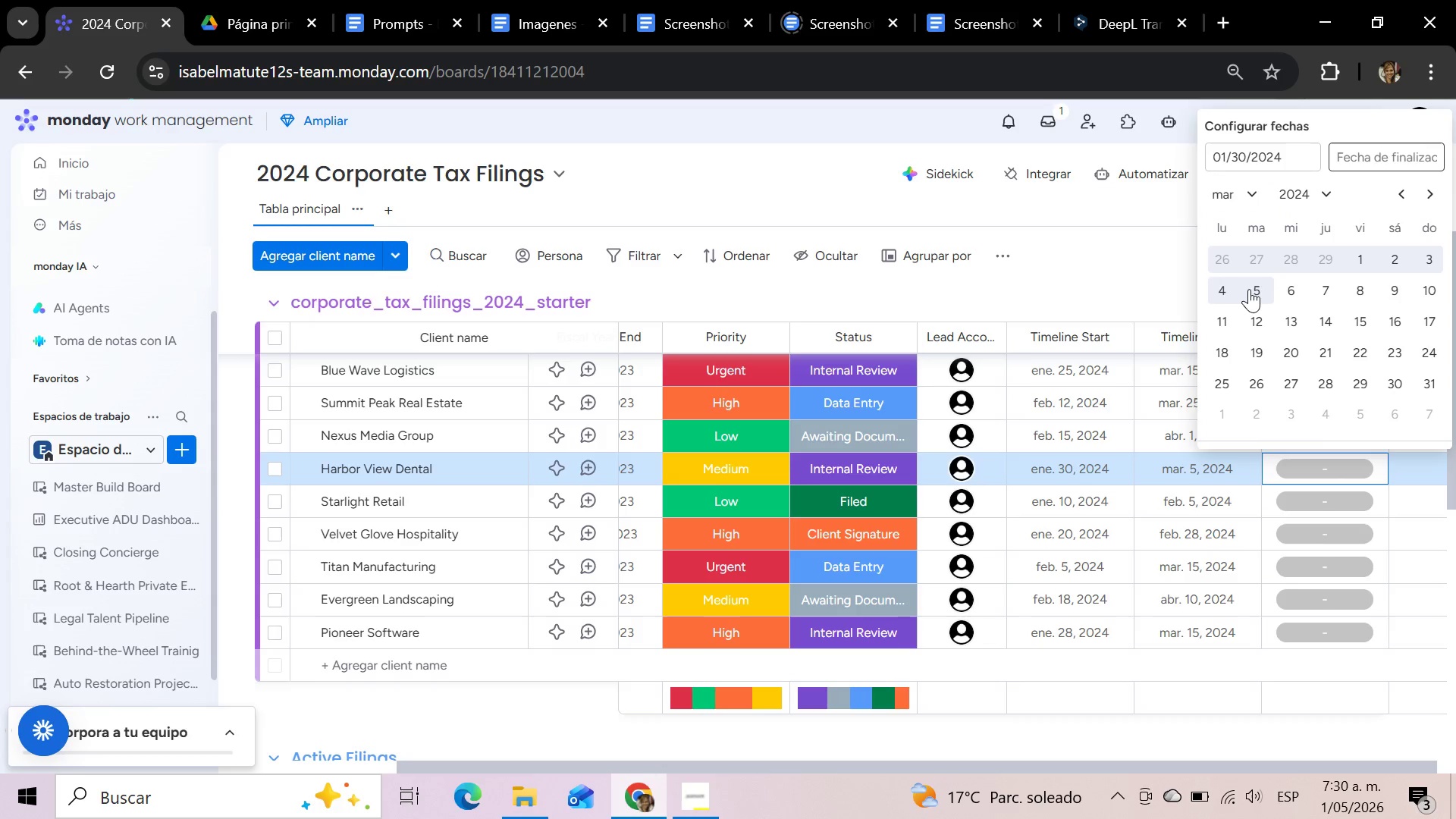 
left_click([1249, 289])
 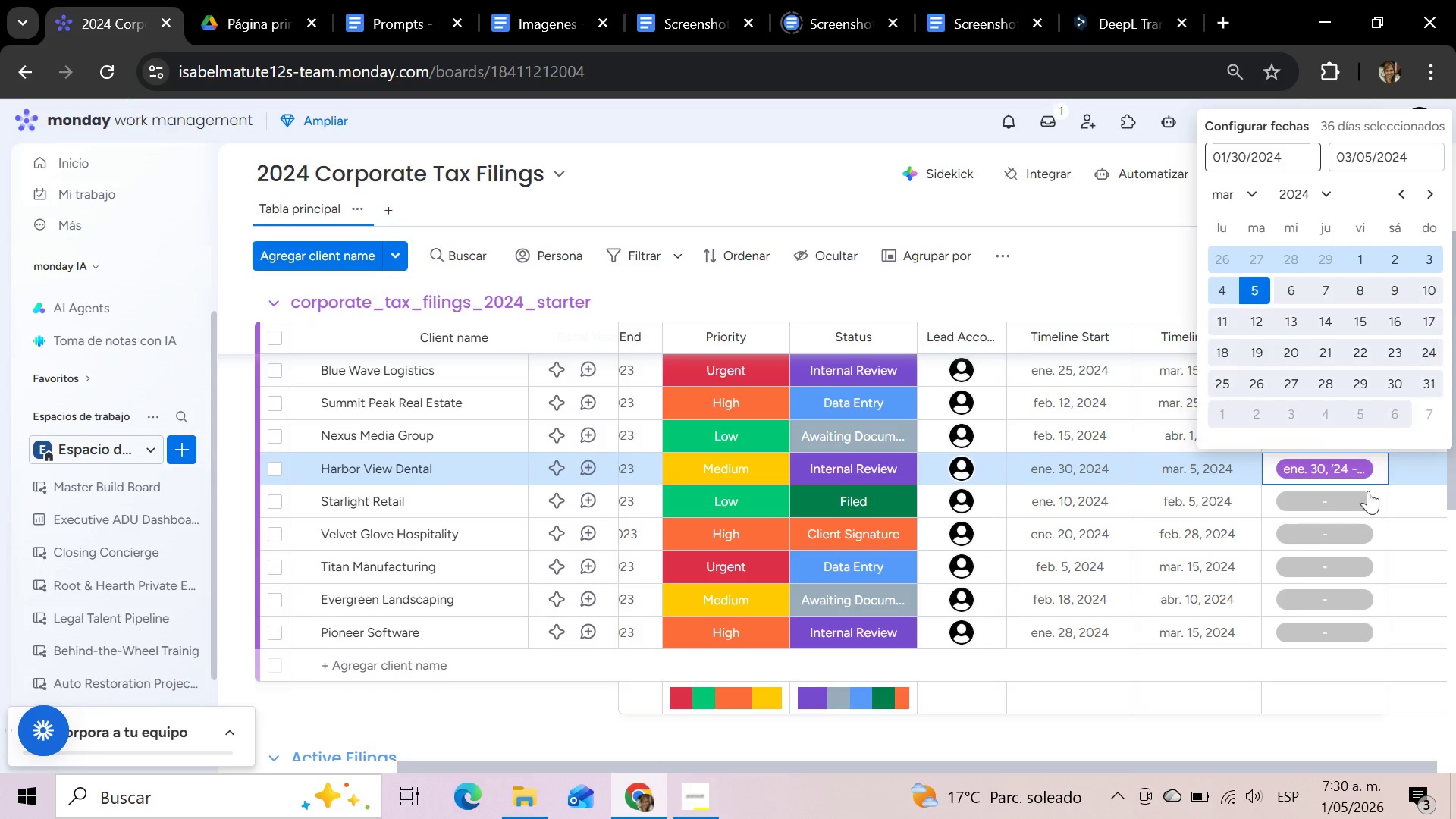 
left_click([1337, 498])
 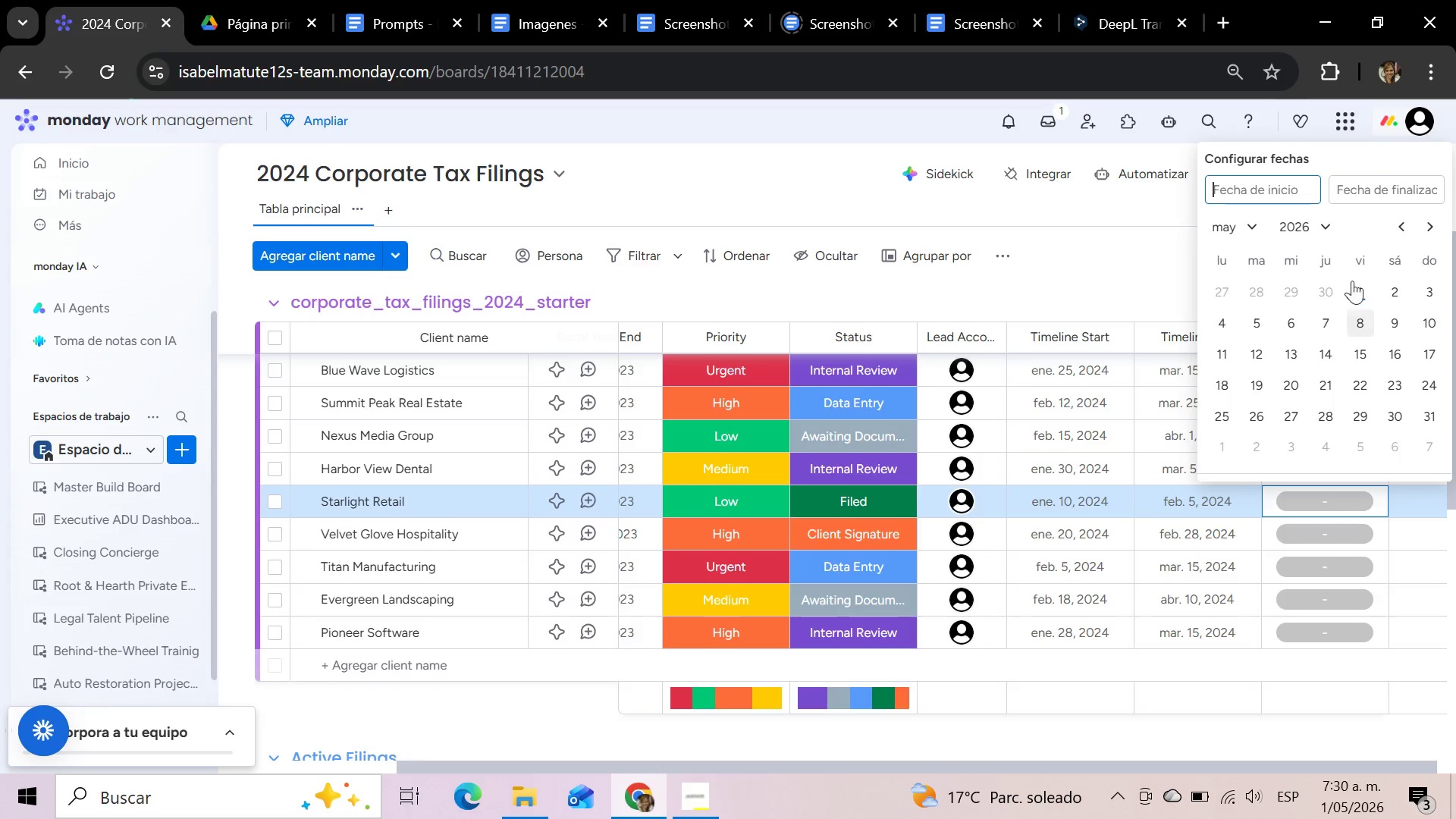 
left_click([1329, 228])
 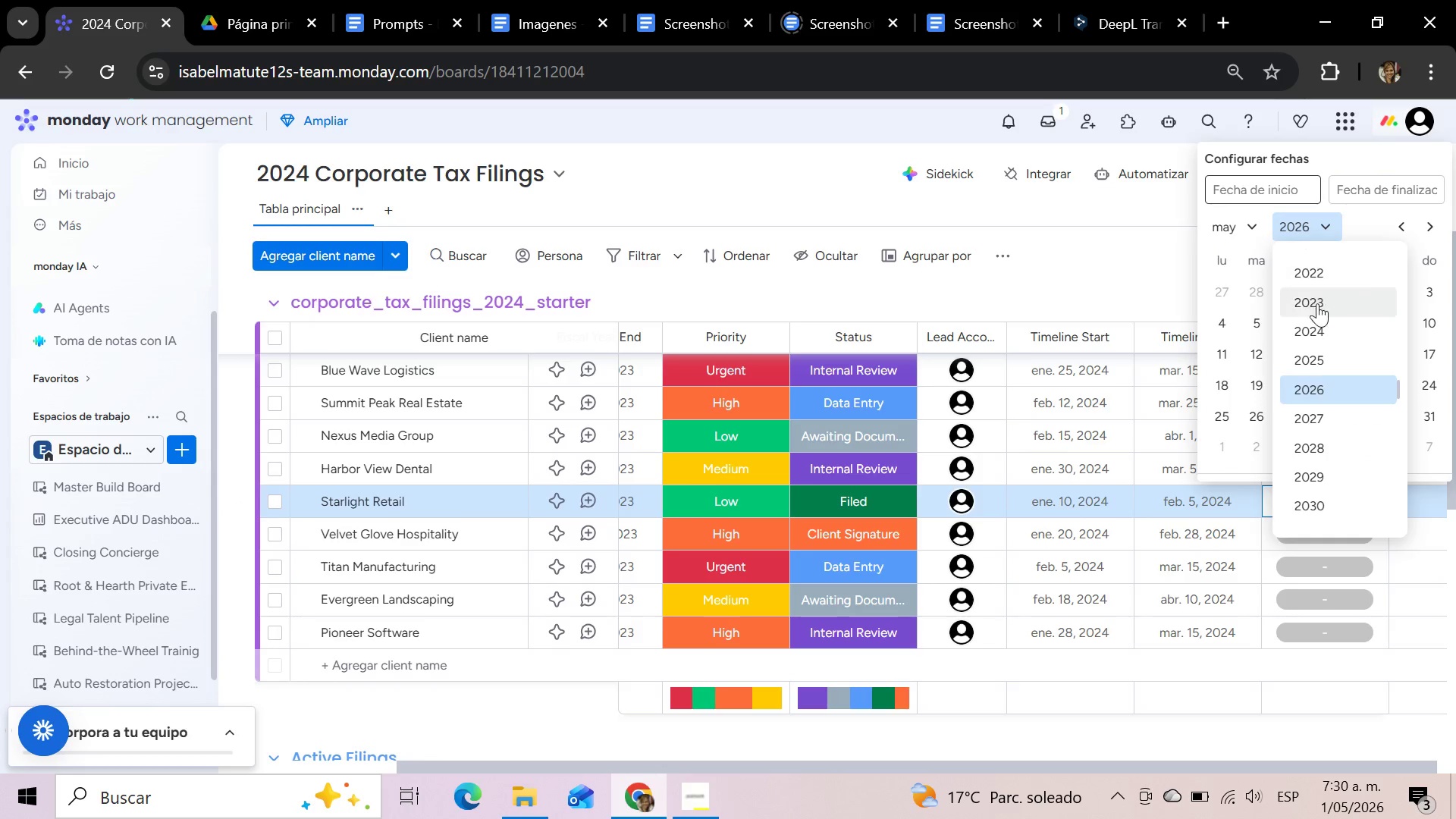 
left_click([1313, 326])
 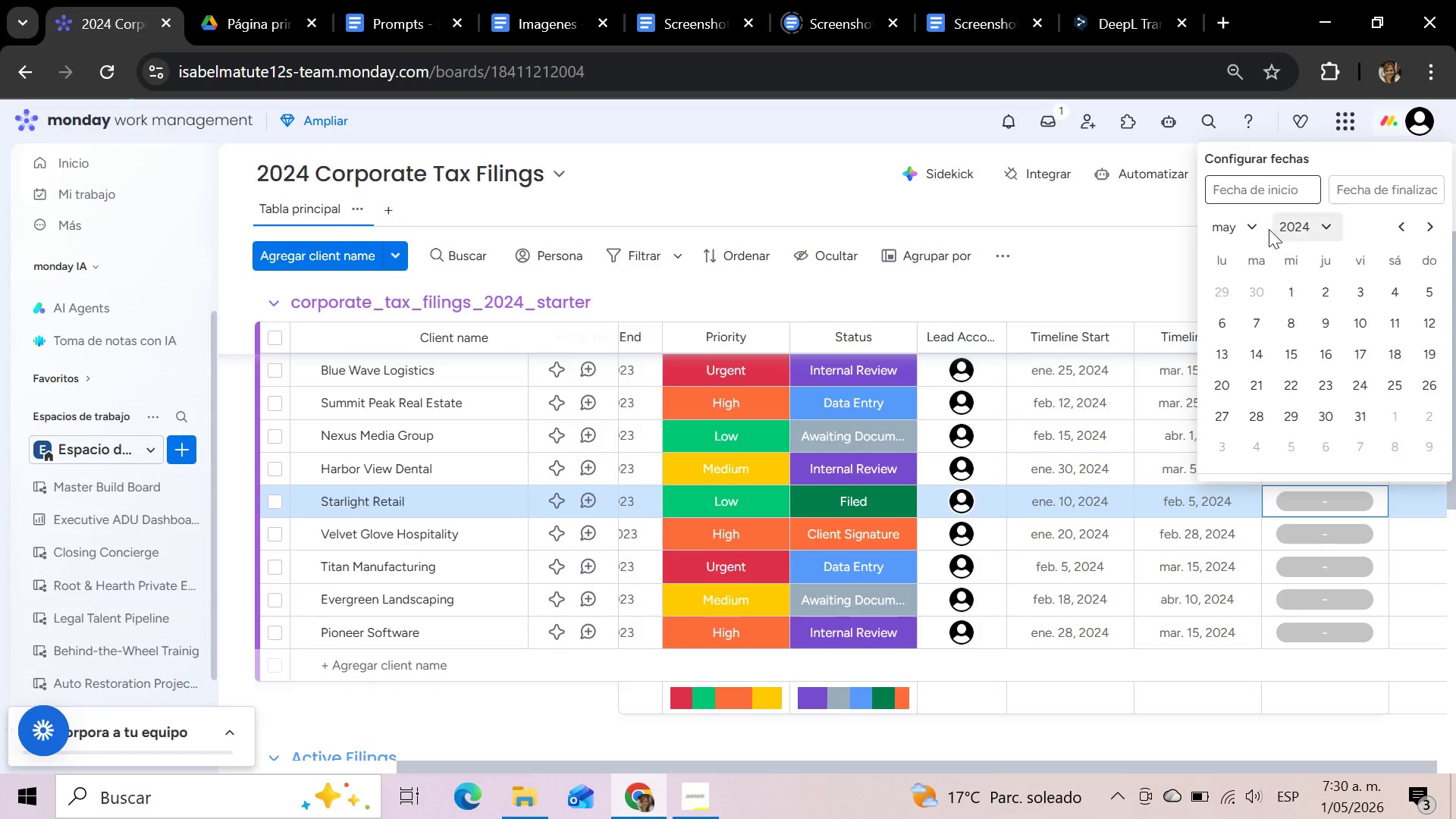 
wait(5.35)
 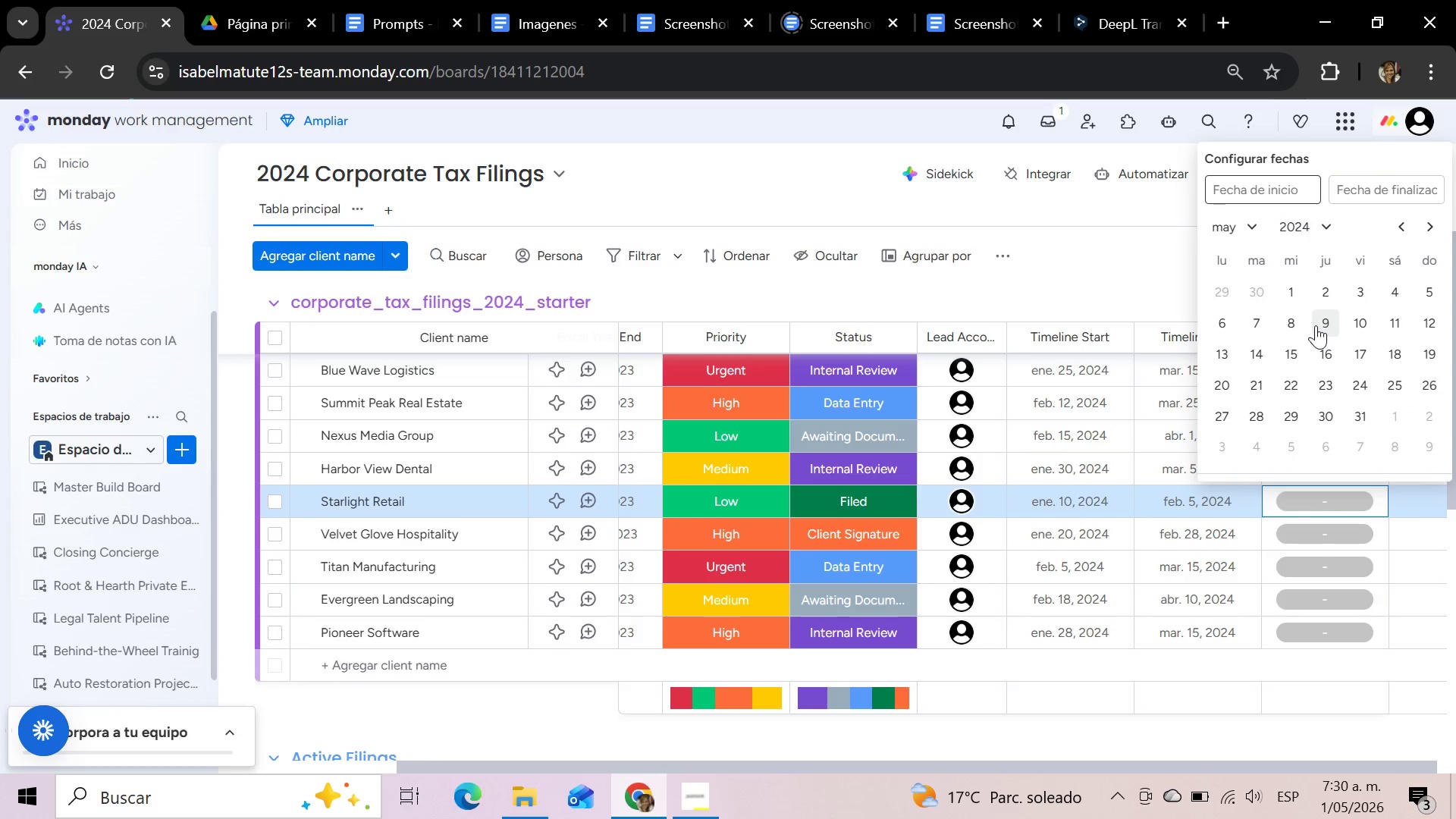 
mouse_move([1244, 278])
 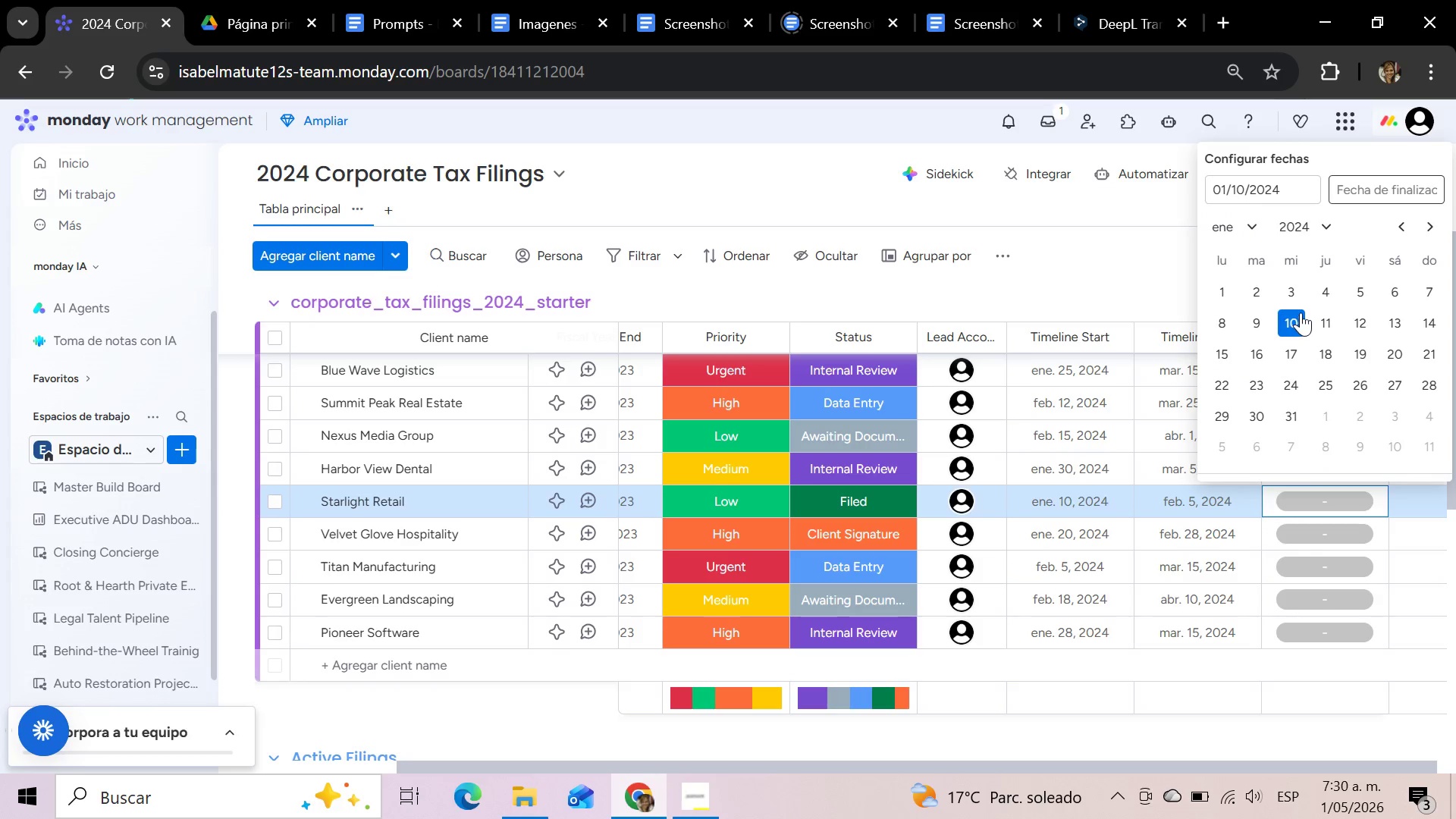 
left_click([1354, 193])
 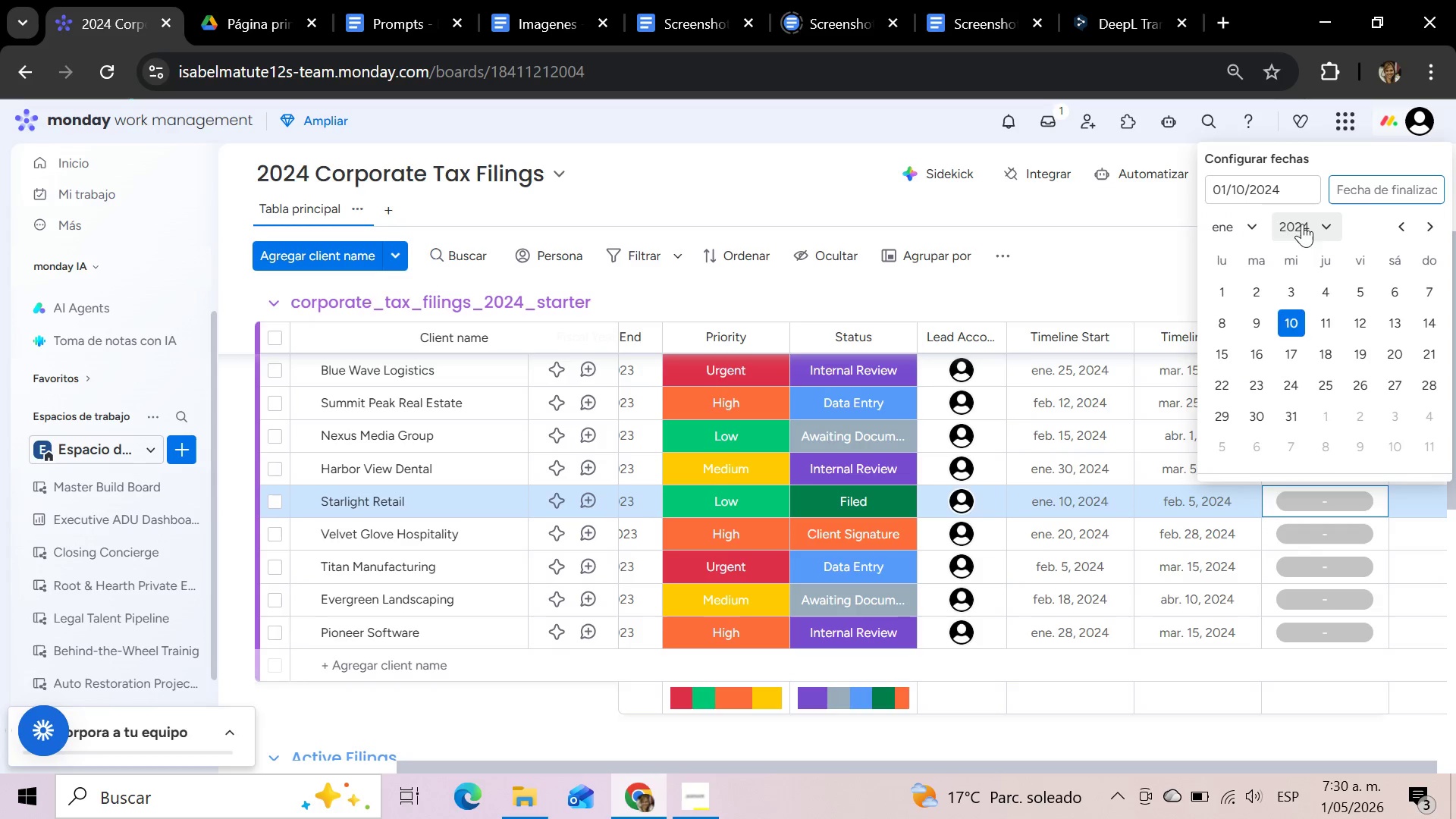 
left_click([1262, 227])
 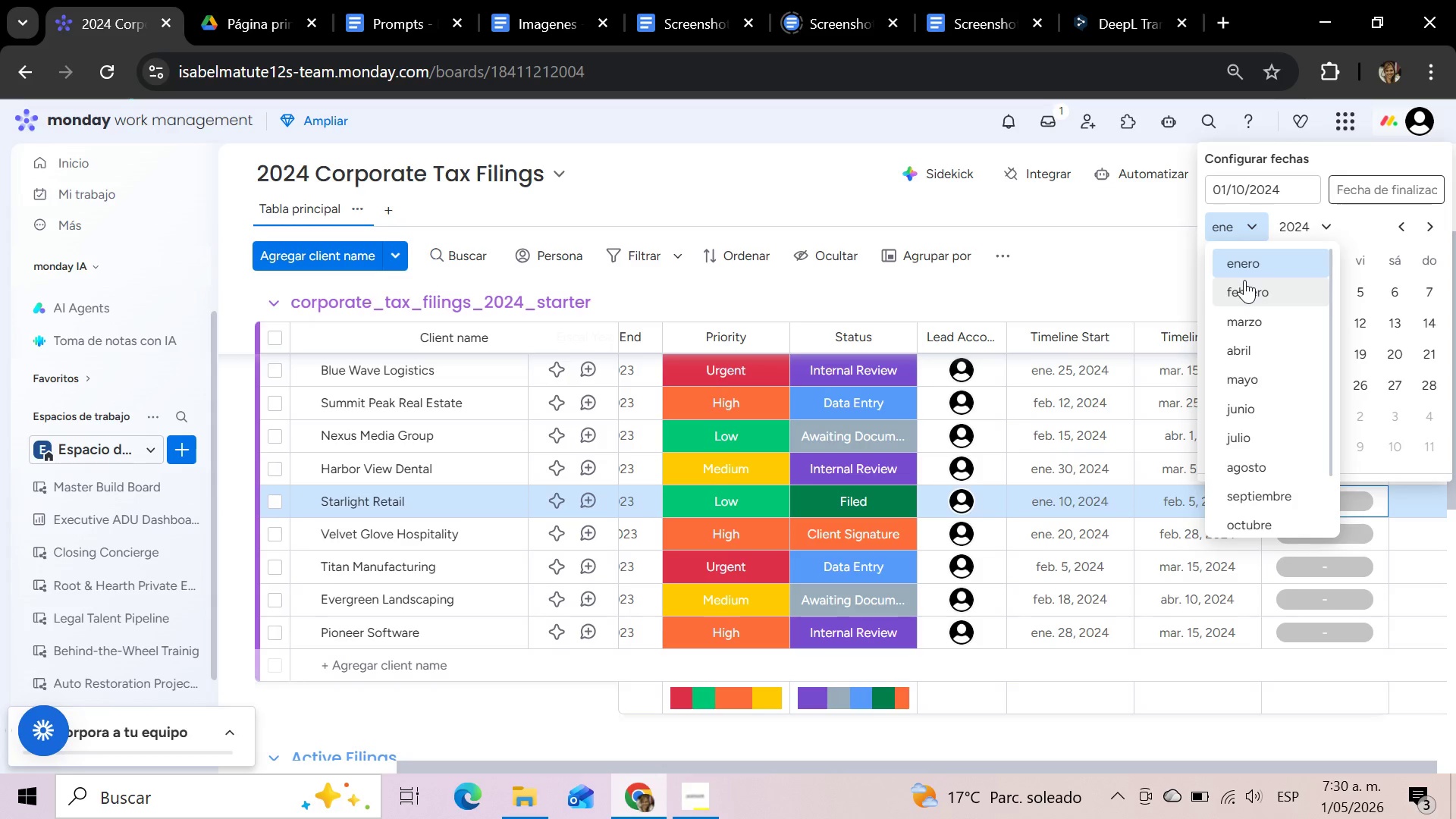 
left_click([1244, 281])
 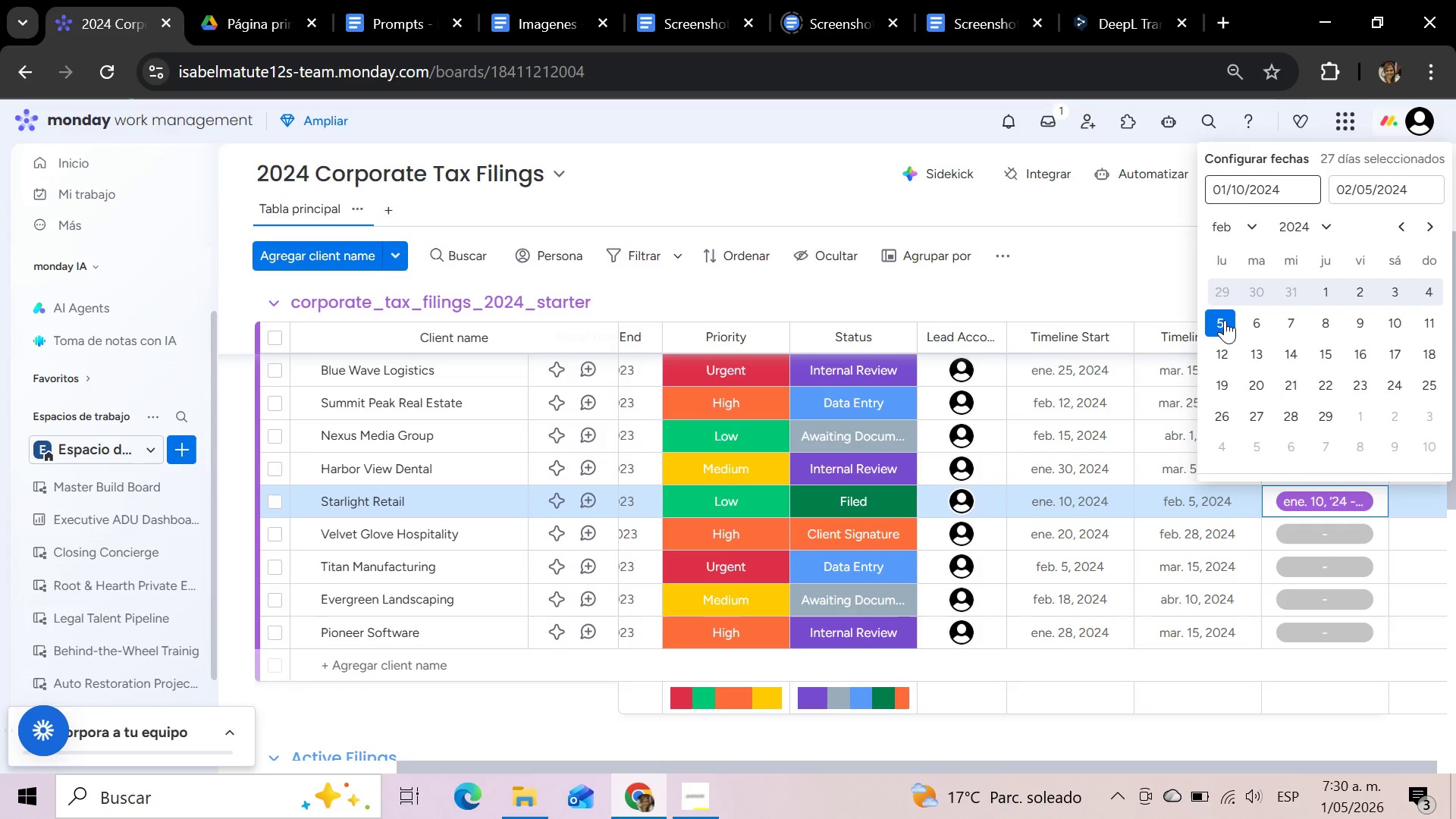 
wait(5.52)
 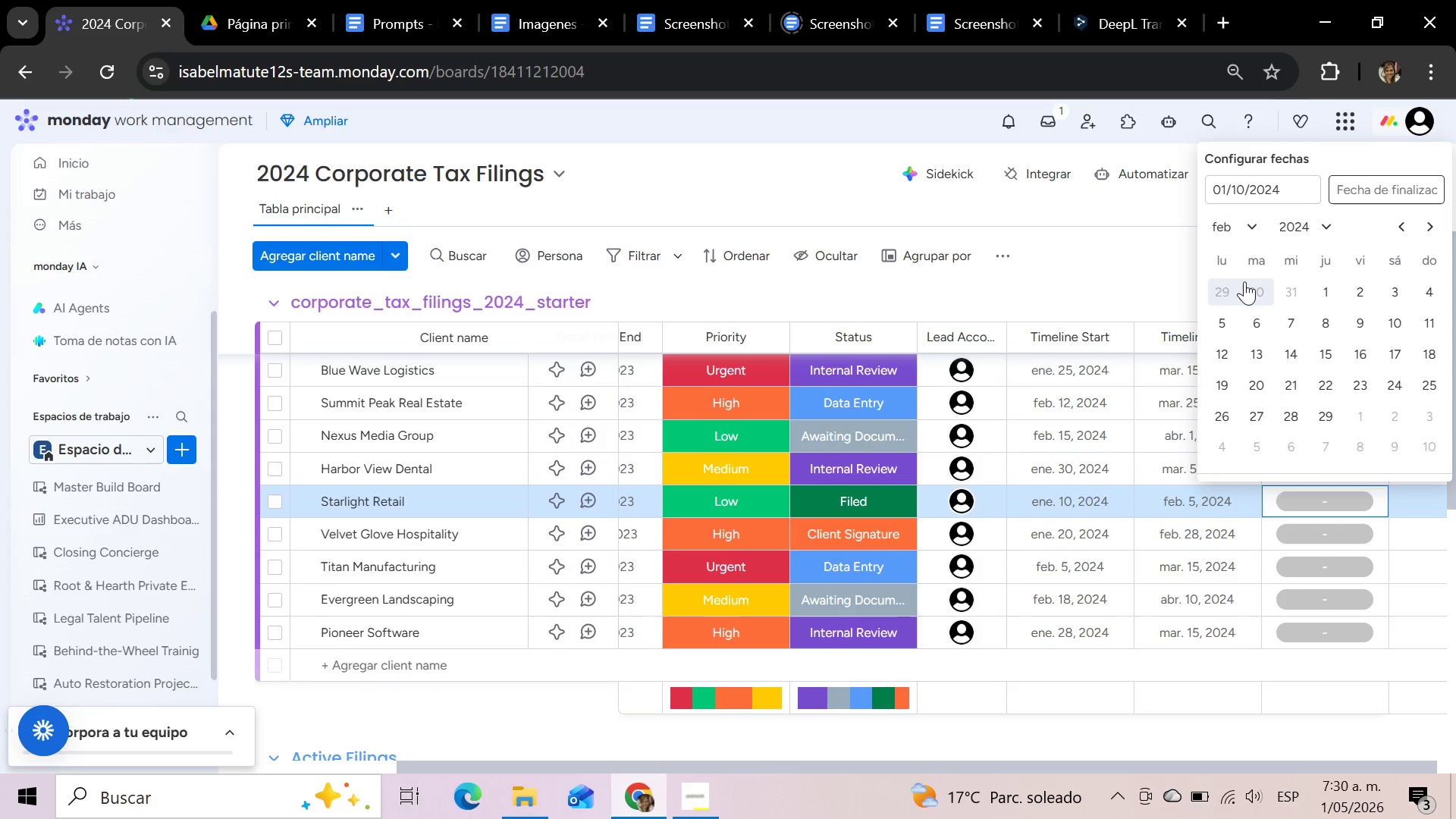 
left_click([1302, 529])
 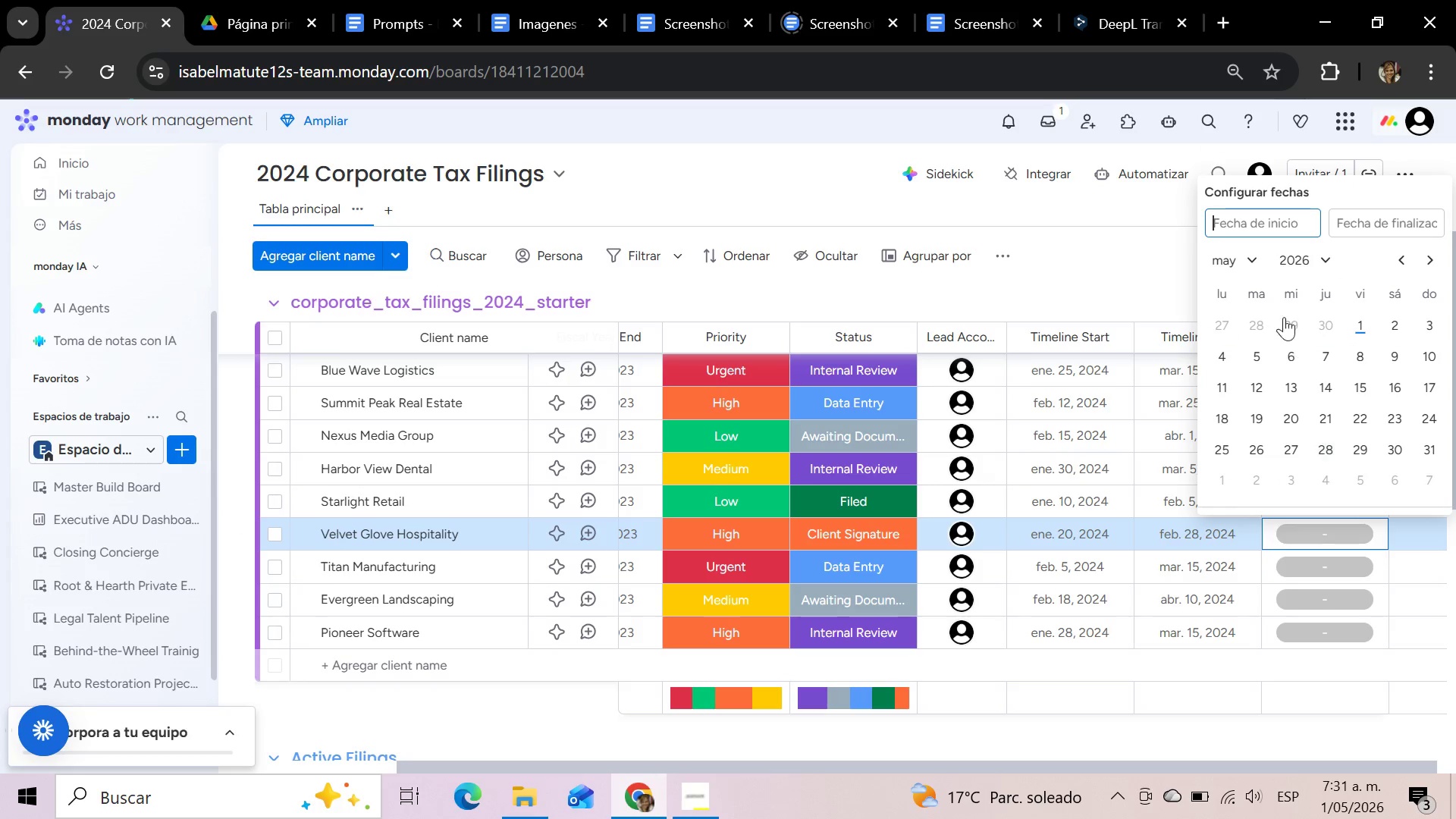 
left_click([1257, 256])
 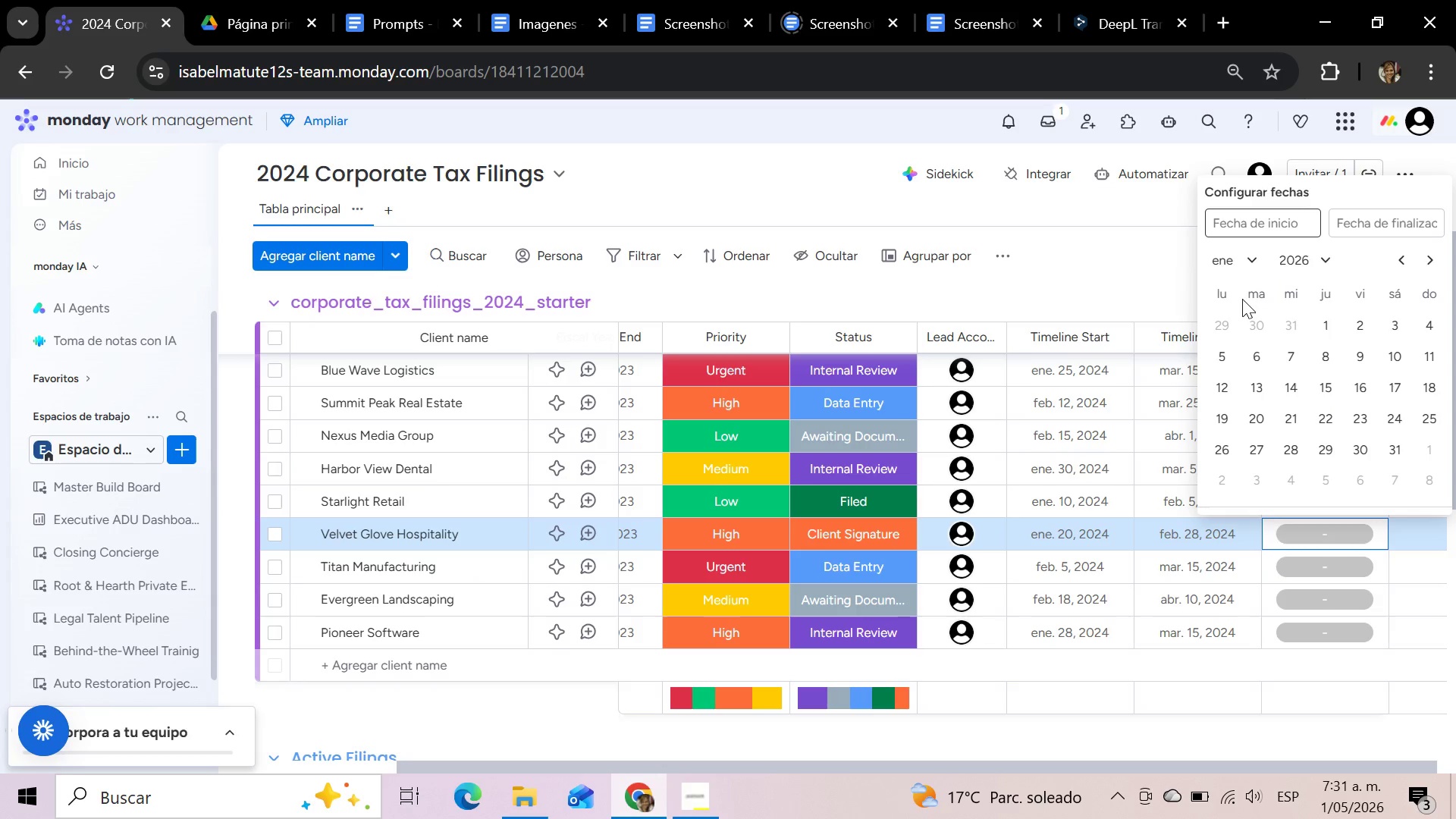 
mouse_move([1324, 278])
 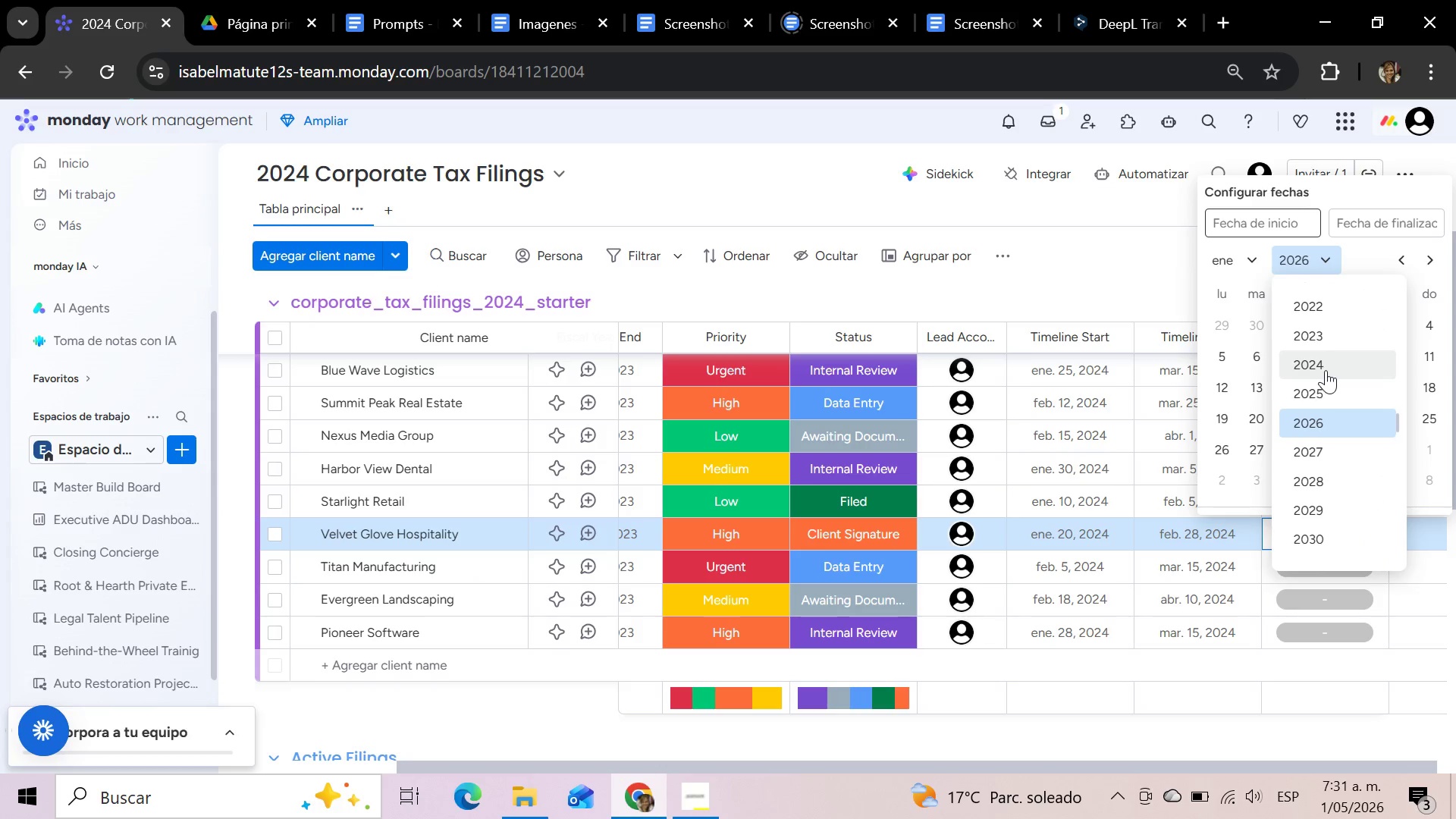 
left_click([1326, 370])
 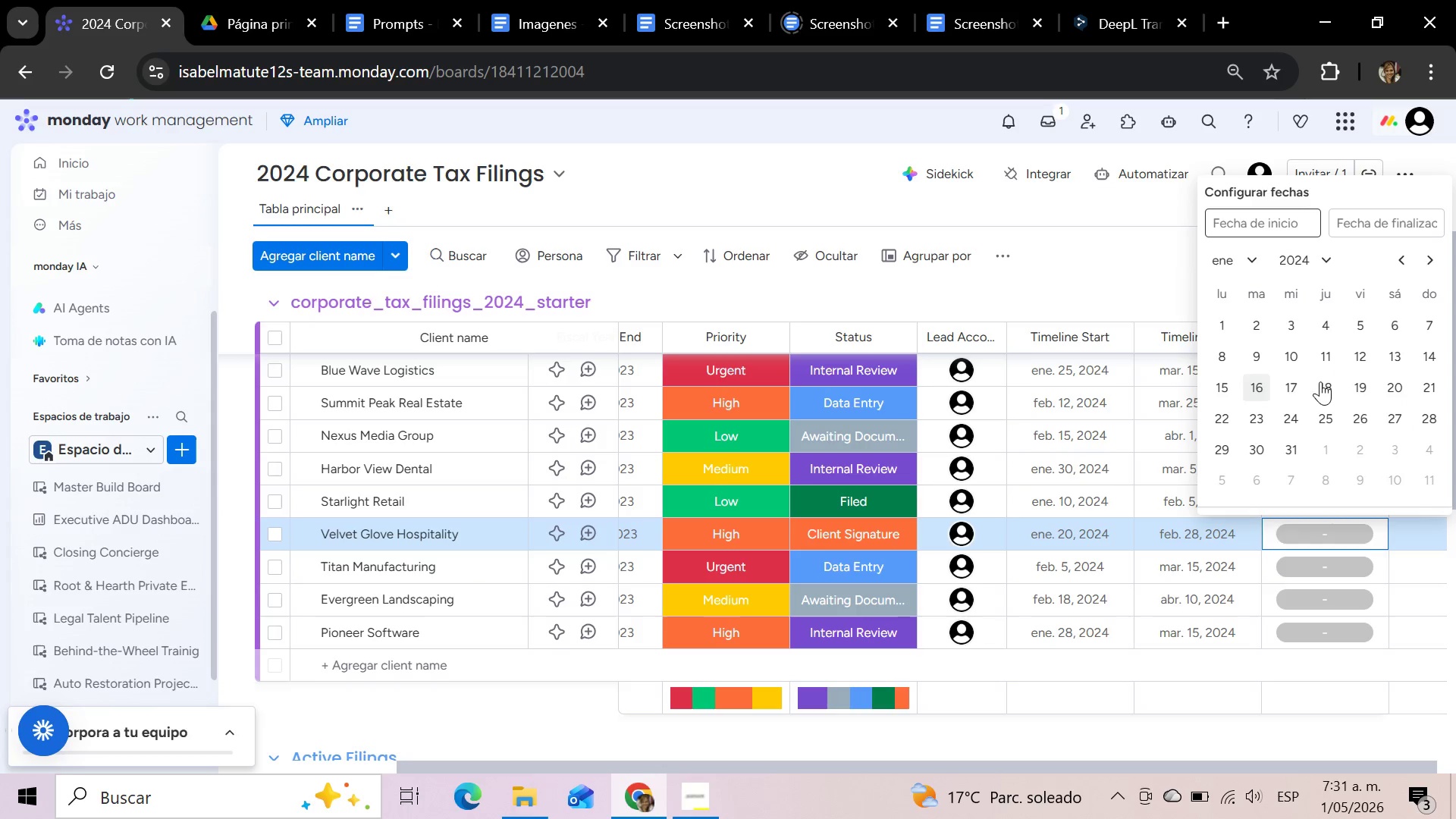 
left_click([1387, 382])
 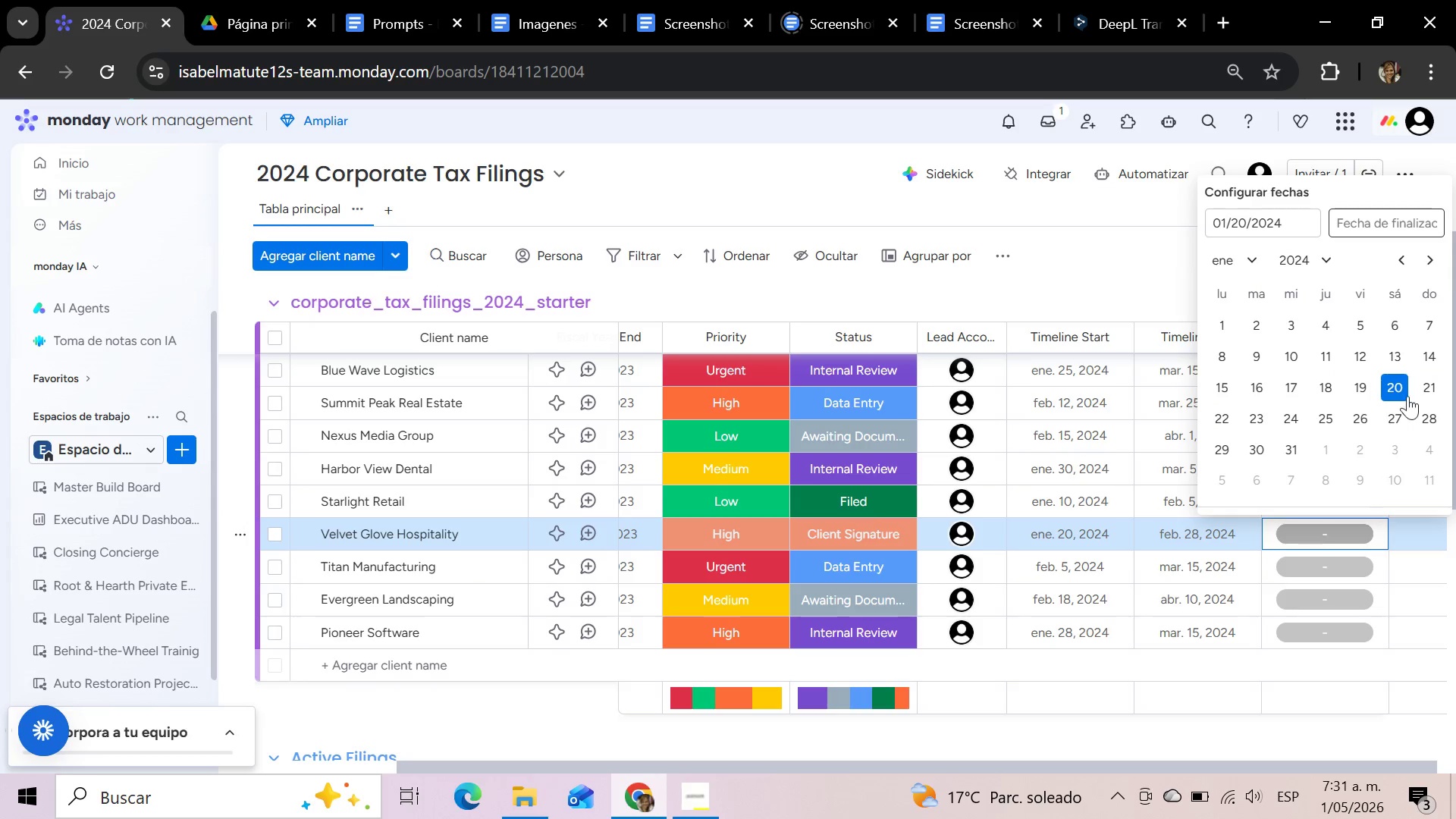 
left_click([1407, 229])
 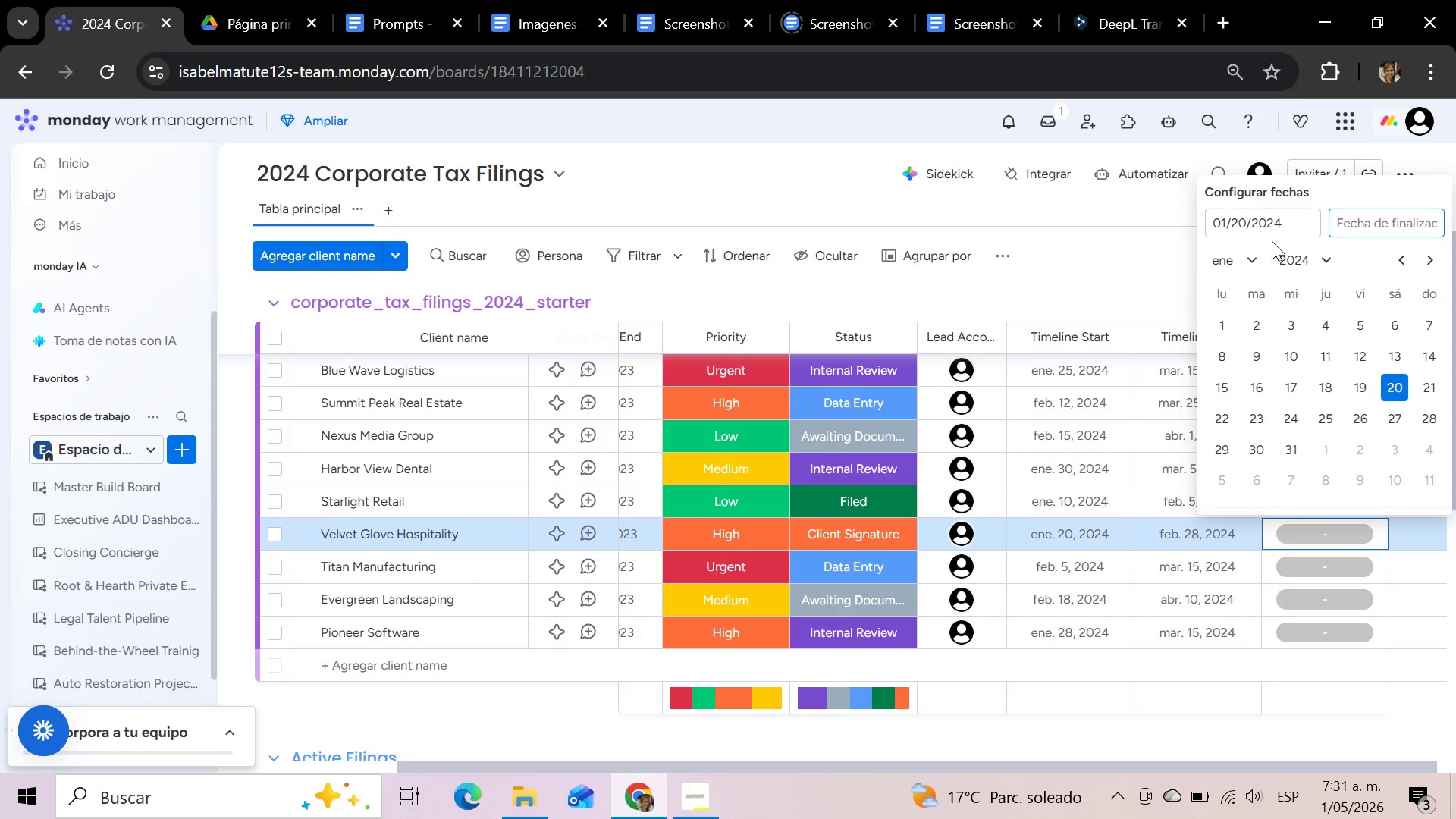 
left_click([1250, 256])
 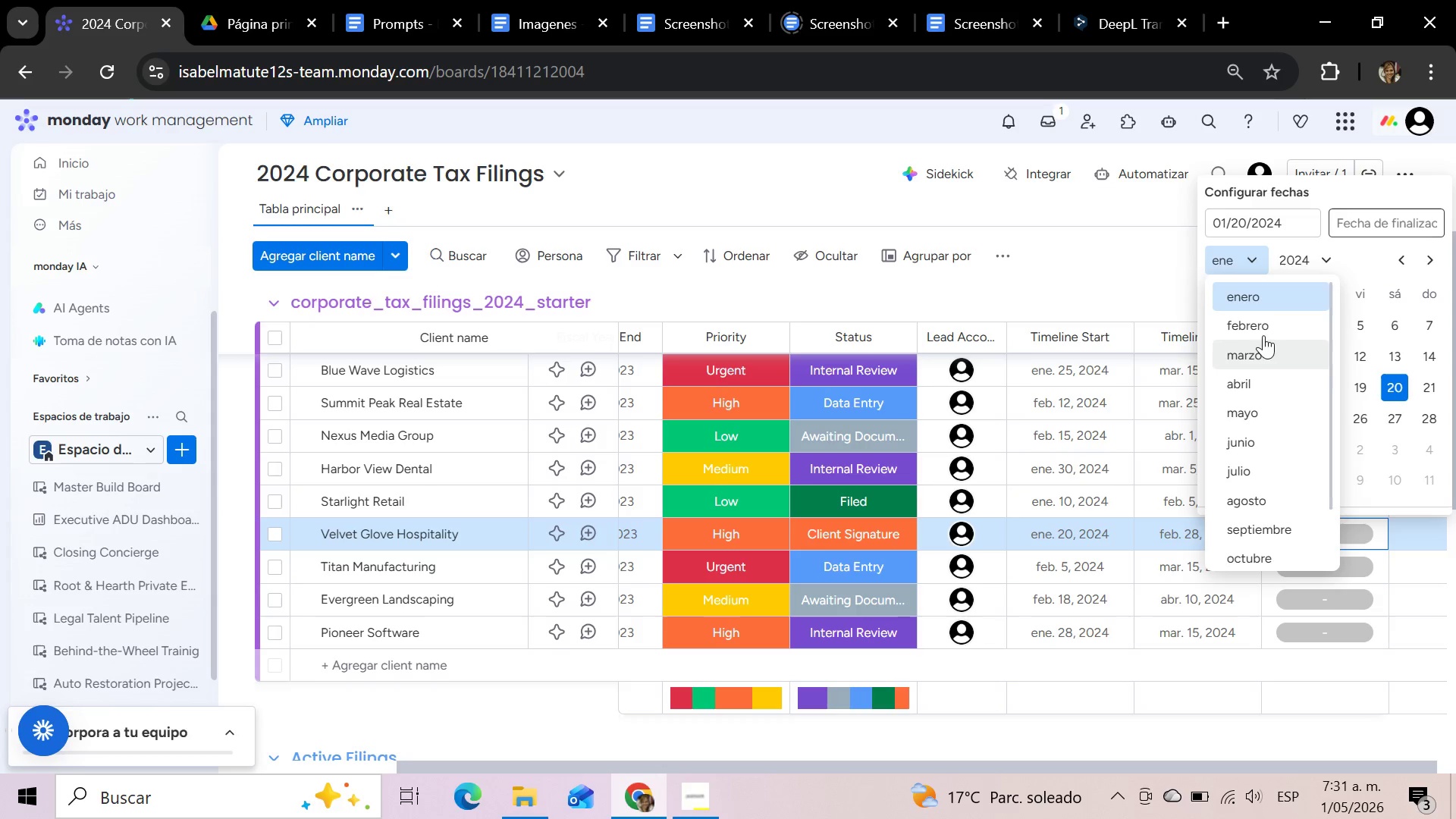 
left_click([1263, 333])
 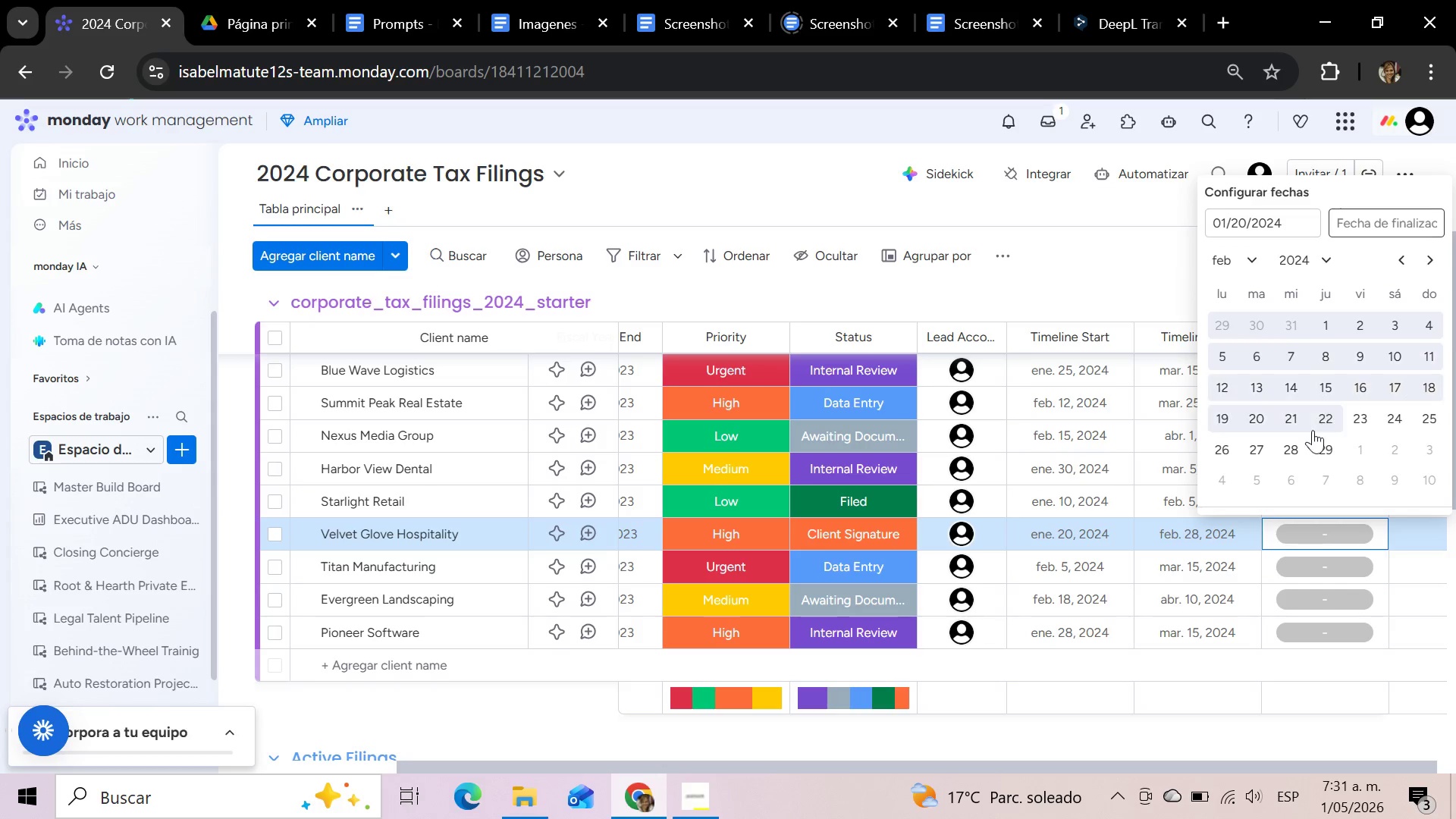 
mouse_move([1296, 473])
 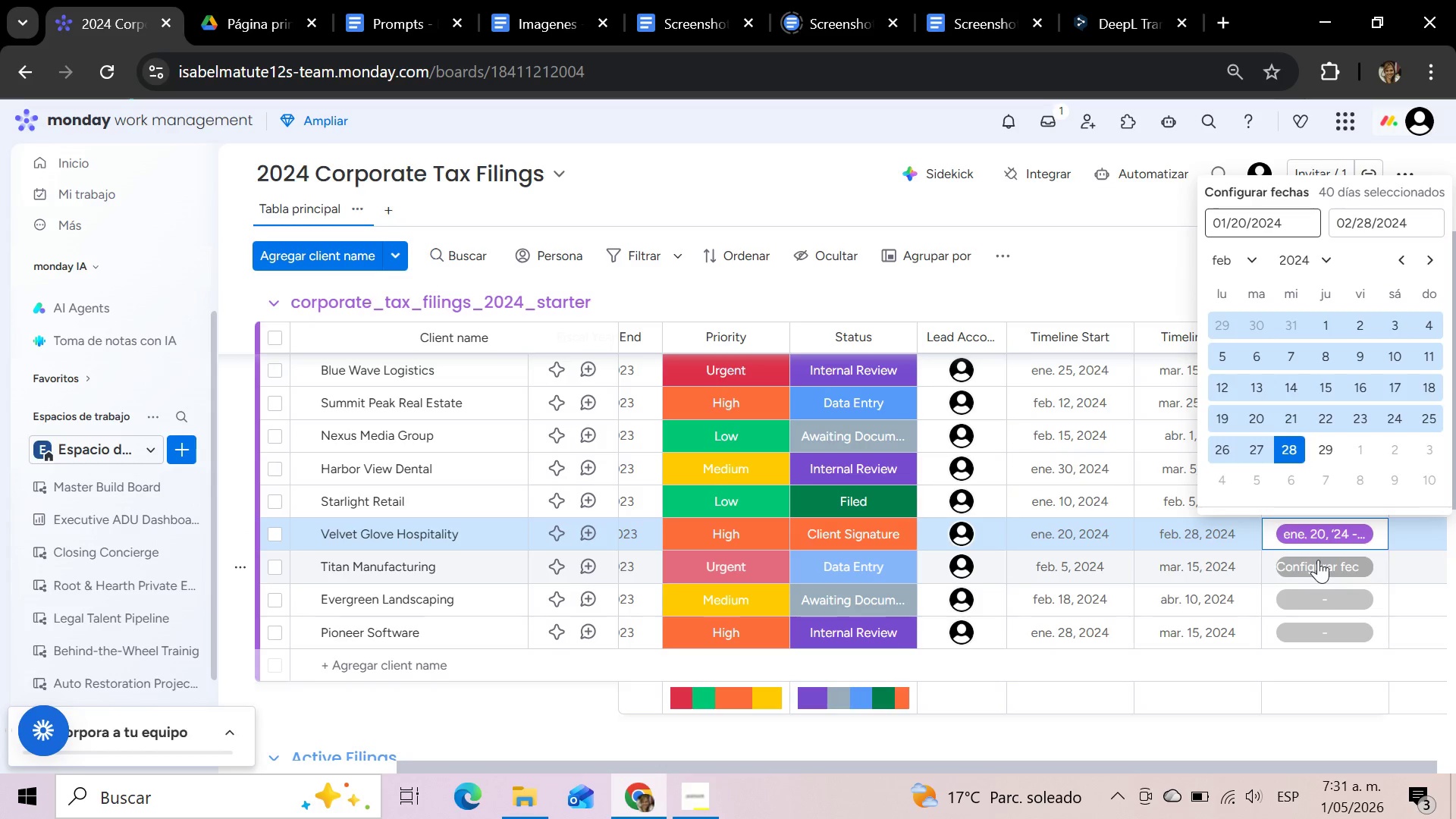 
left_click([1318, 560])
 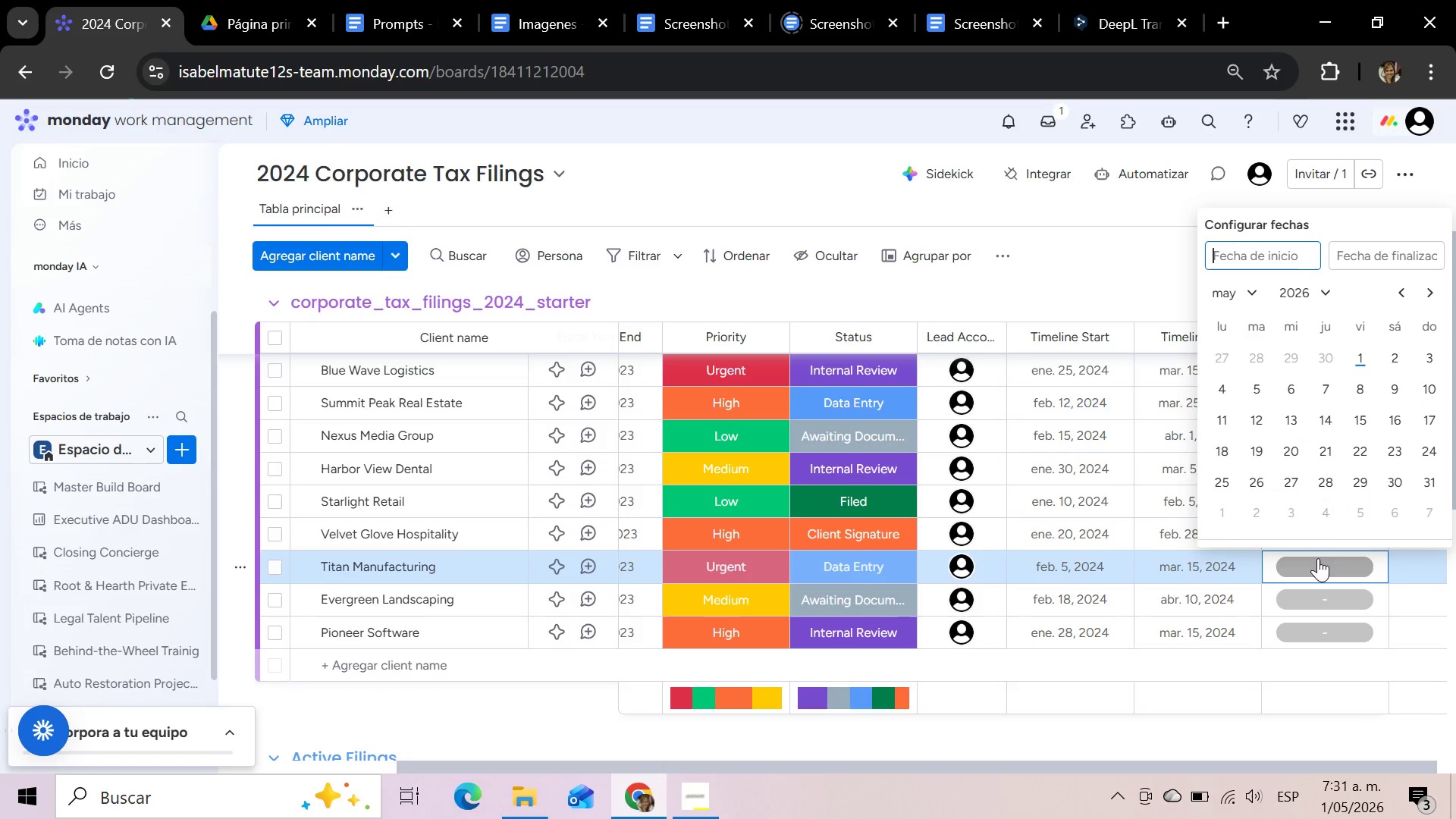 
left_click([1329, 301])
 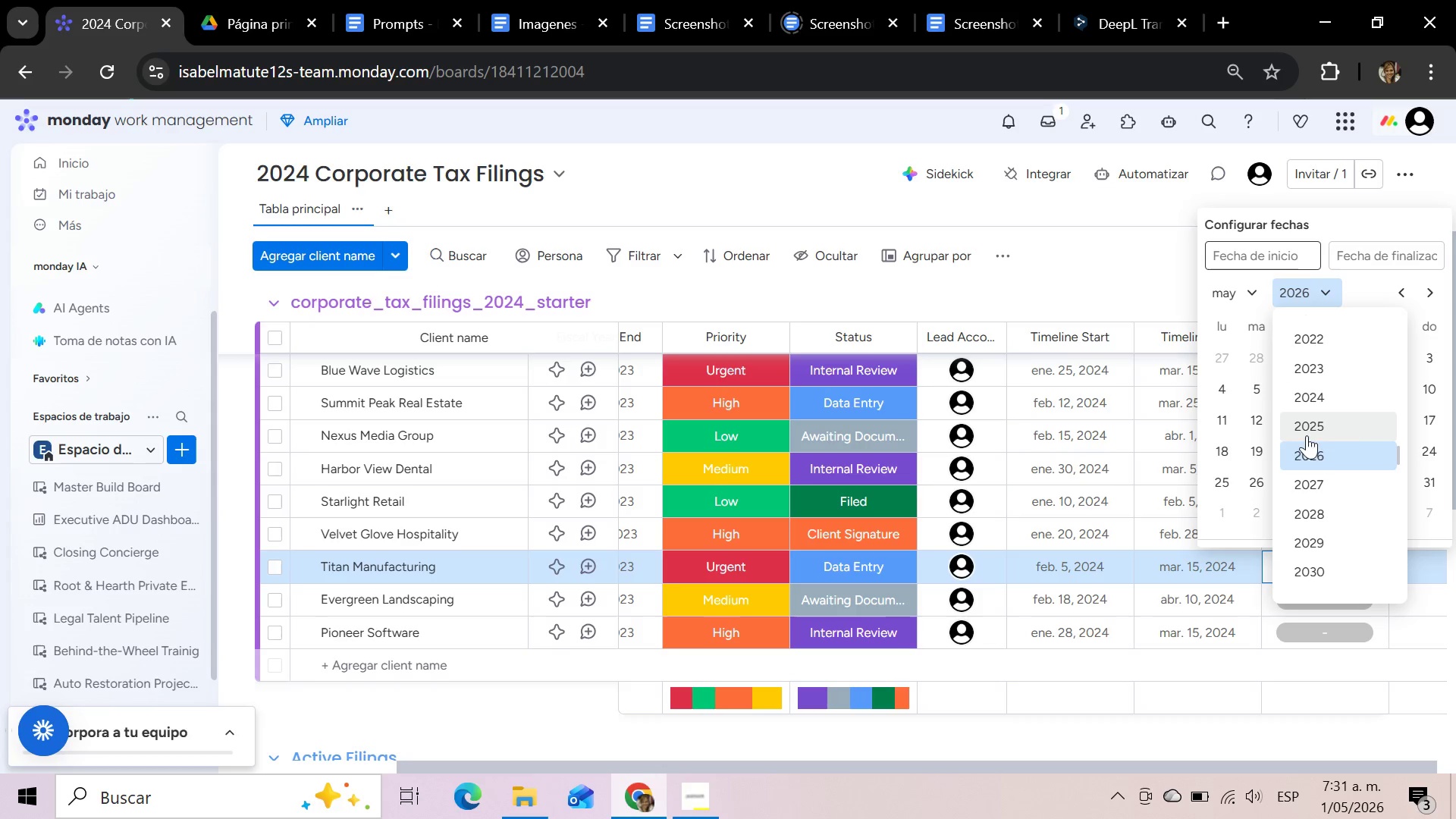 
left_click([1314, 397])
 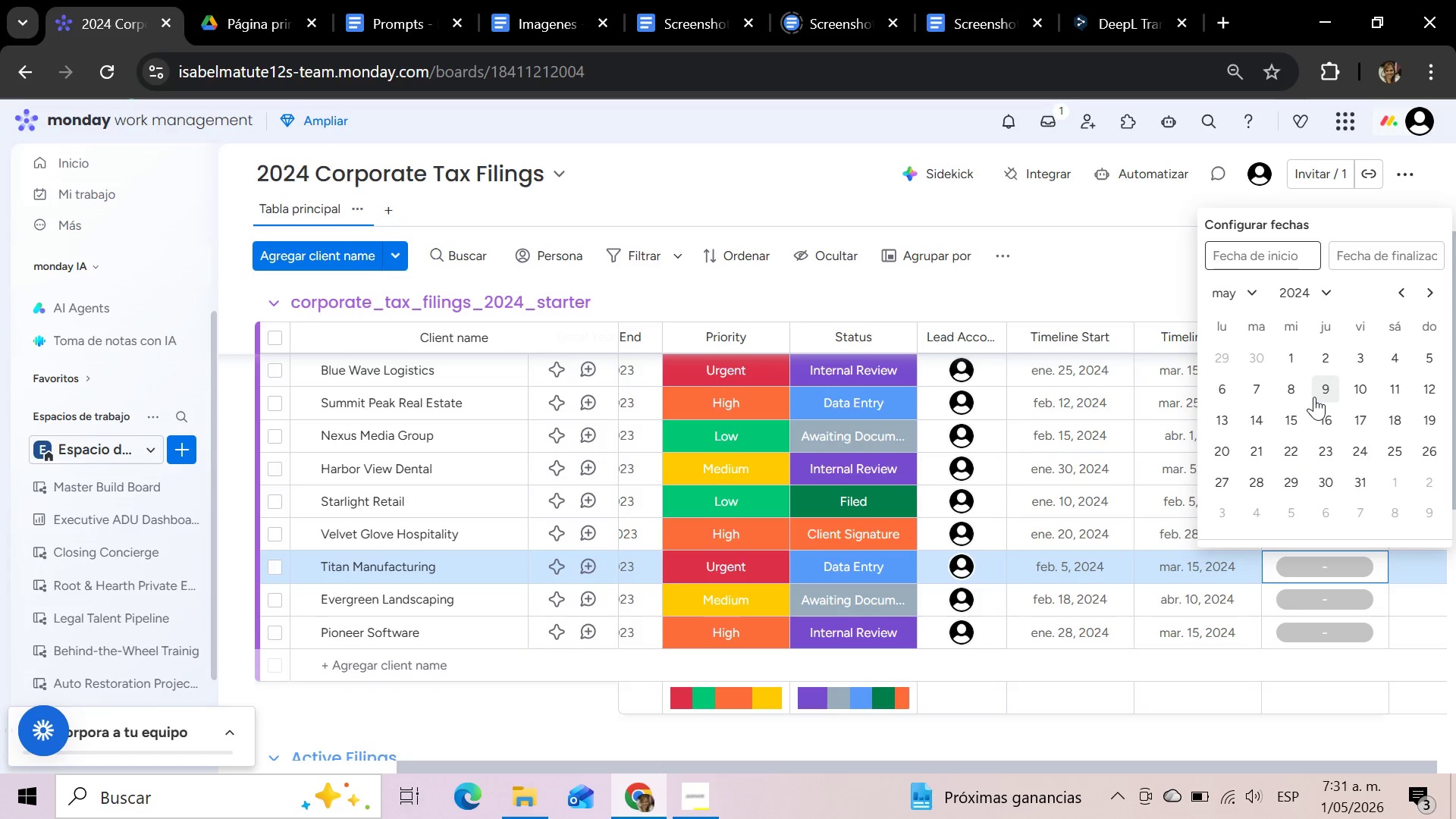 
left_click([1255, 287])
 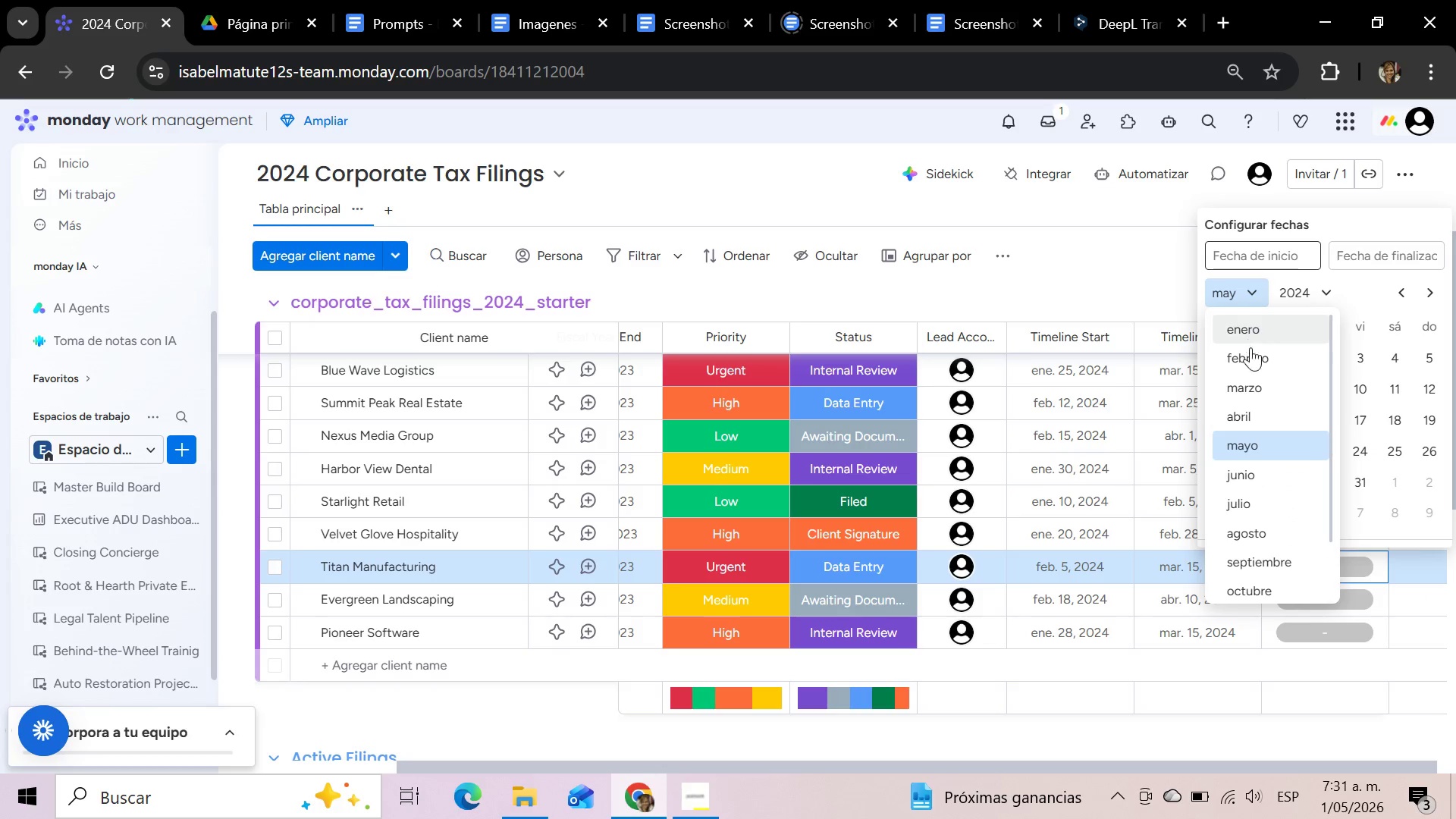 
left_click([1247, 356])
 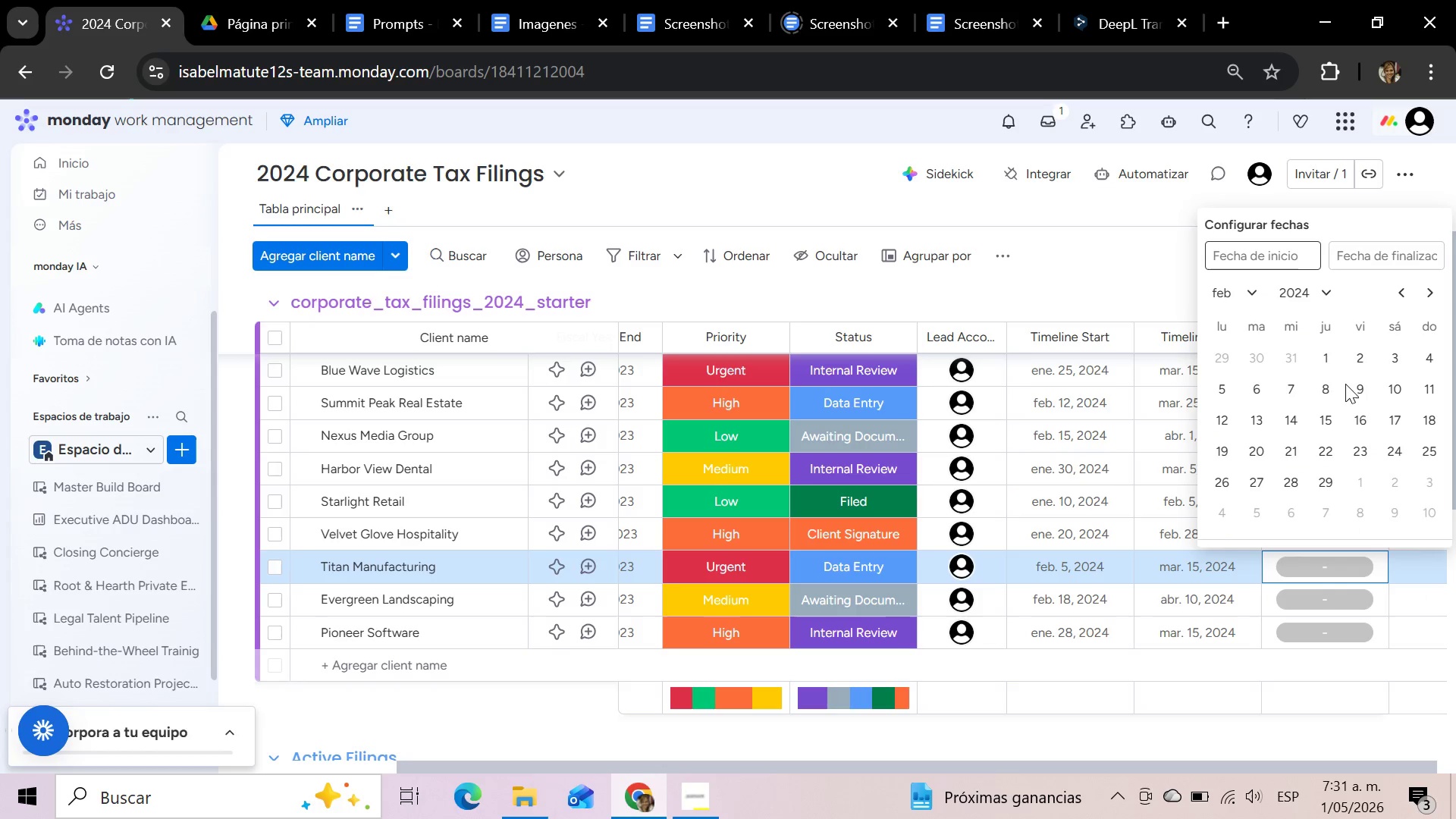 
left_click([1227, 384])
 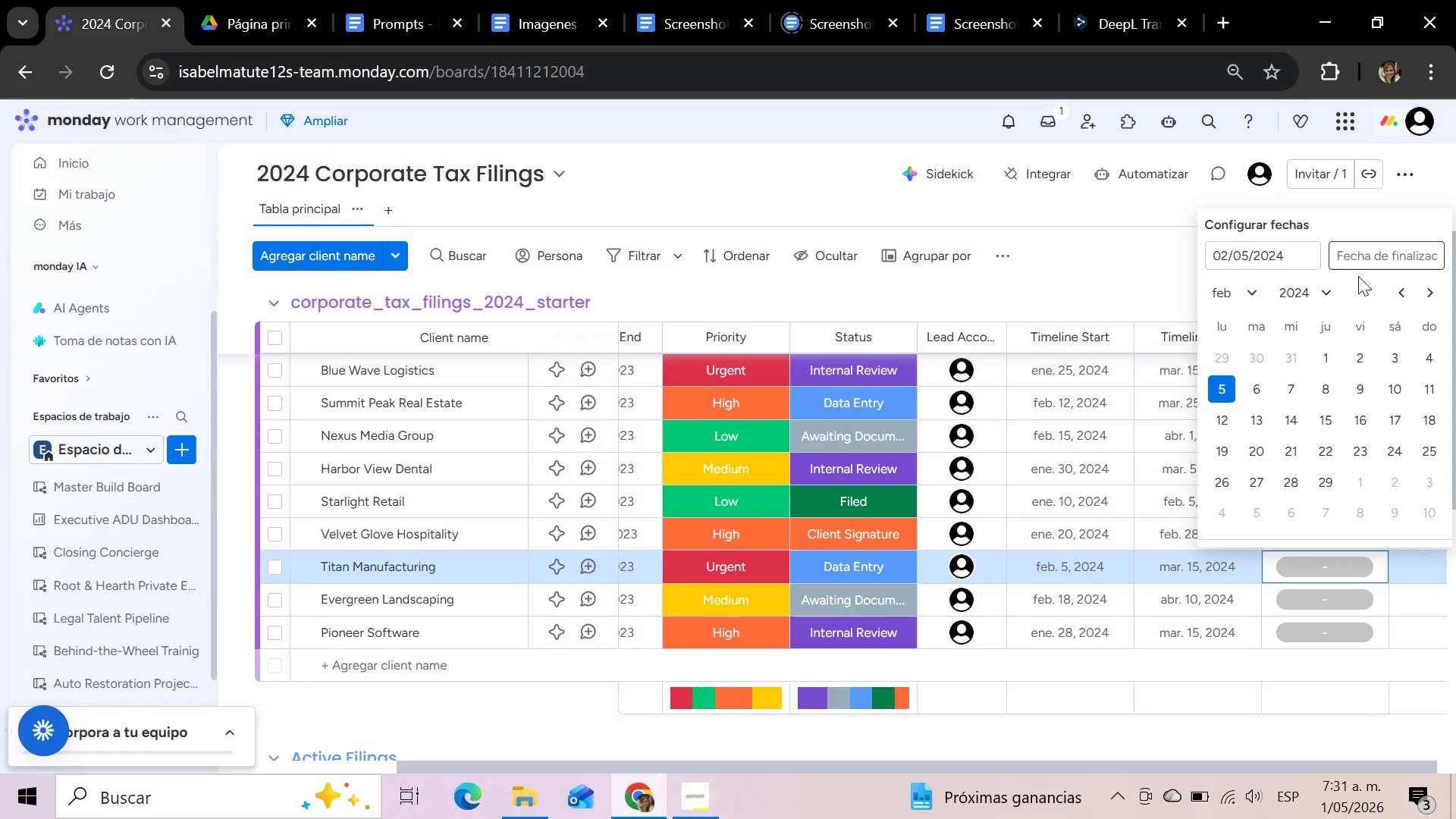 
left_click([1369, 260])
 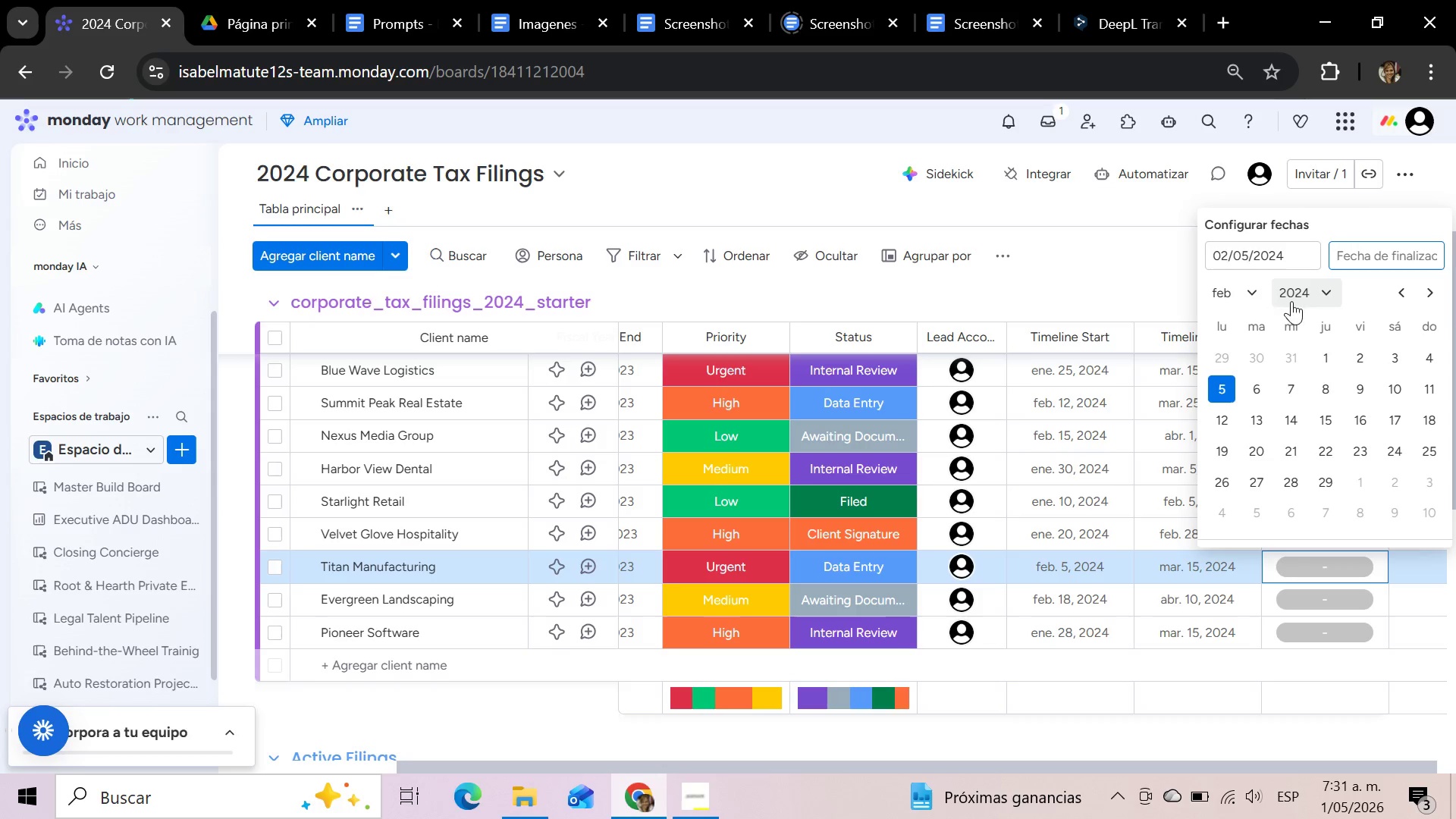 
left_click([1257, 293])
 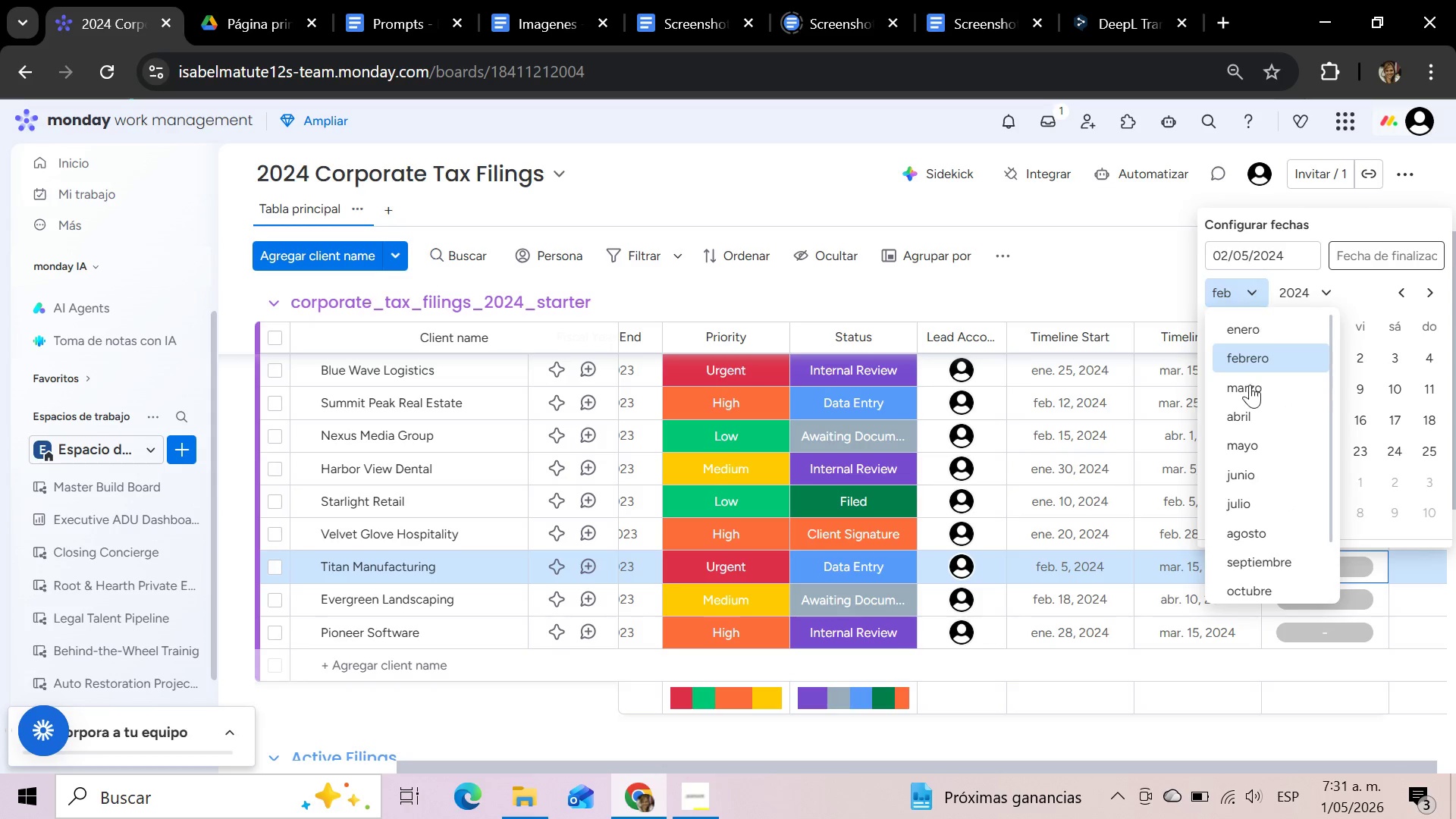 
left_click([1250, 387])
 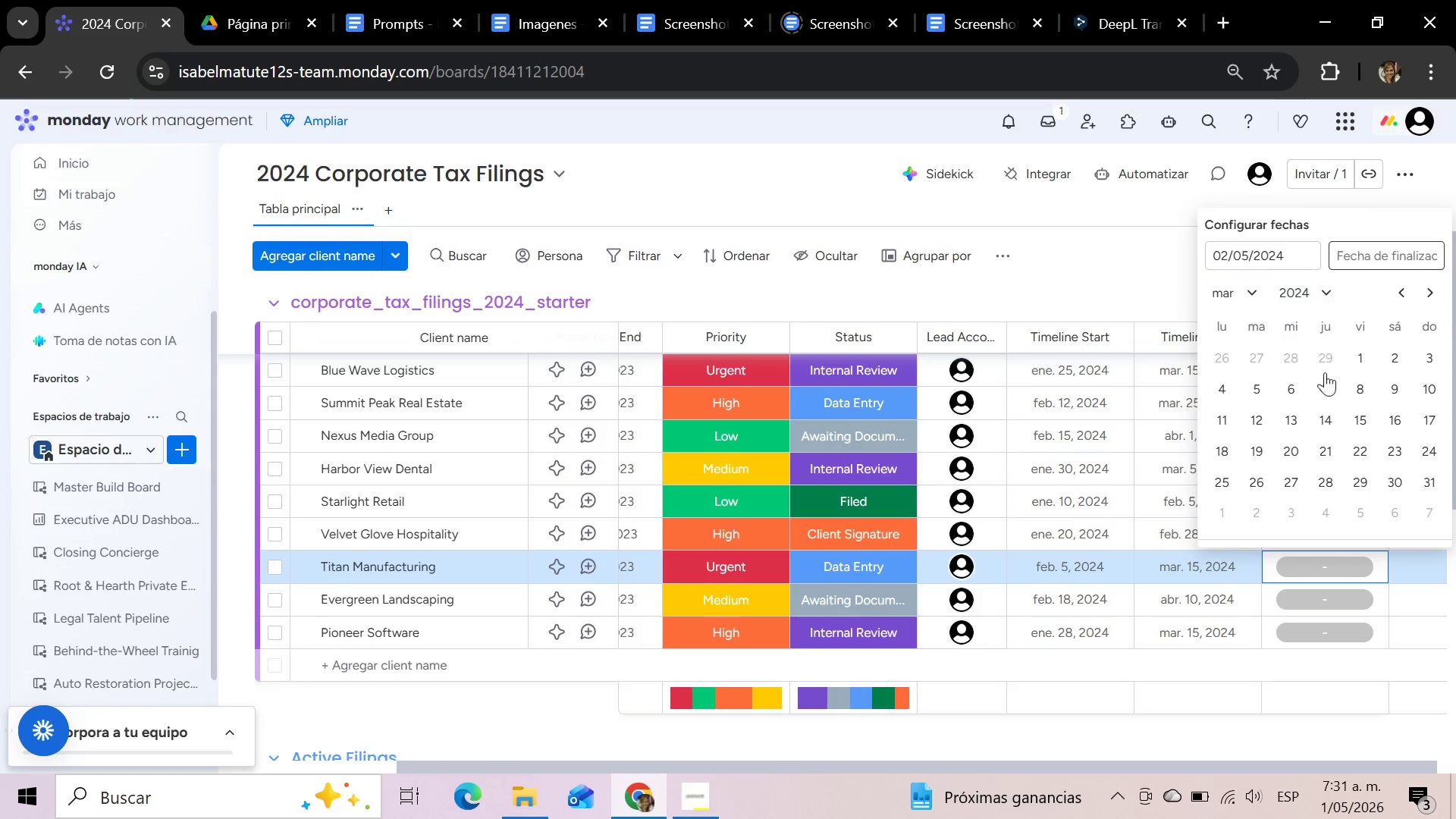 
left_click([1357, 421])
 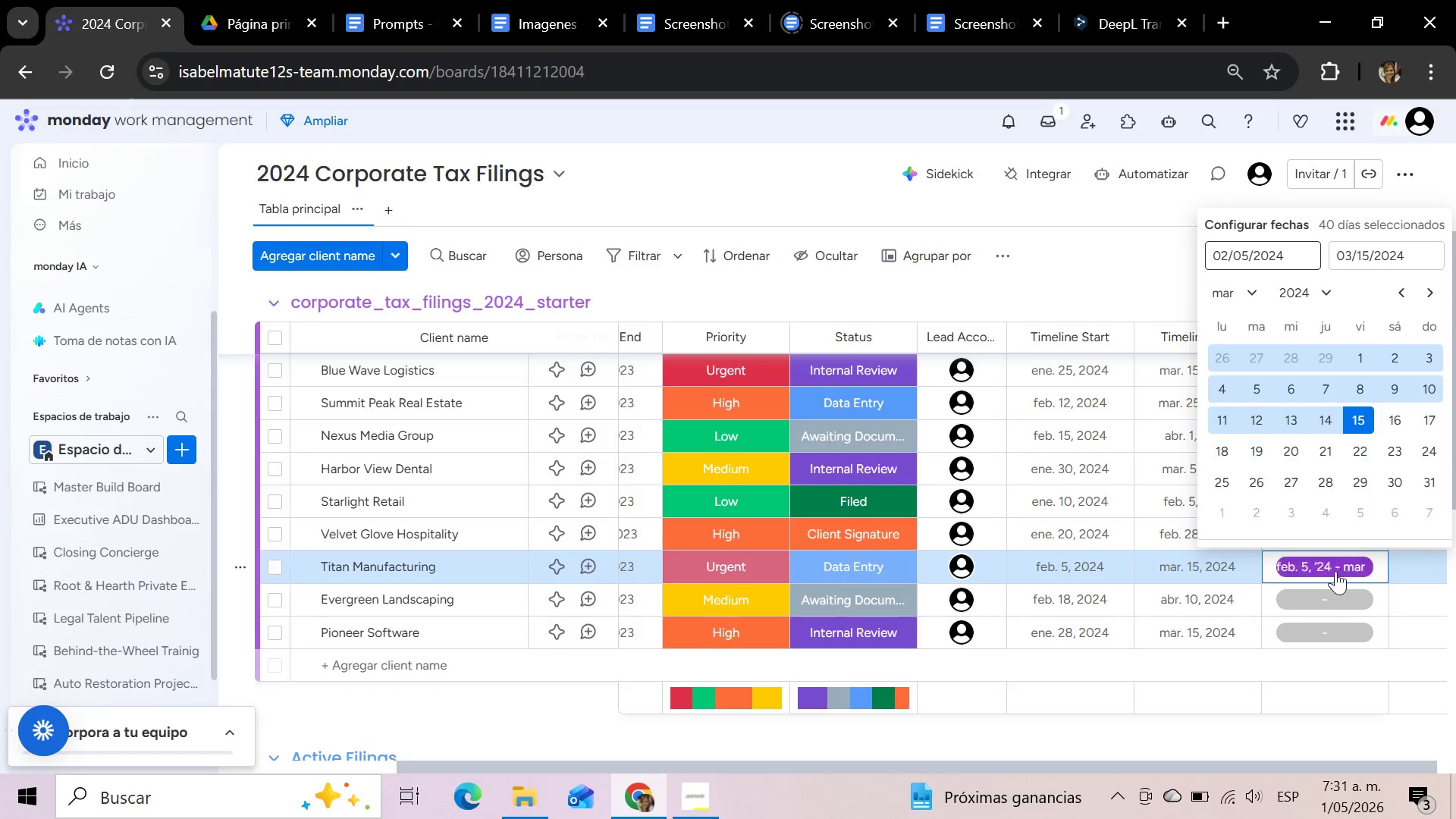 
left_click([1322, 592])
 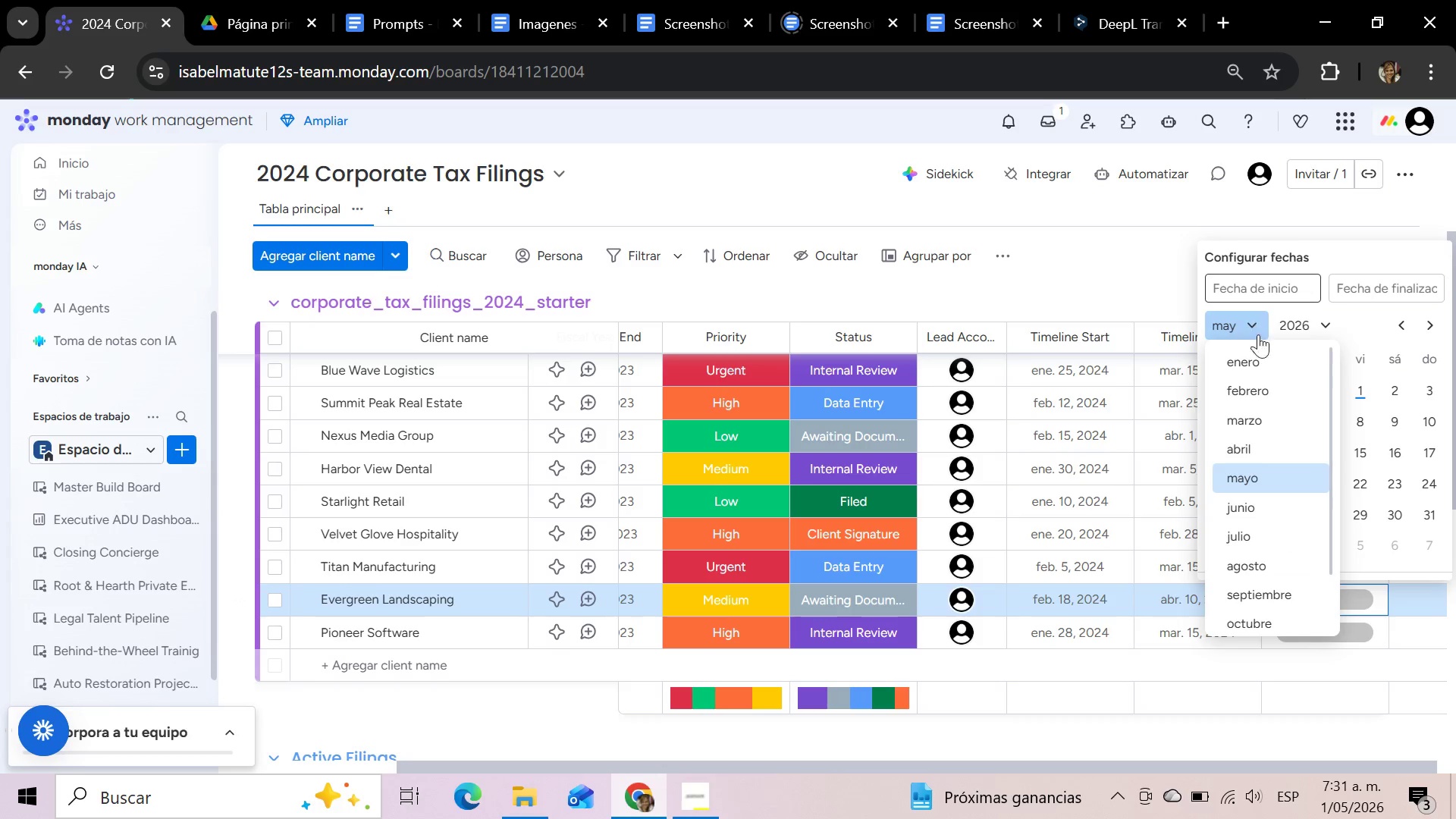 
left_click([1270, 396])
 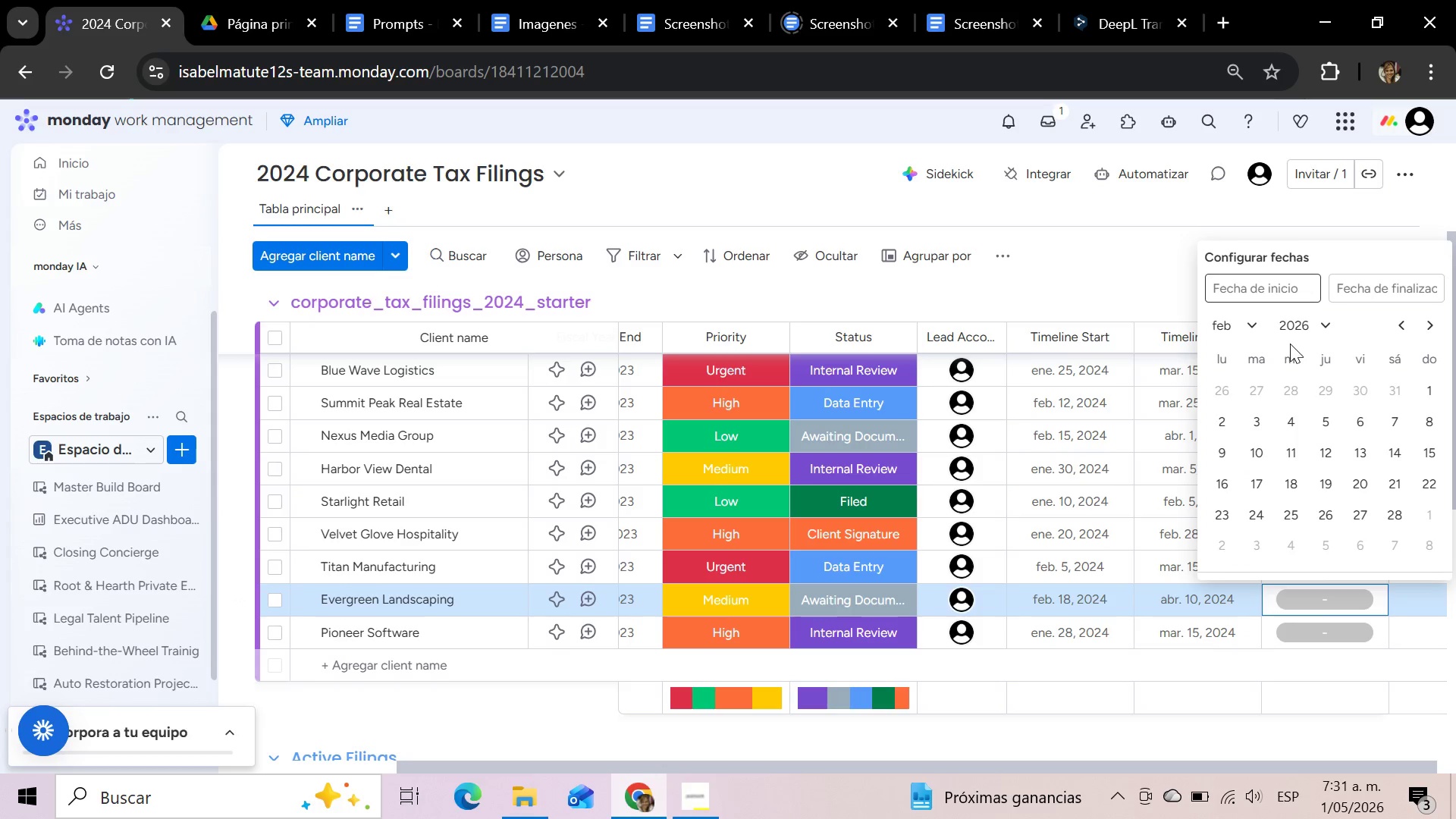 
left_click([1323, 322])
 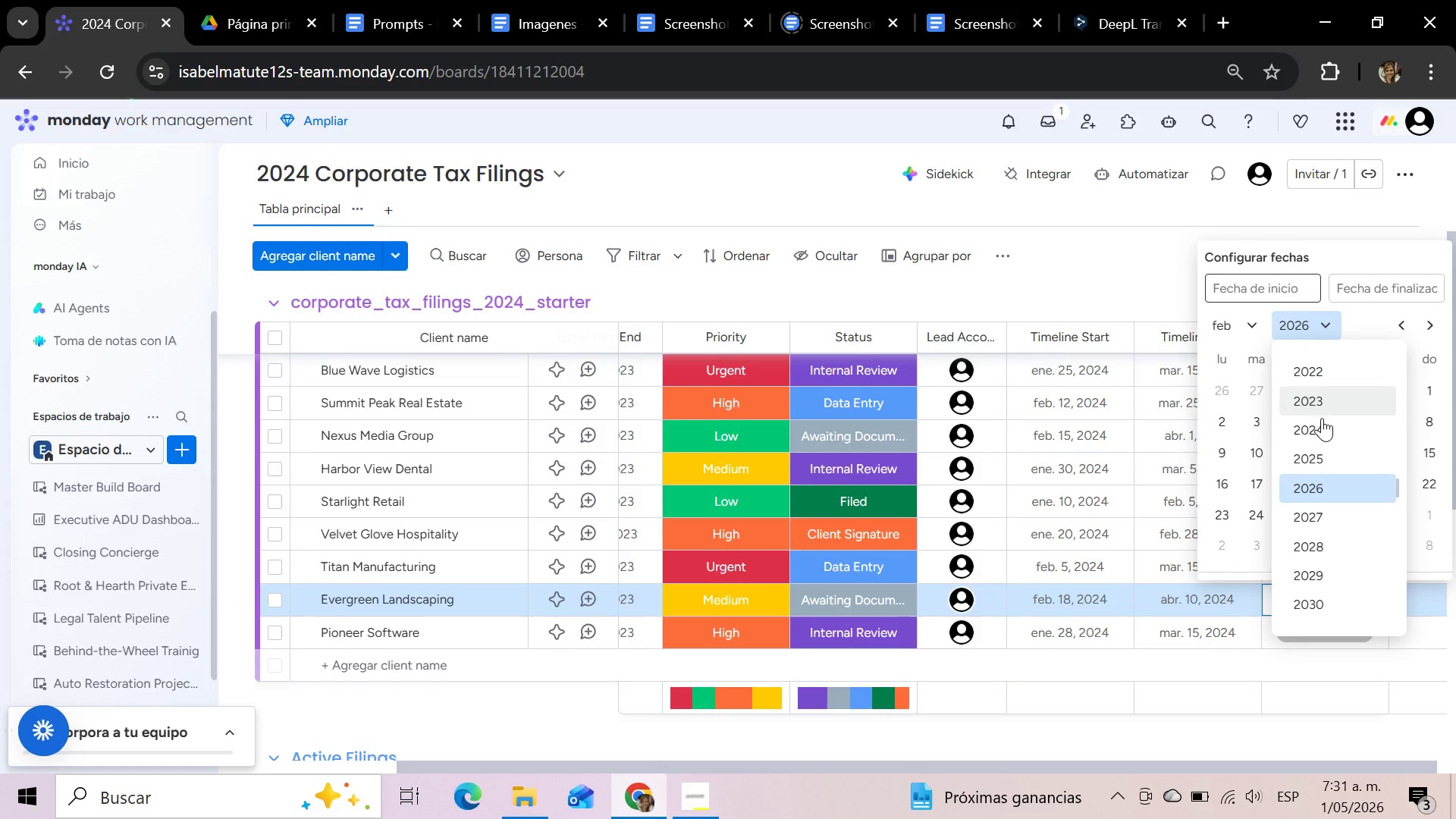 
left_click([1322, 424])
 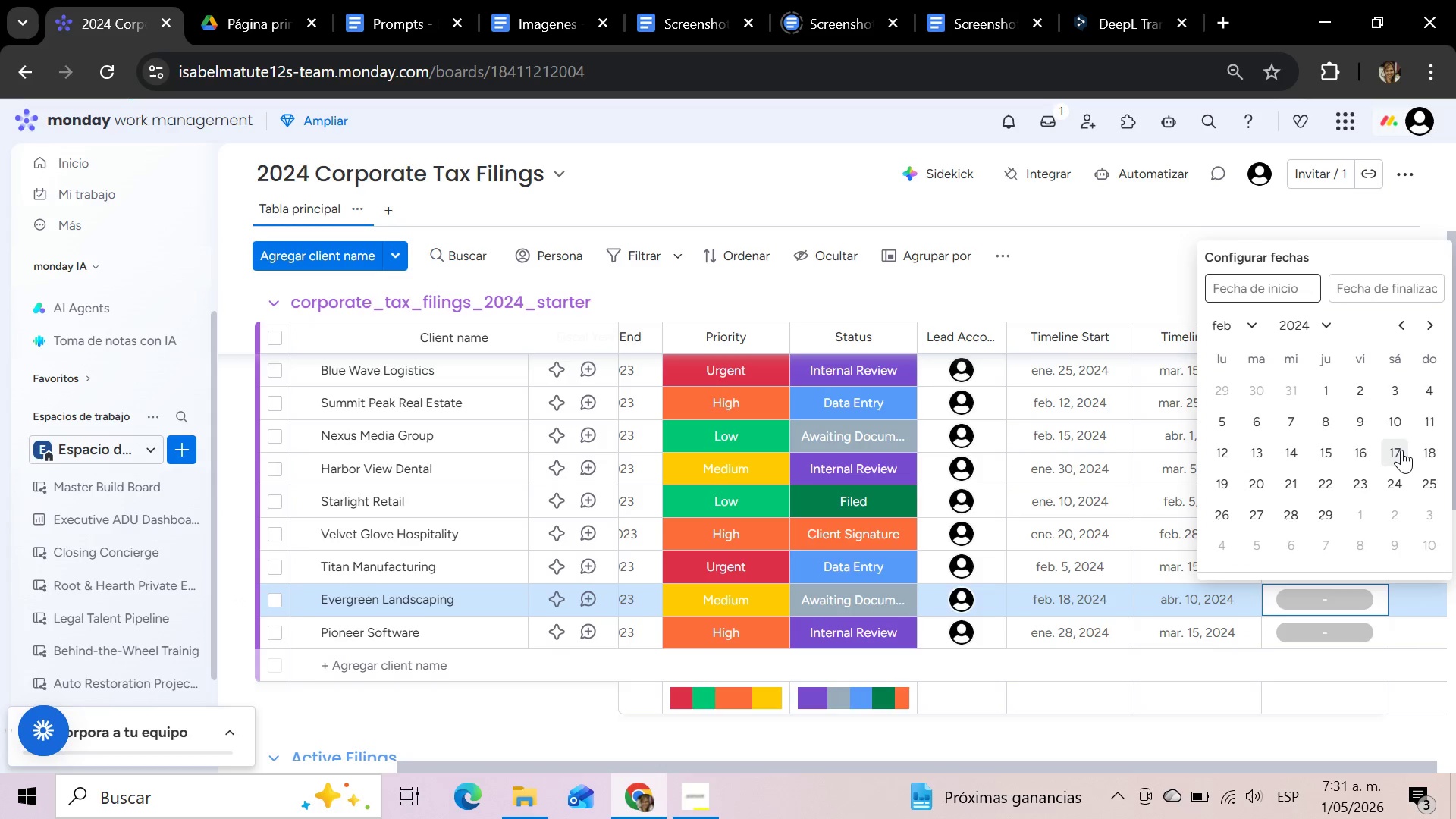 
left_click([1433, 457])
 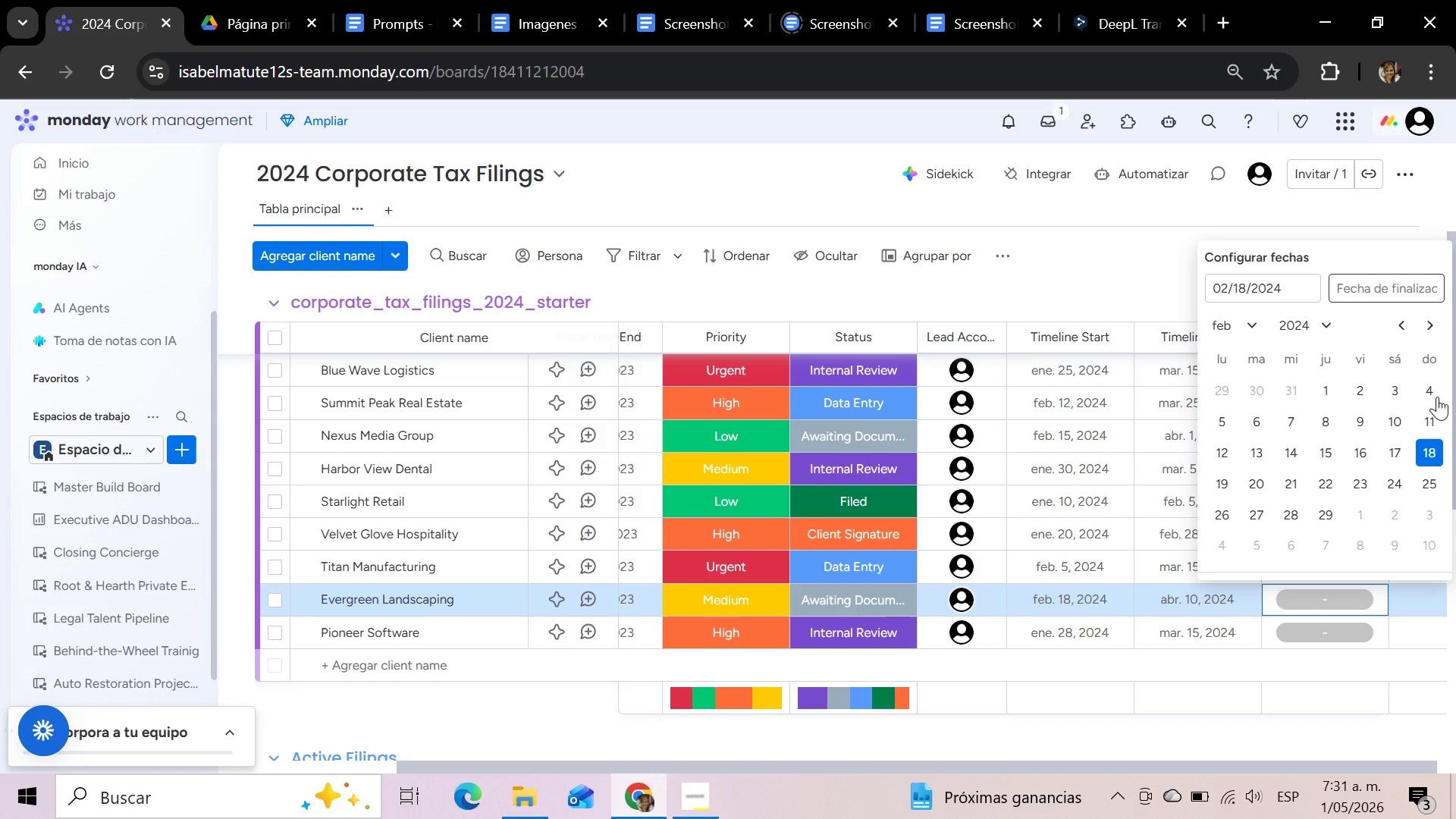 
left_click([1401, 286])
 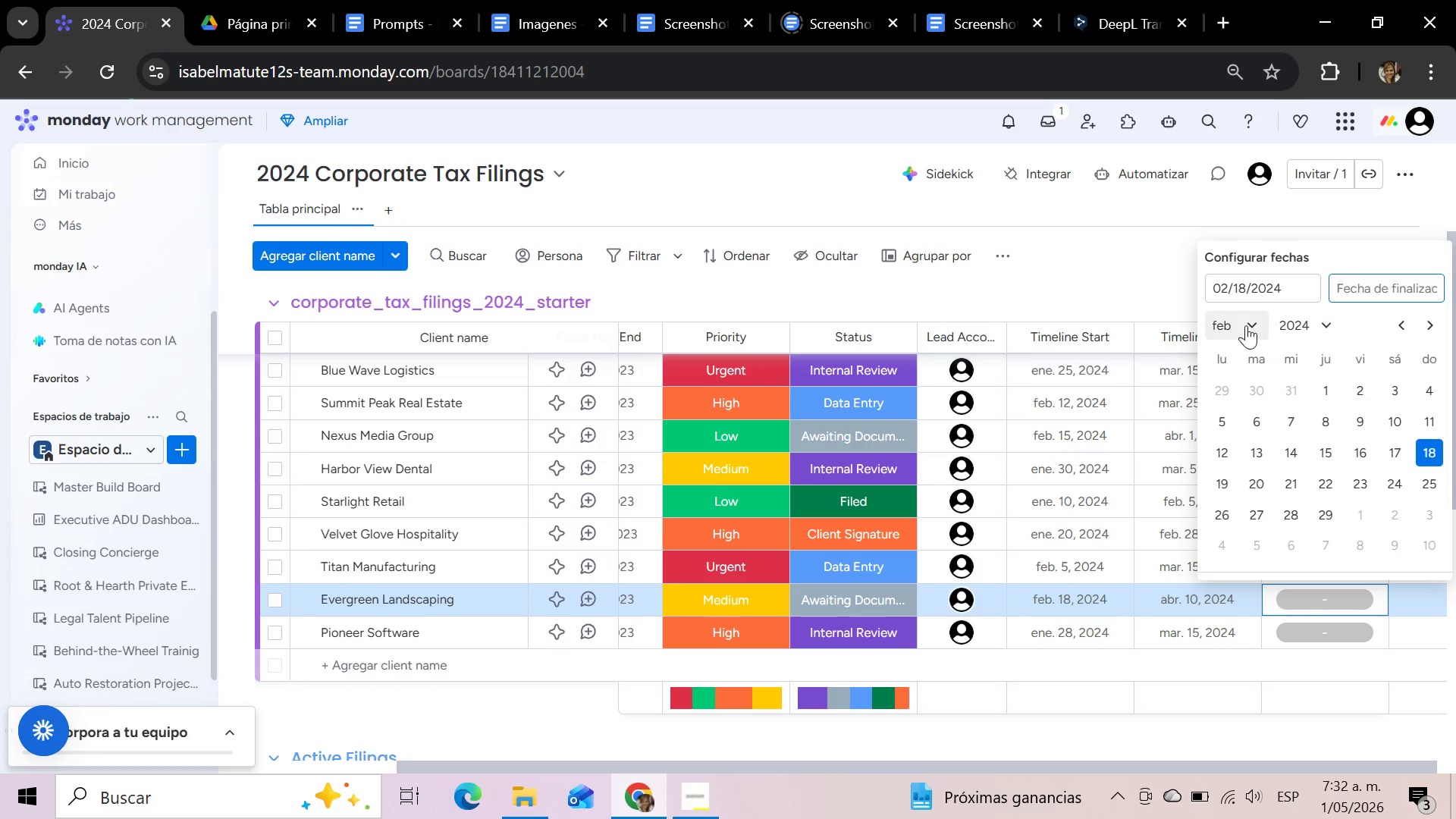 
left_click([1257, 325])
 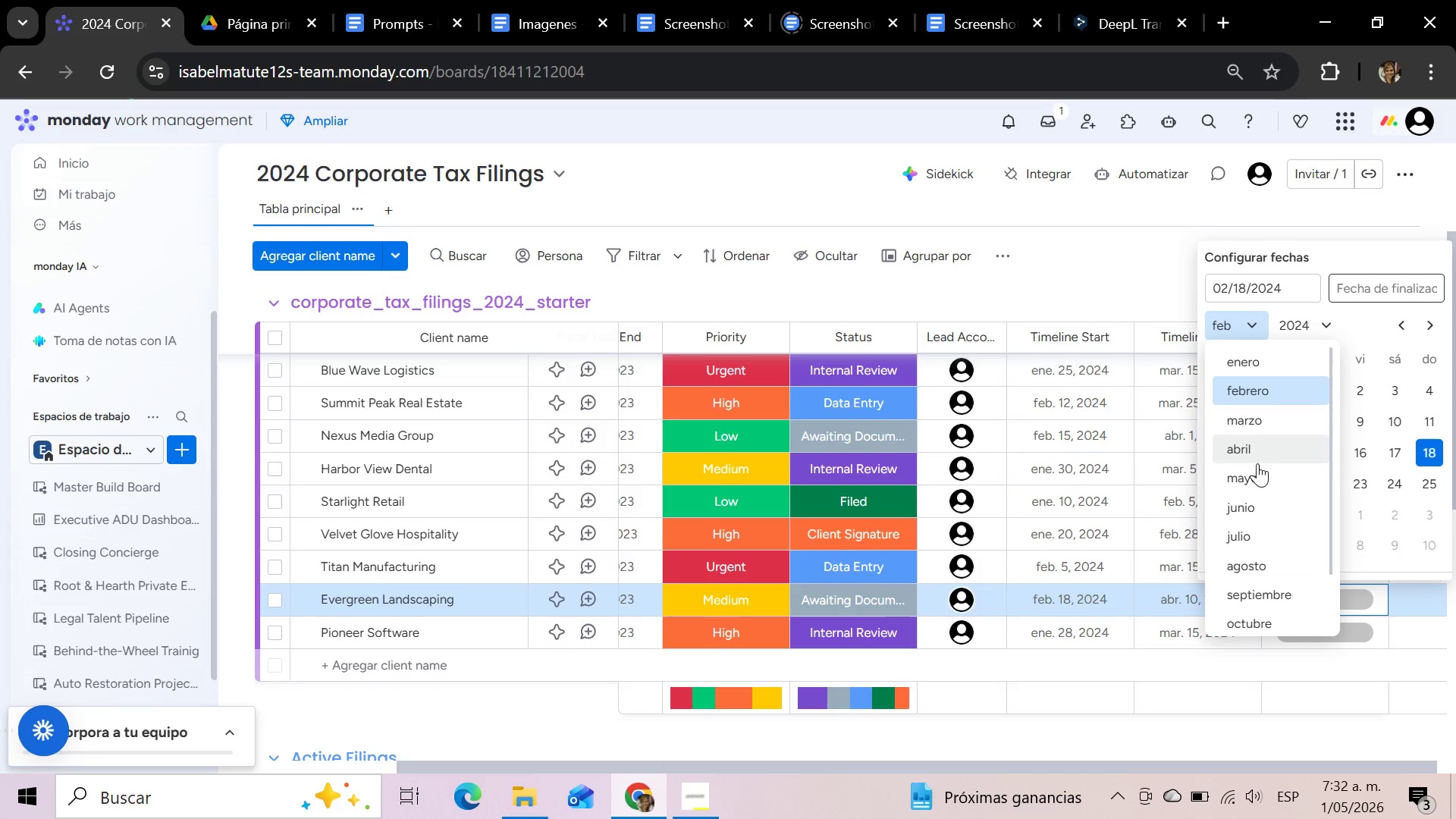 
left_click([1260, 448])
 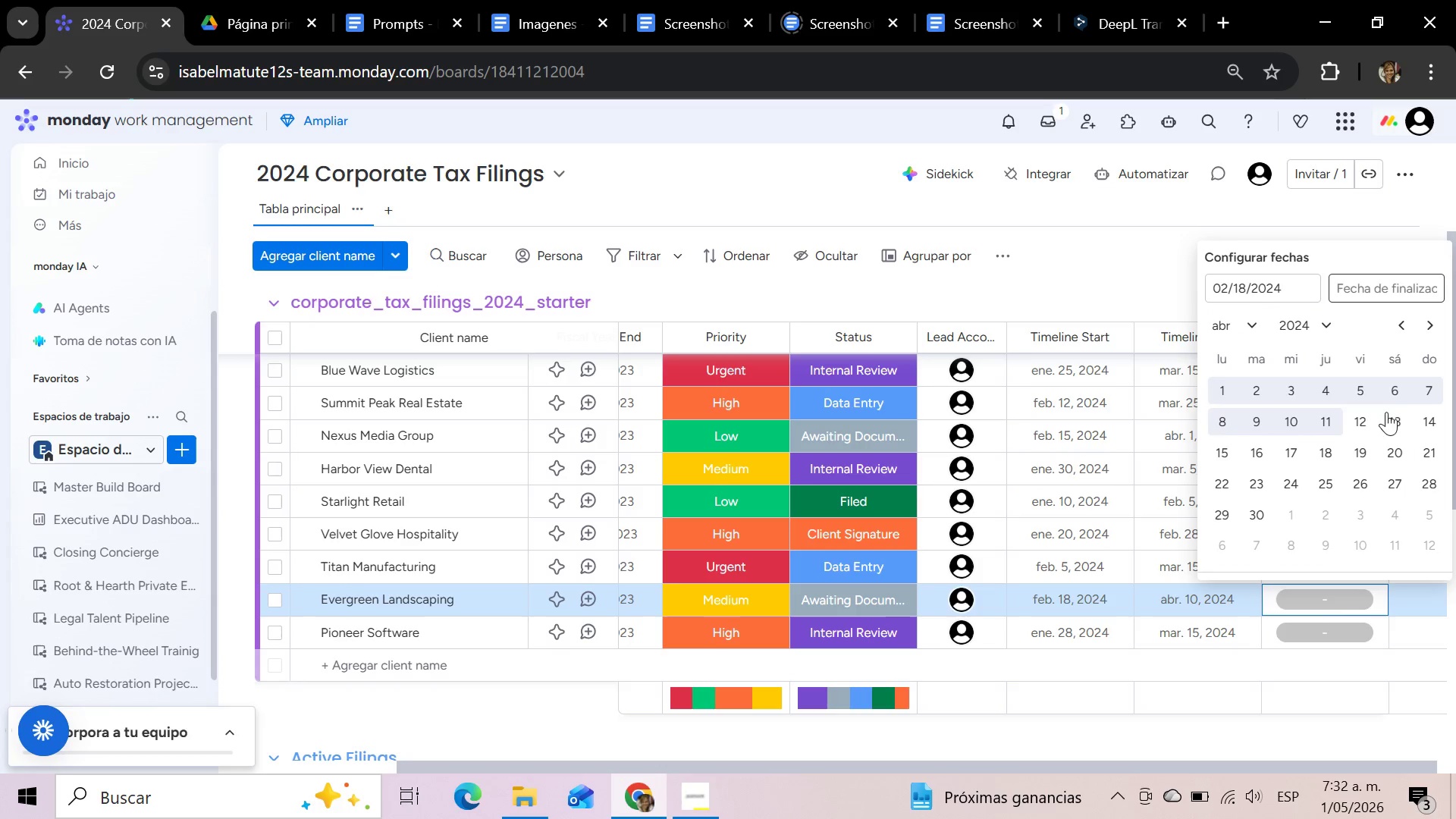 
left_click([1291, 421])
 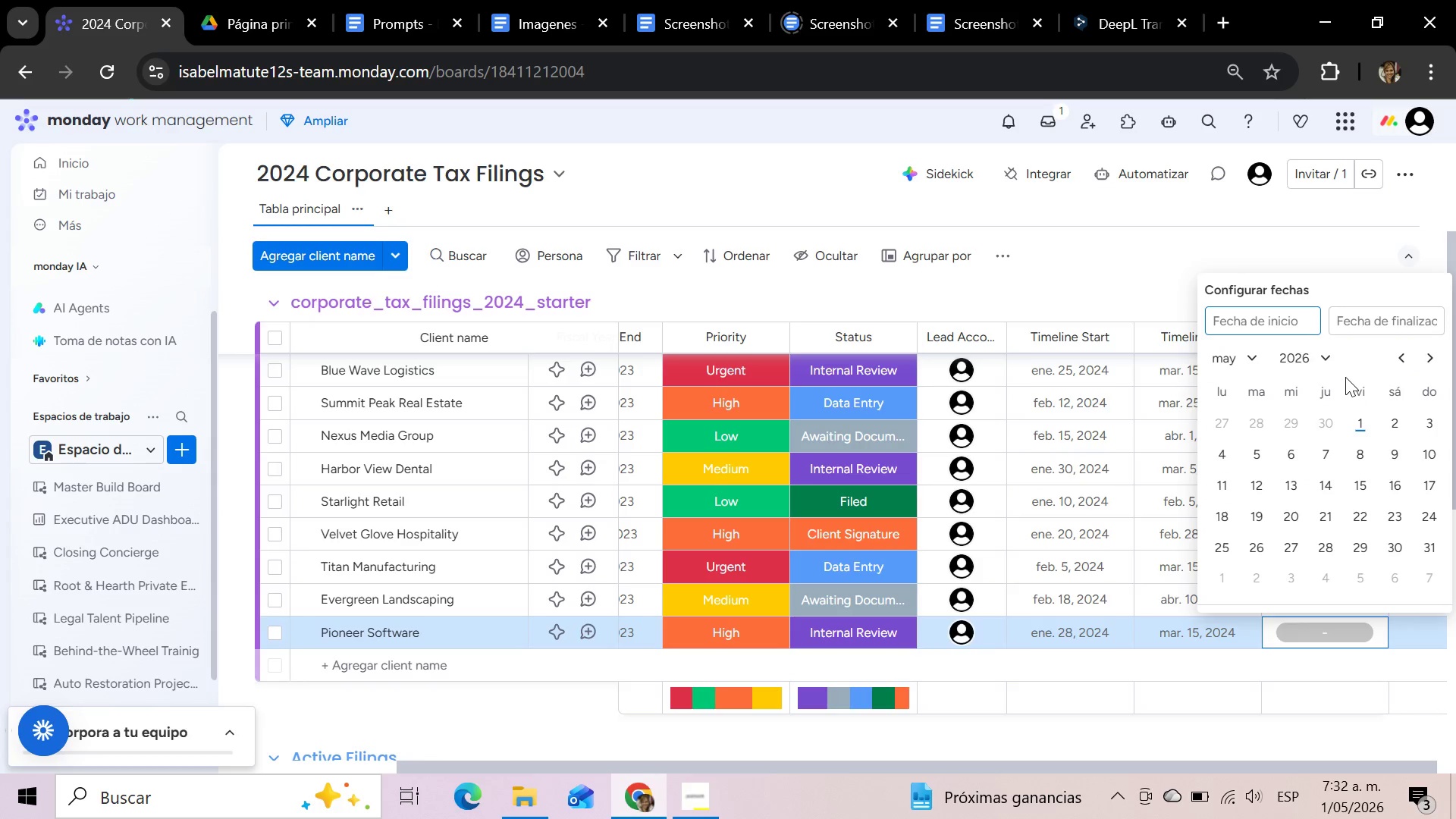 
wait(5.44)
 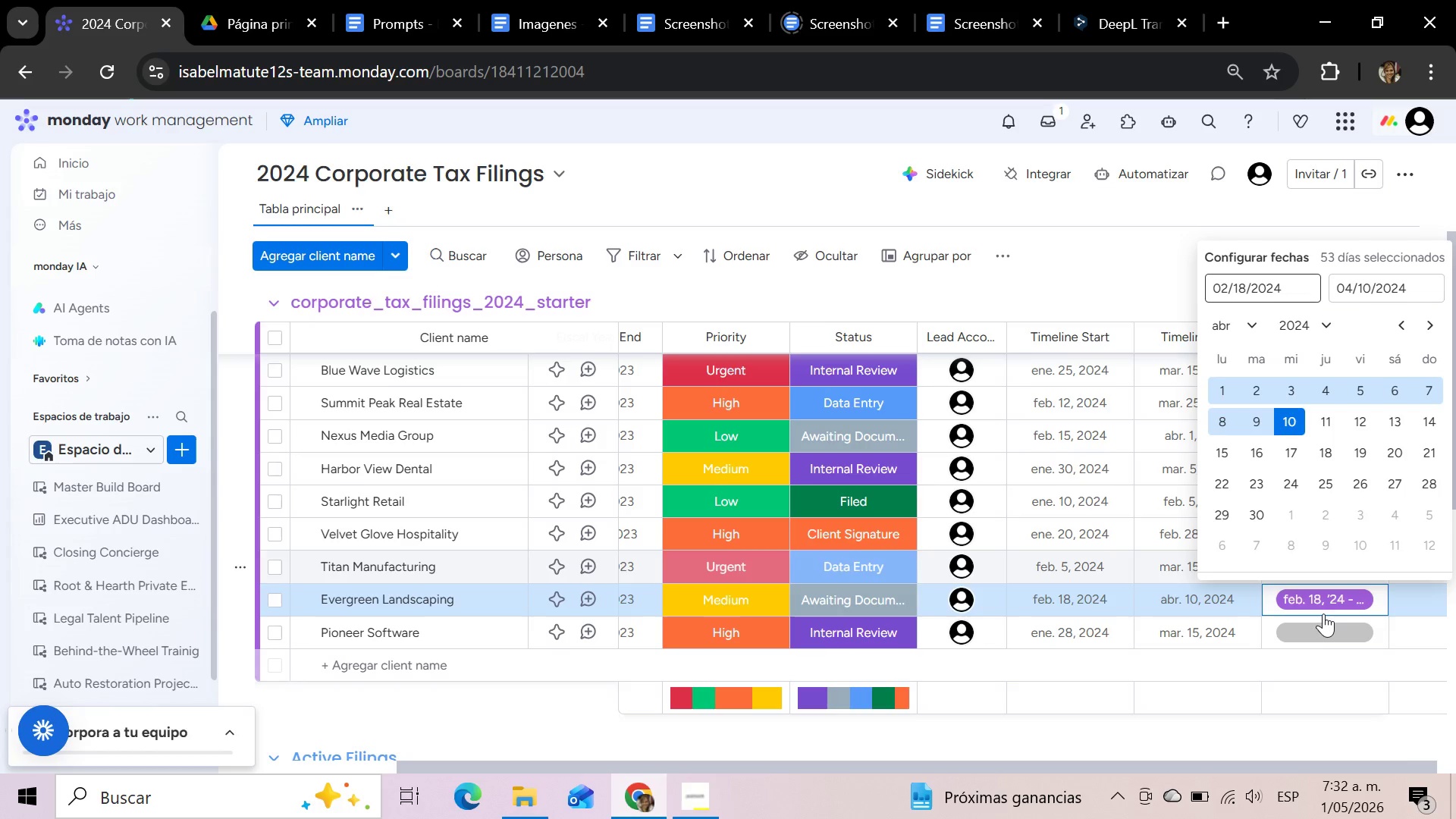 
left_click([1326, 359])
 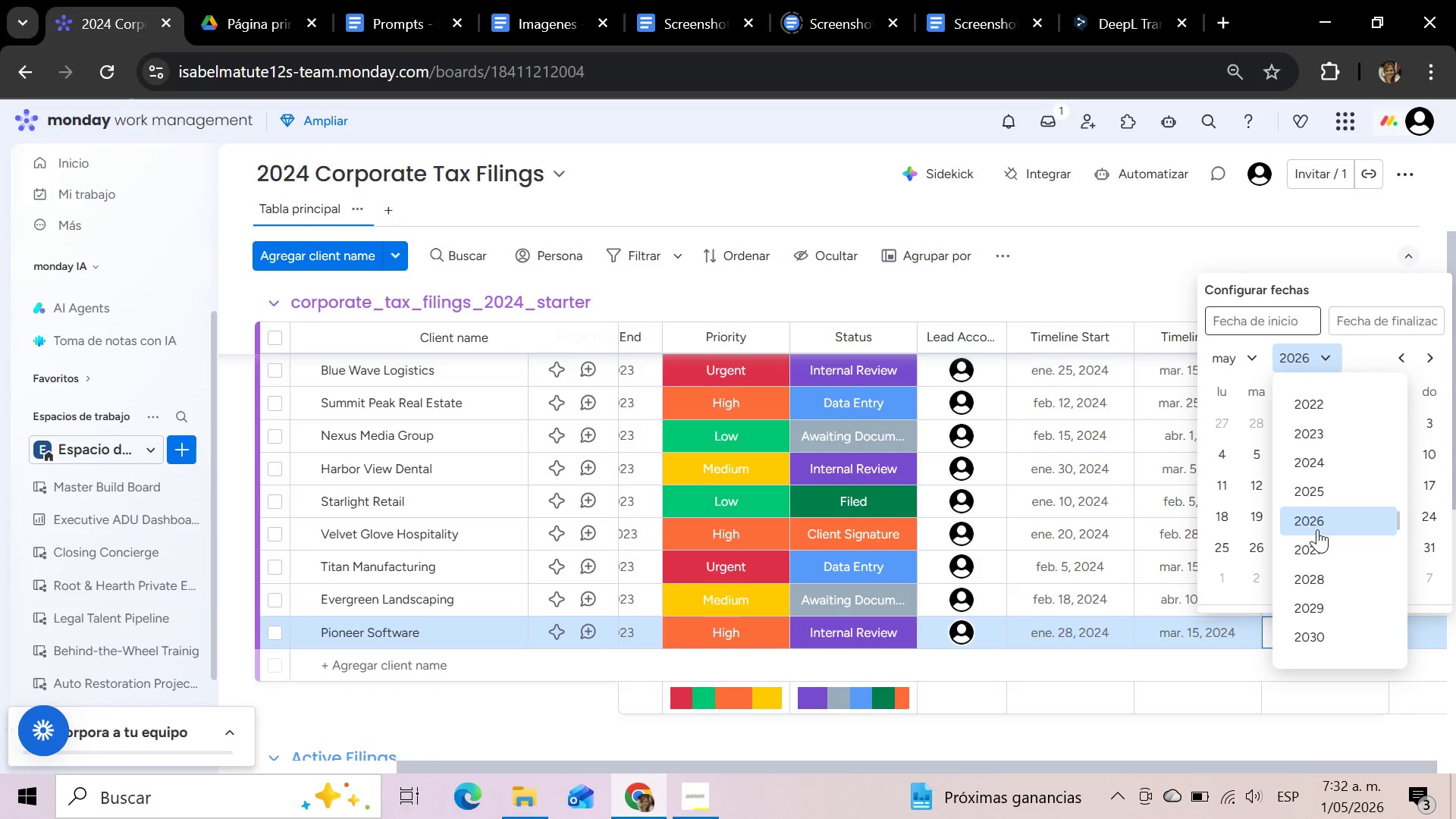 
left_click([1309, 448])
 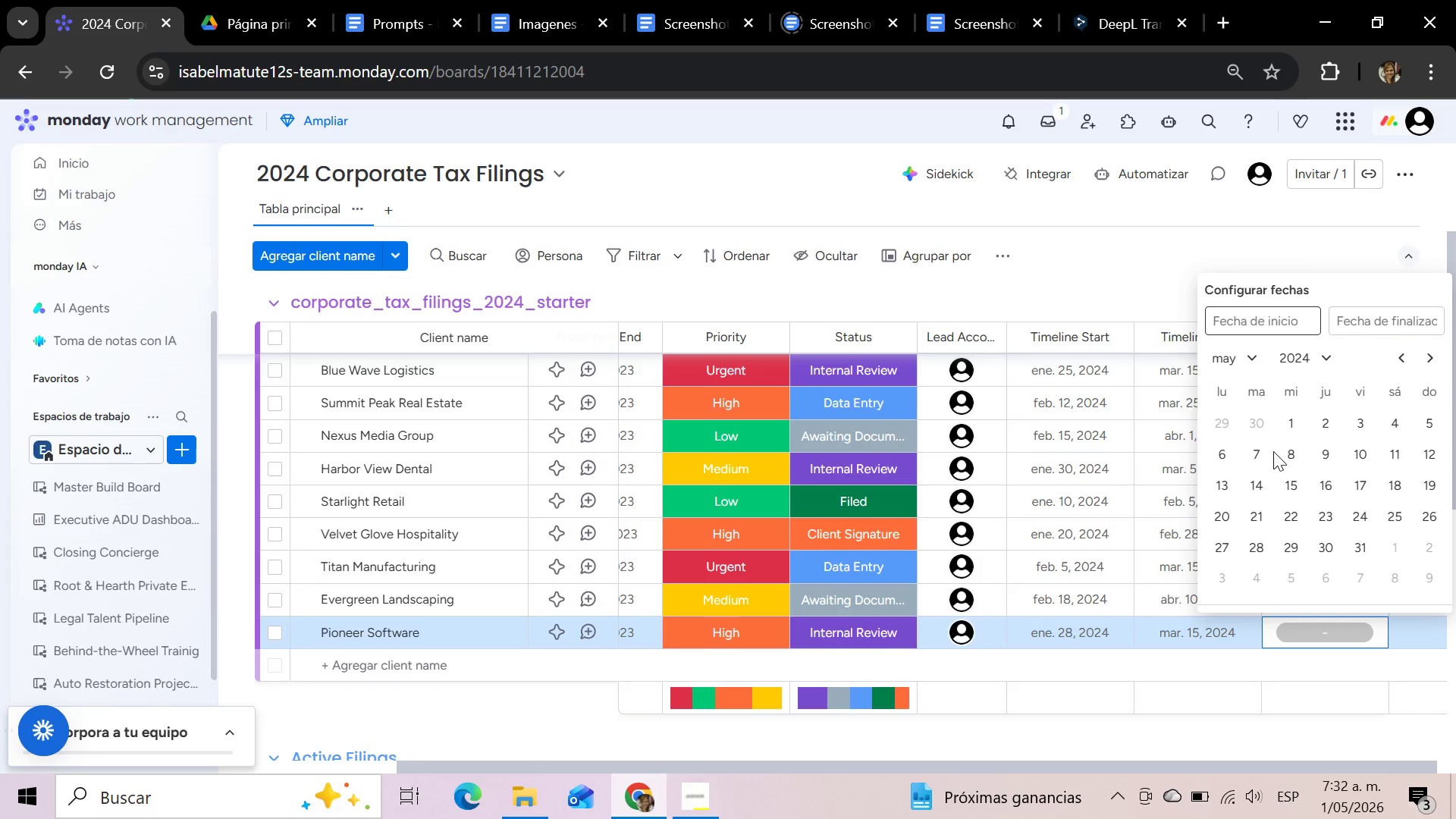 
left_click([1254, 360])
 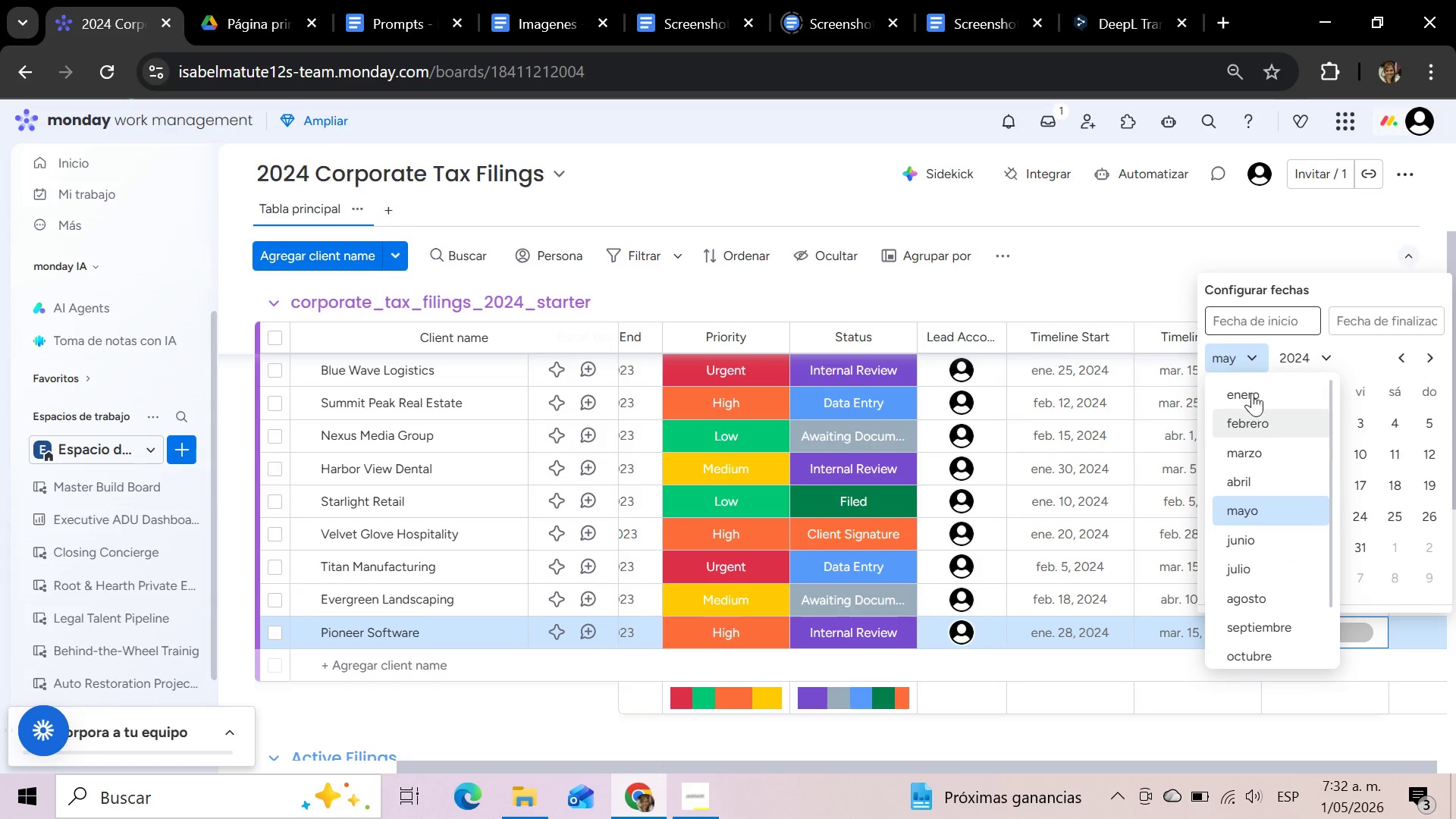 
left_click([1251, 391])
 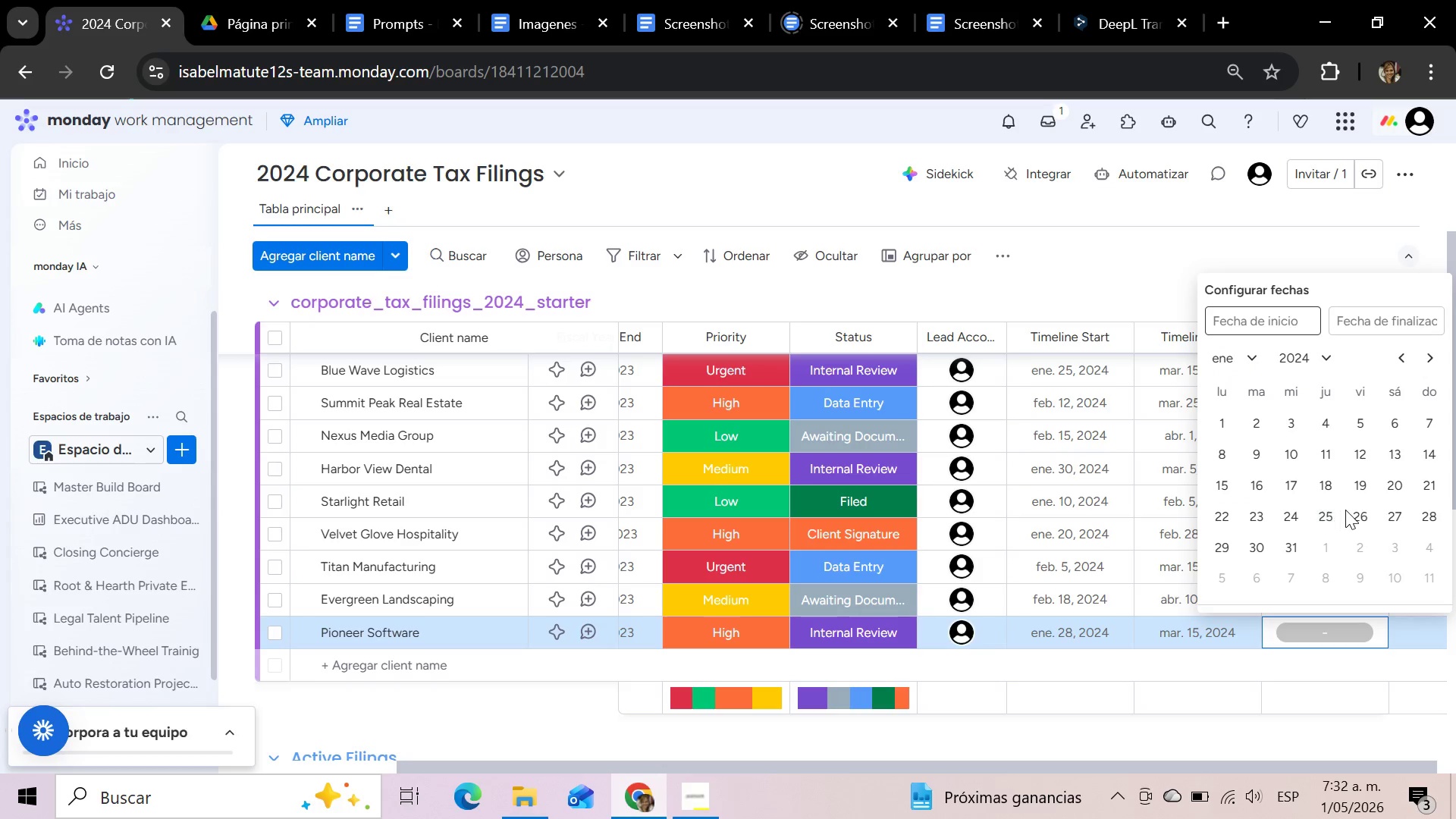 
left_click([1419, 518])
 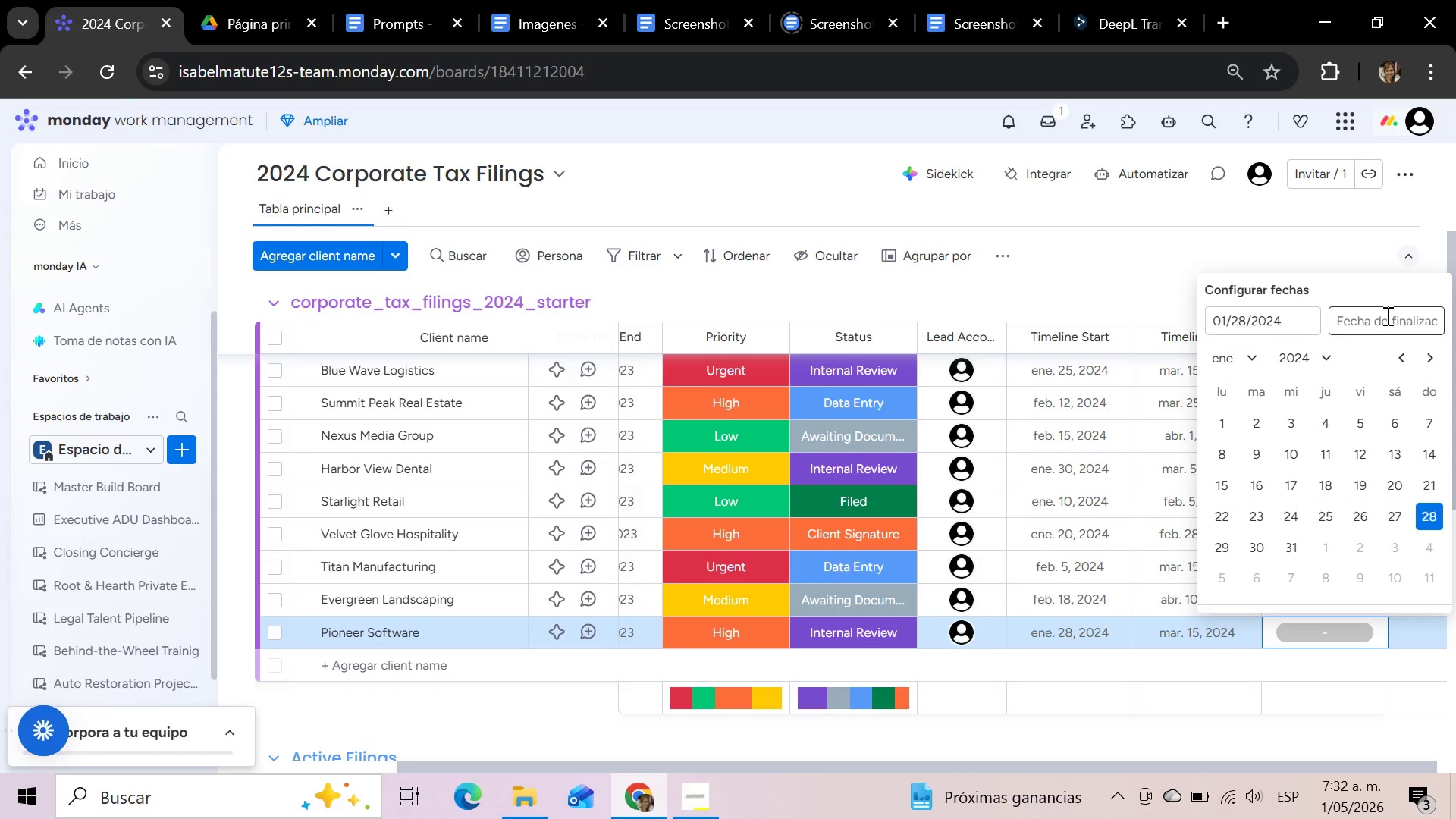 
left_click([1386, 315])
 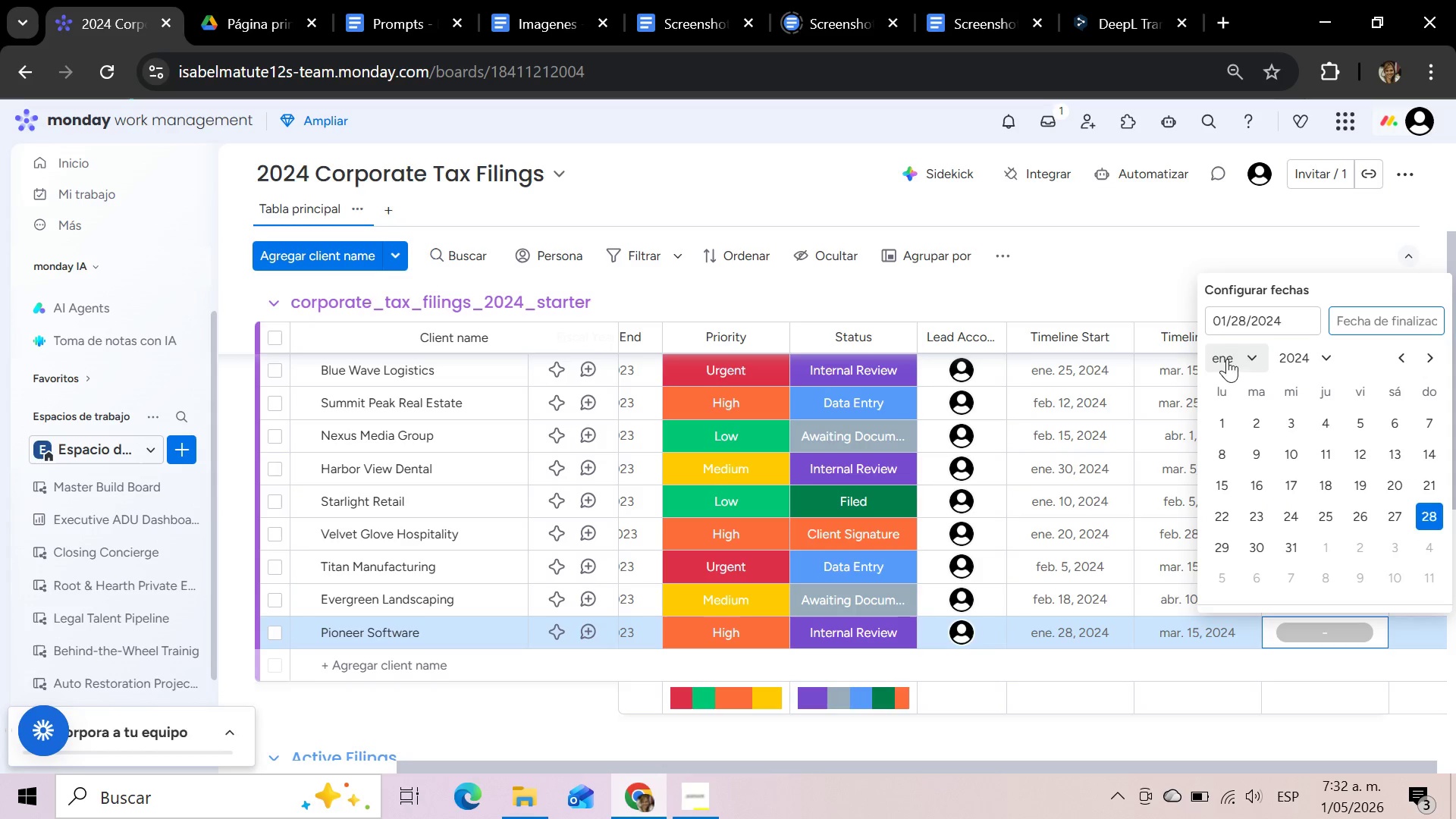 
left_click([1253, 353])
 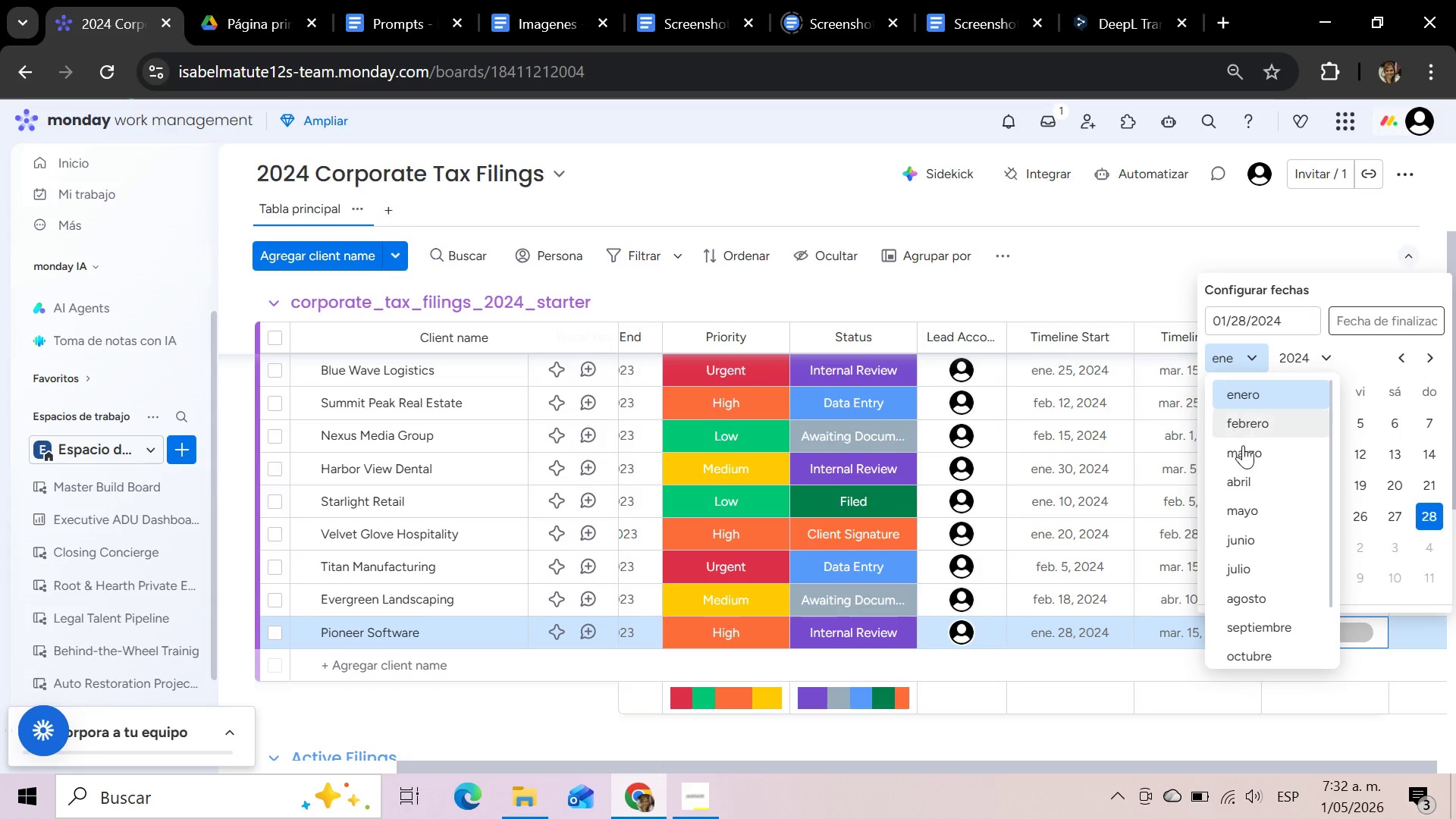 
left_click([1244, 450])
 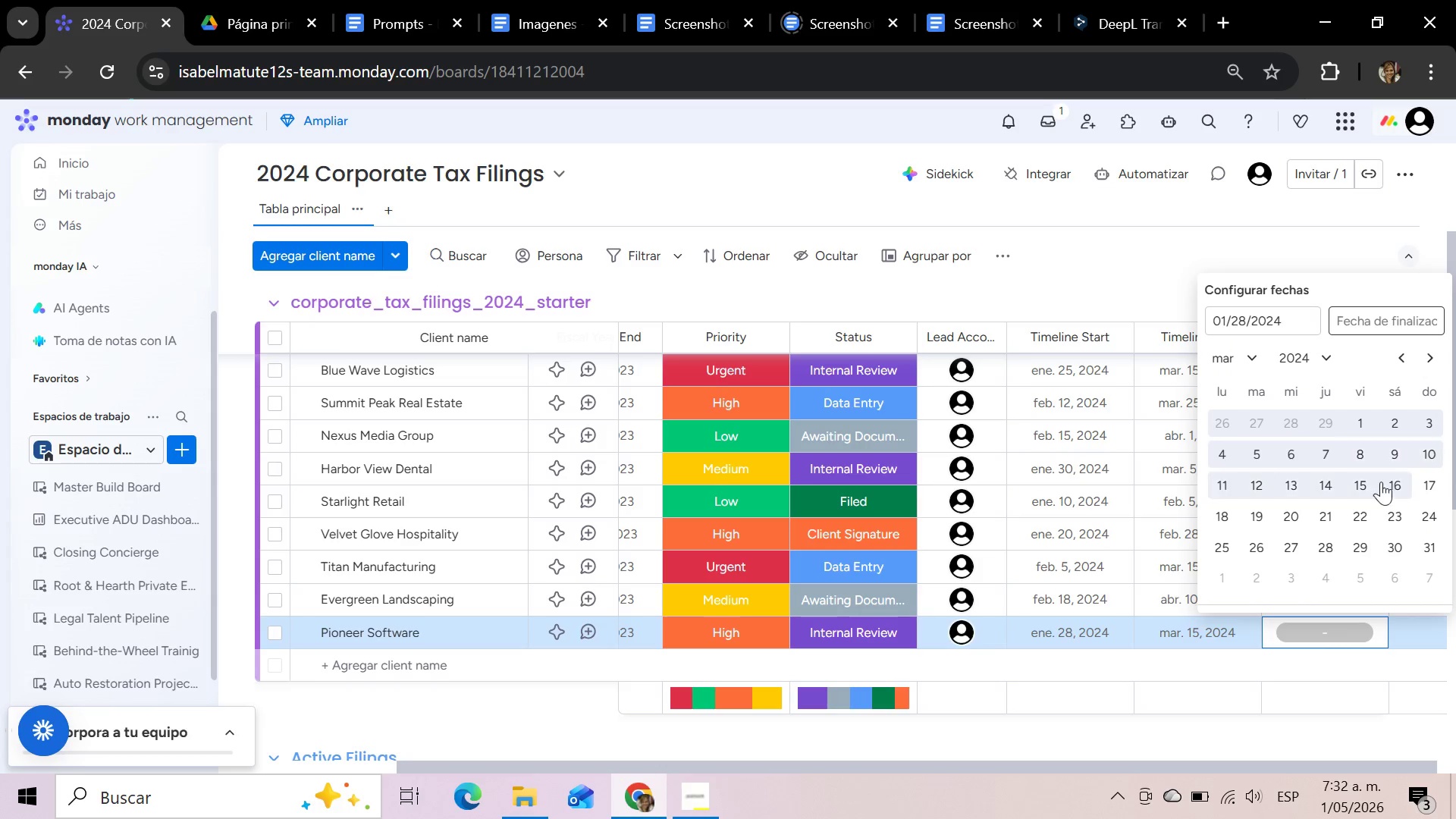 
left_click([1362, 485])
 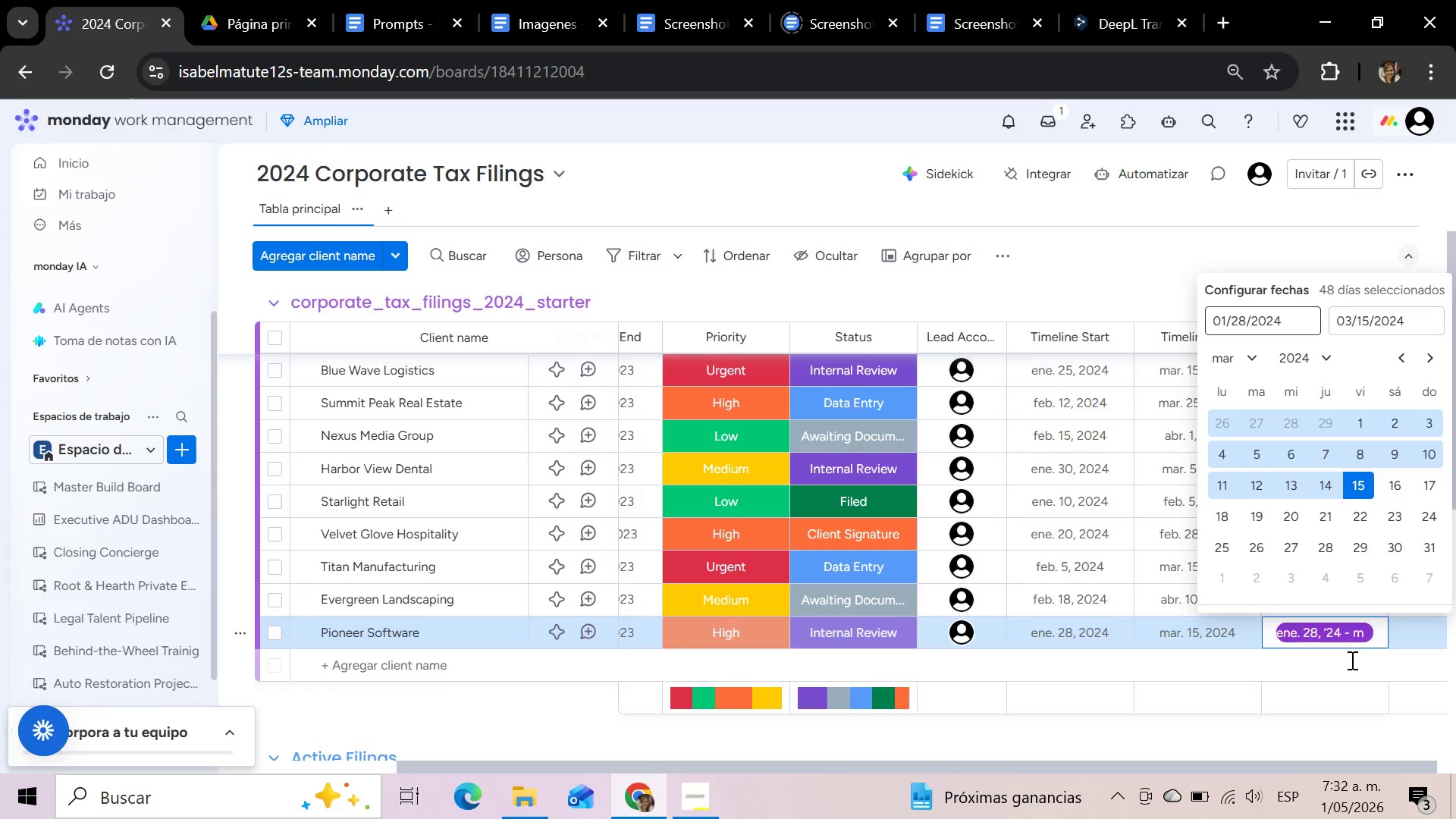 
left_click([1345, 670])
 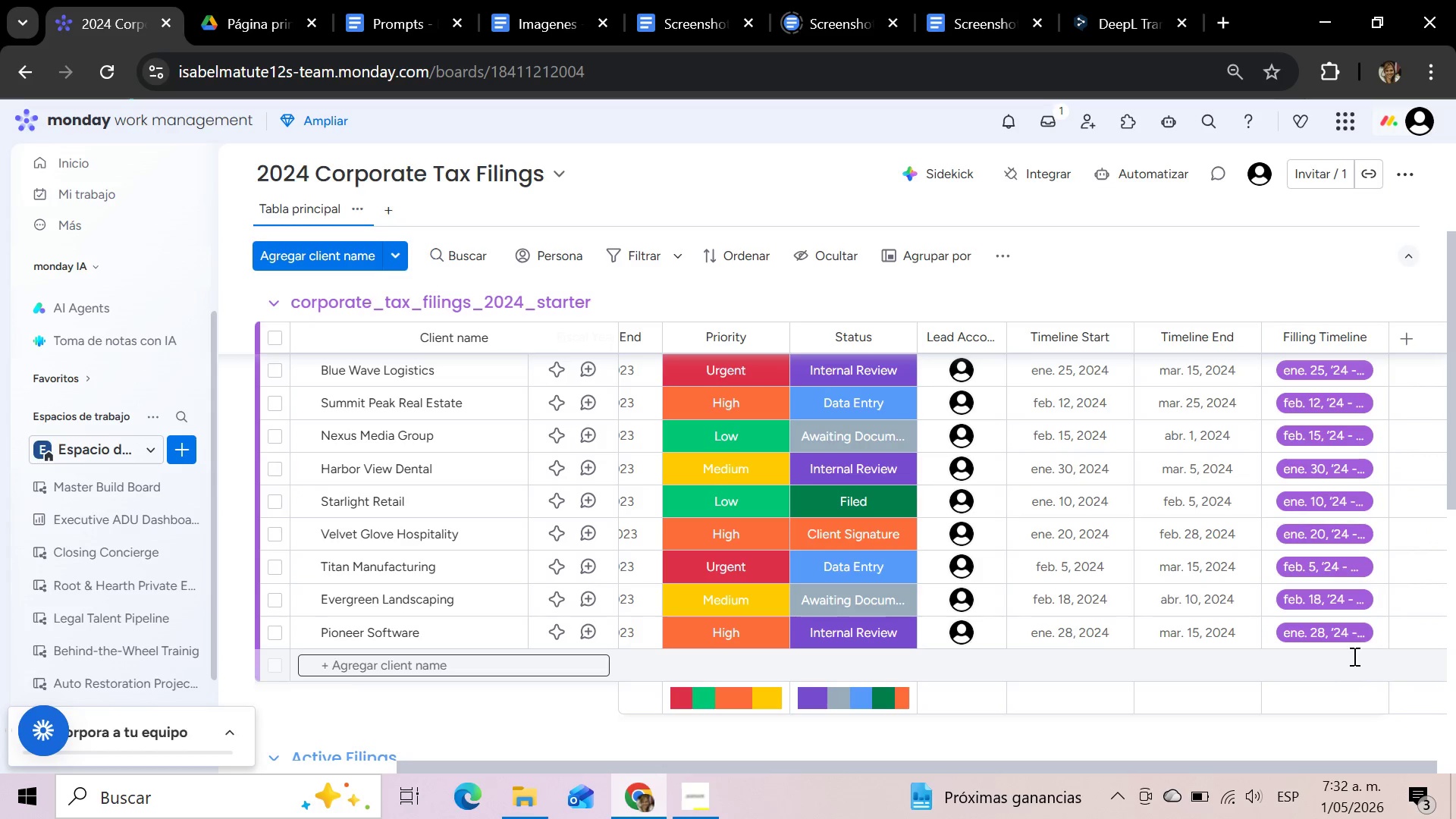 
wait(10.91)
 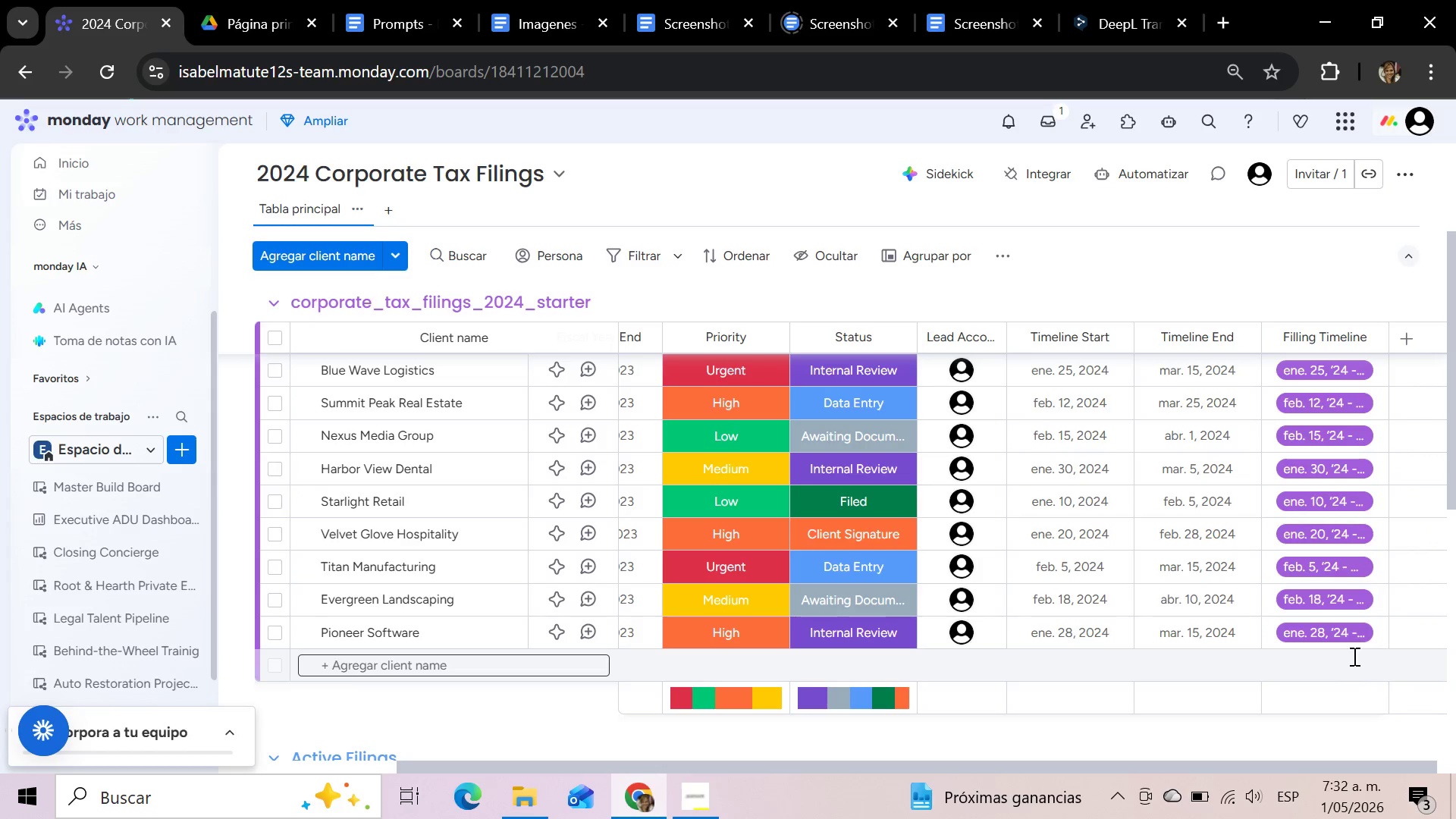 
left_click([1042, 262])
 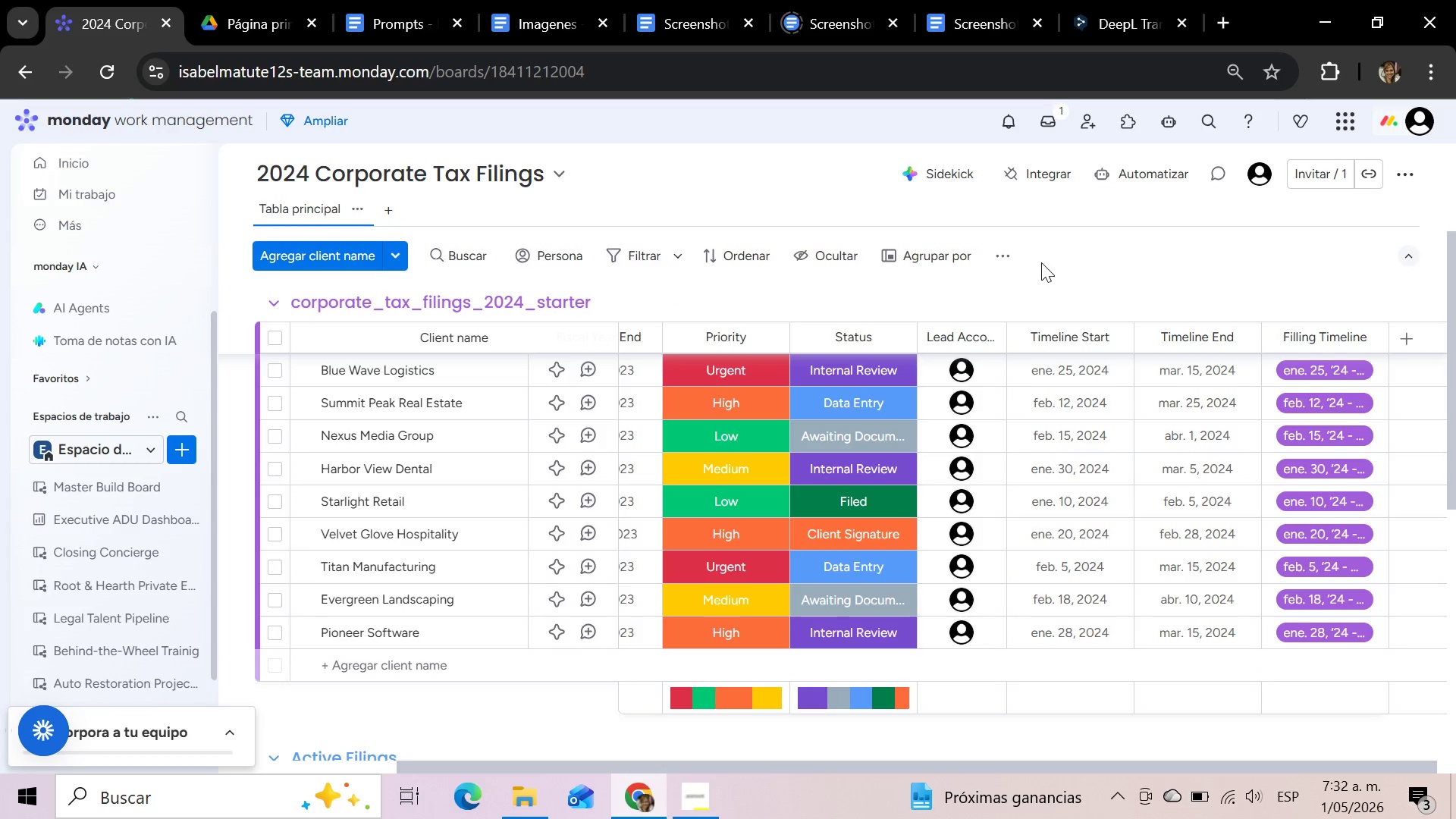 
scroll: coordinate [1040, 305], scroll_direction: up, amount: 13.0
 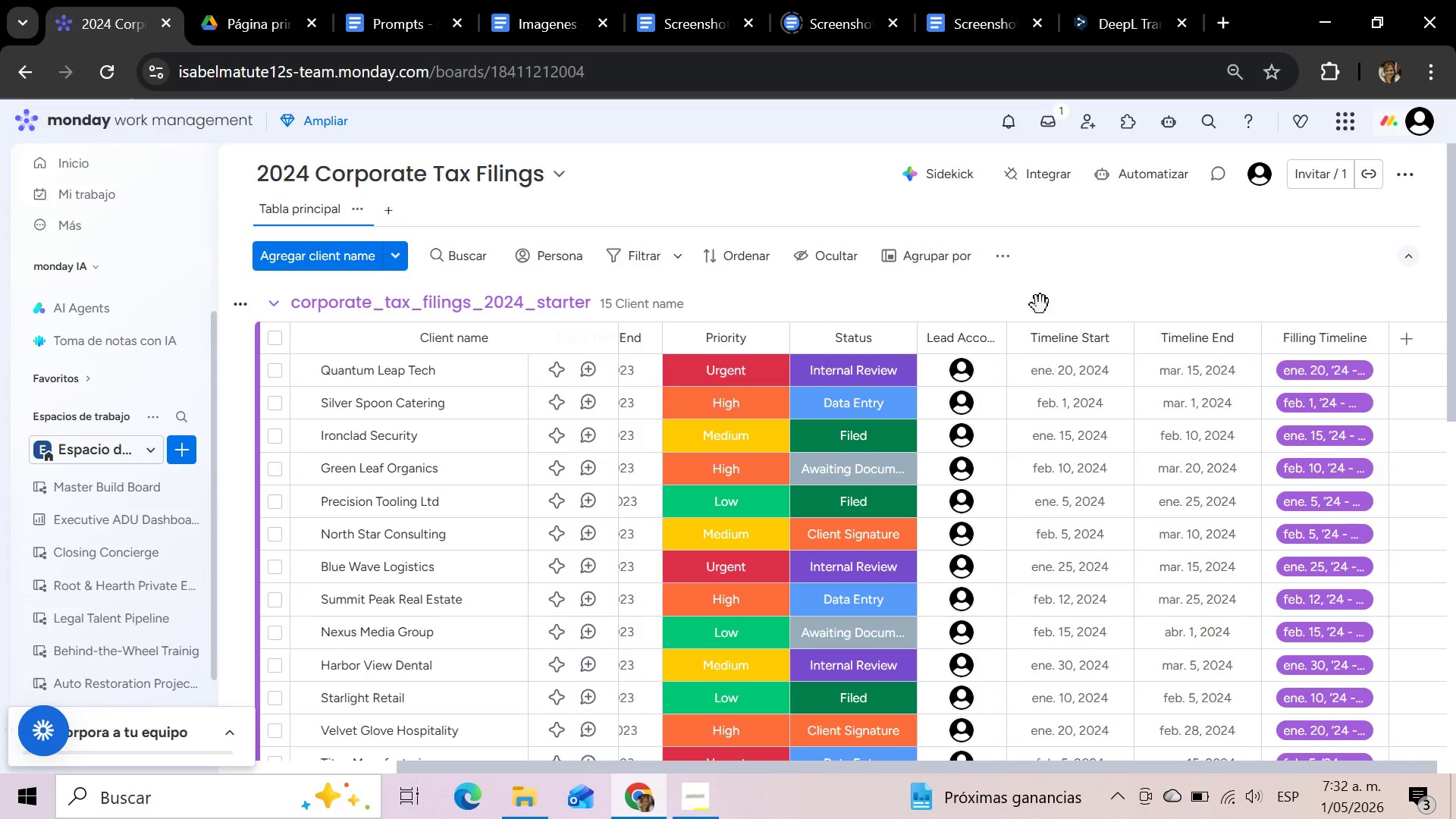 
wait(14.62)
 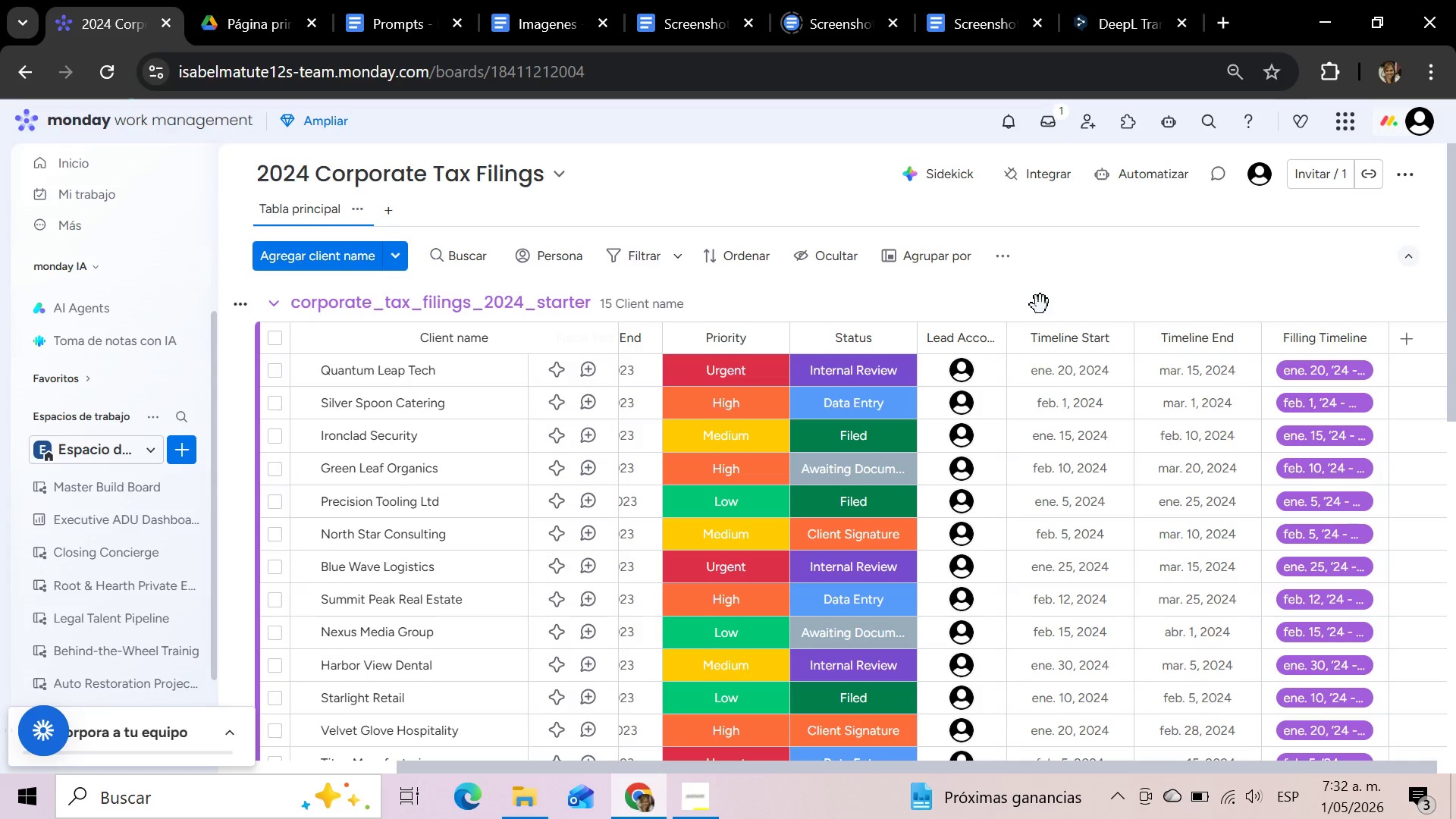 
scroll: coordinate [607, 592], scroll_direction: down, amount: 6.0
 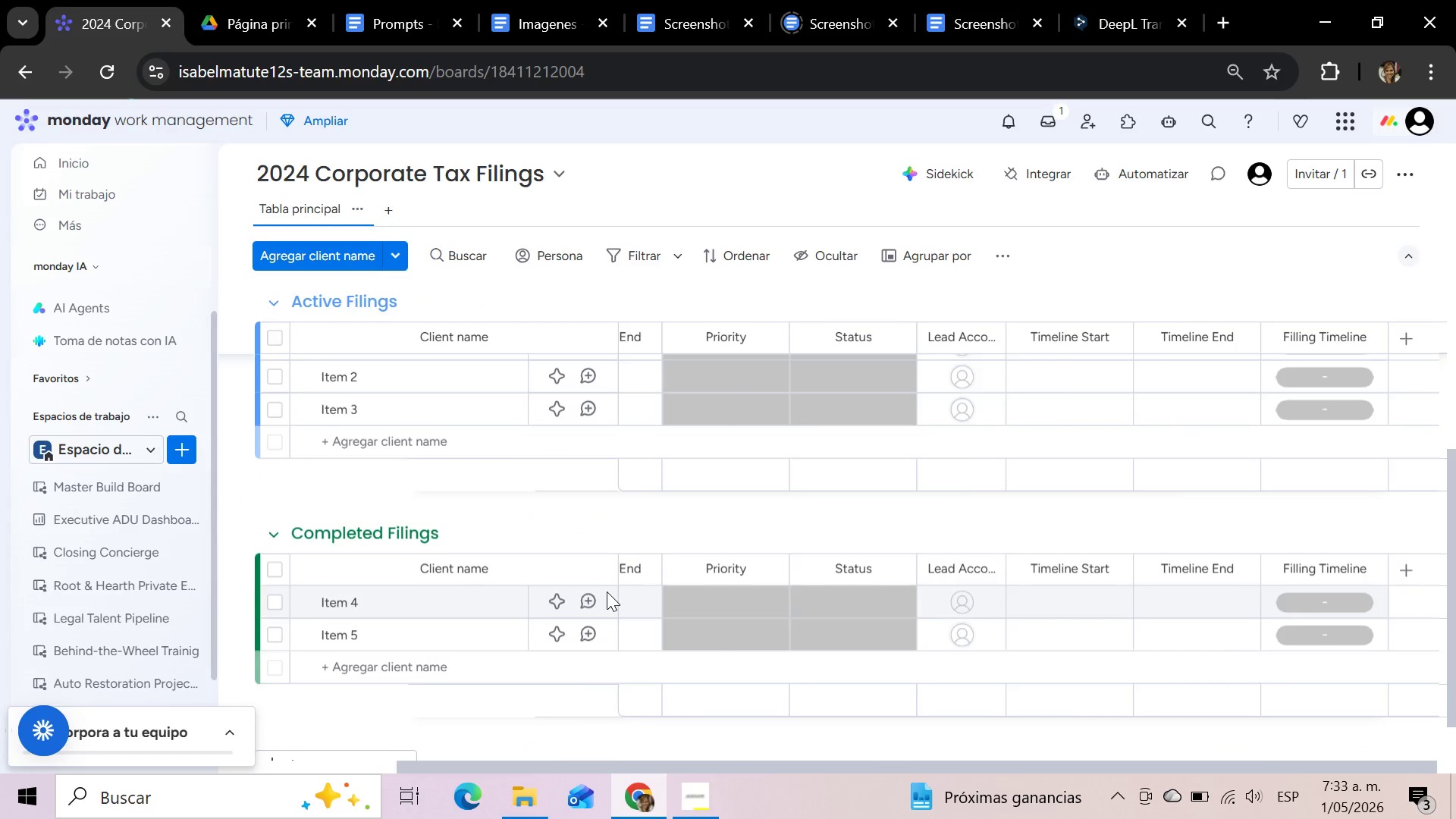 
scroll: coordinate [607, 592], scroll_direction: up, amount: 11.0
 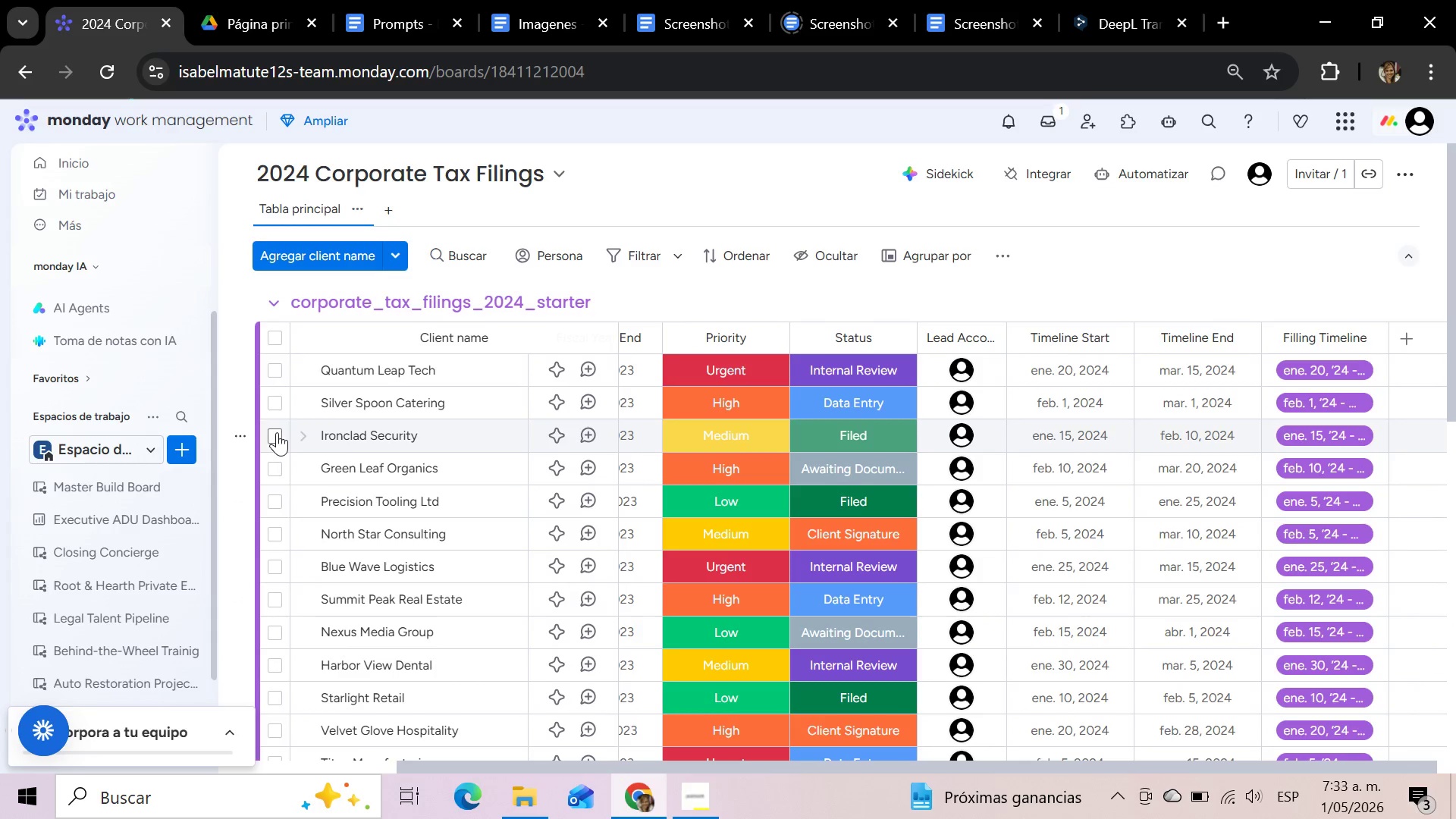 
left_click([277, 432])
 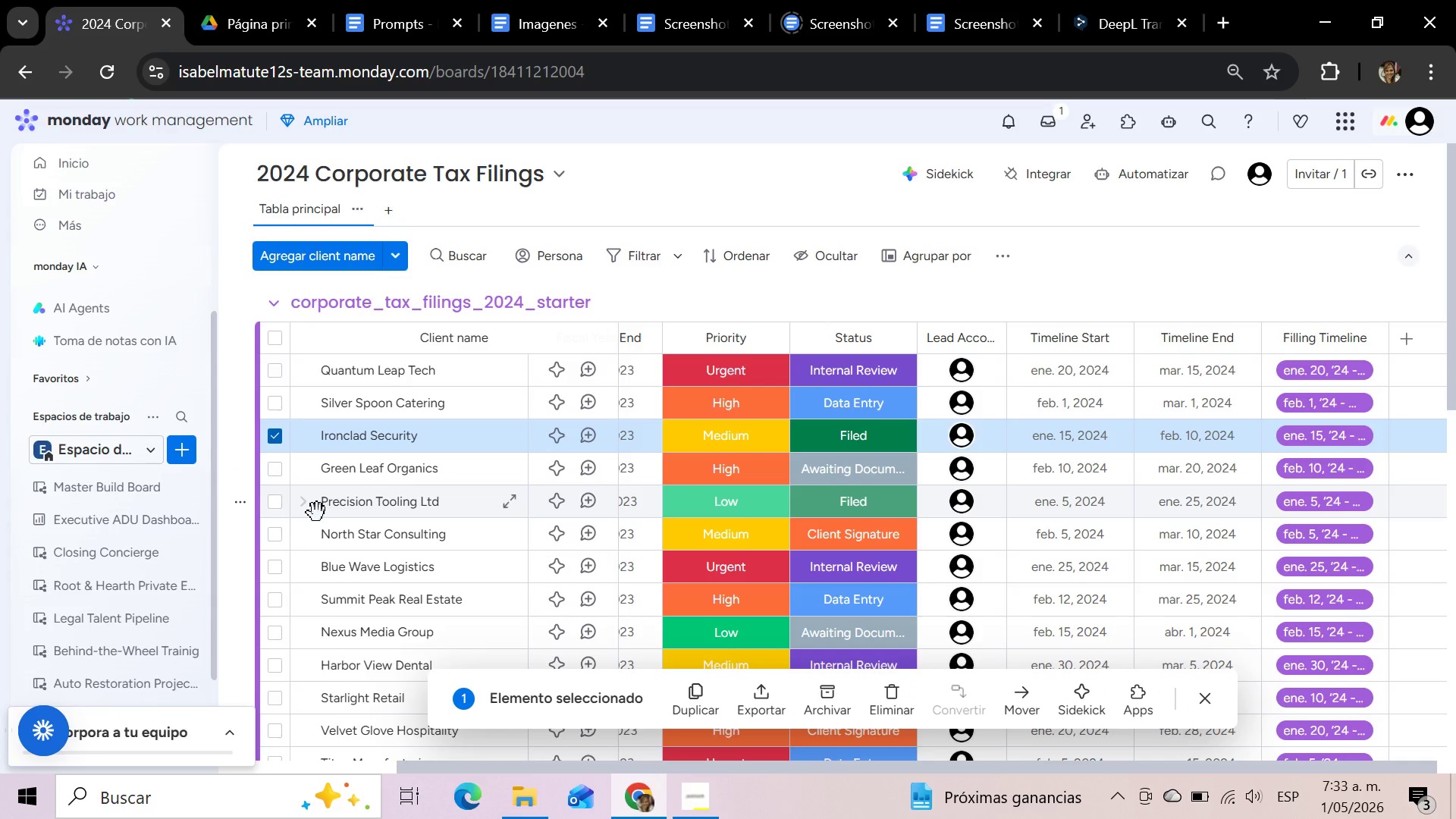 
left_click([278, 507])
 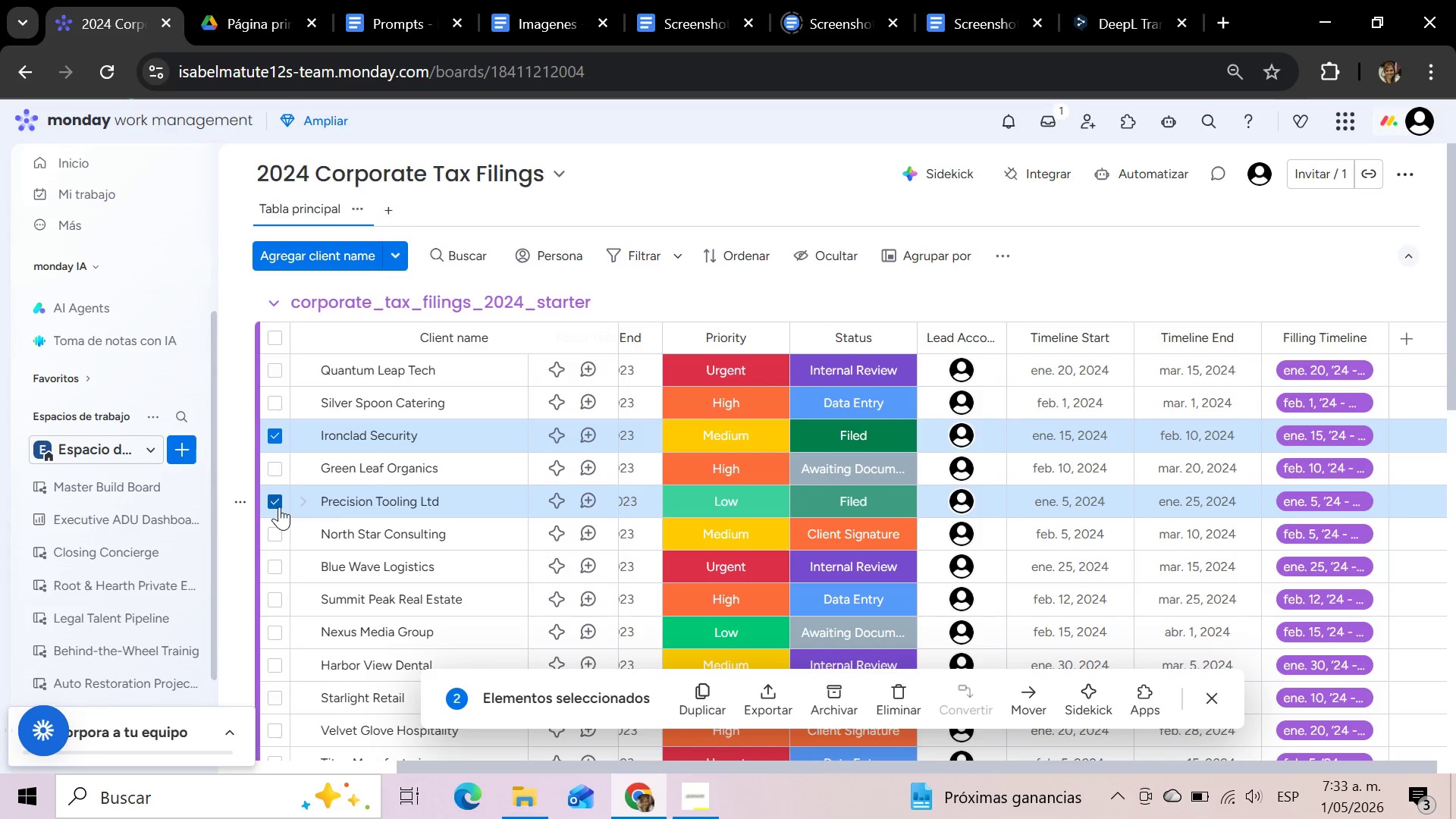 
scroll: coordinate [318, 585], scroll_direction: down, amount: 1.0
 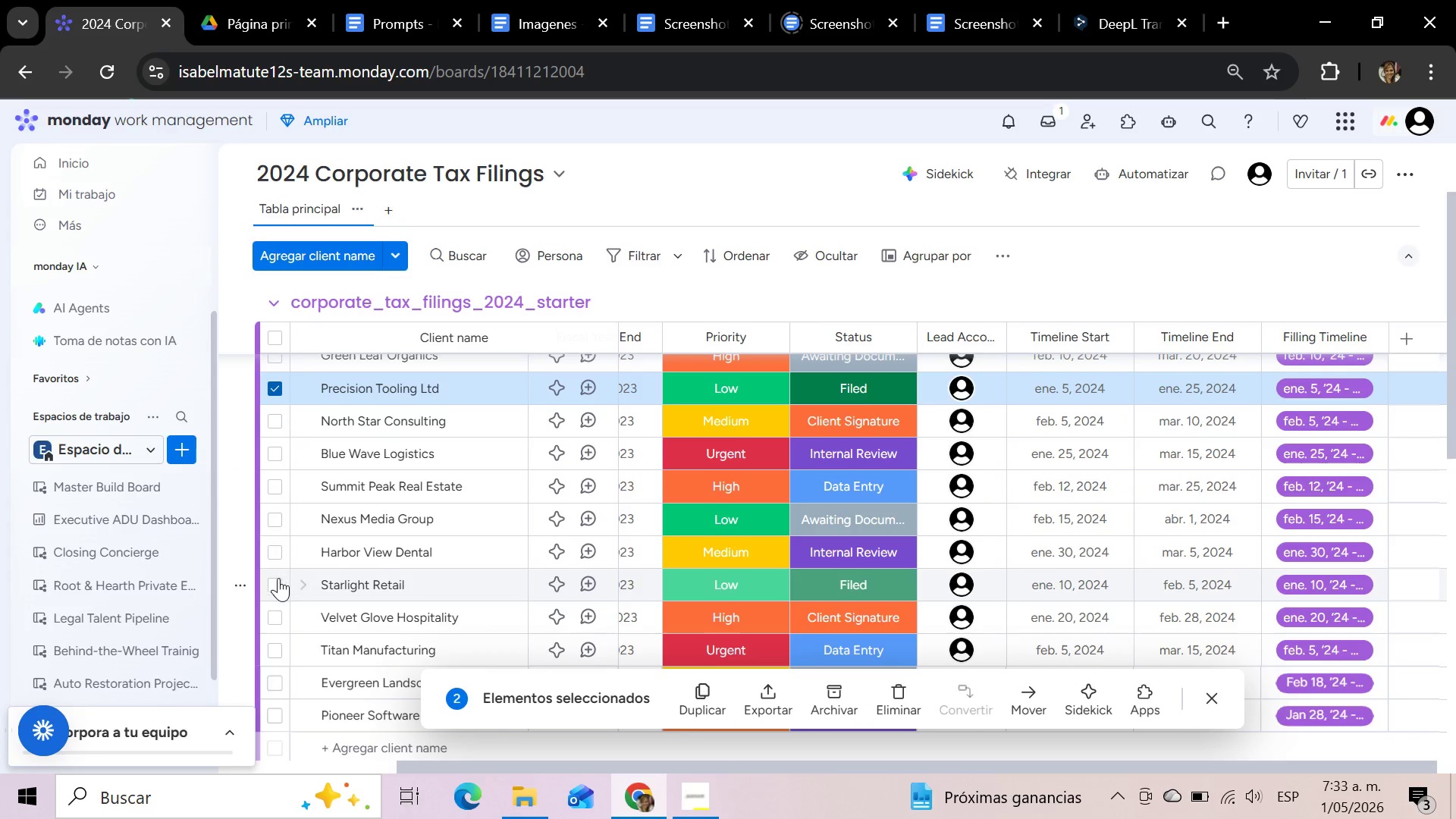 
left_click([276, 582])
 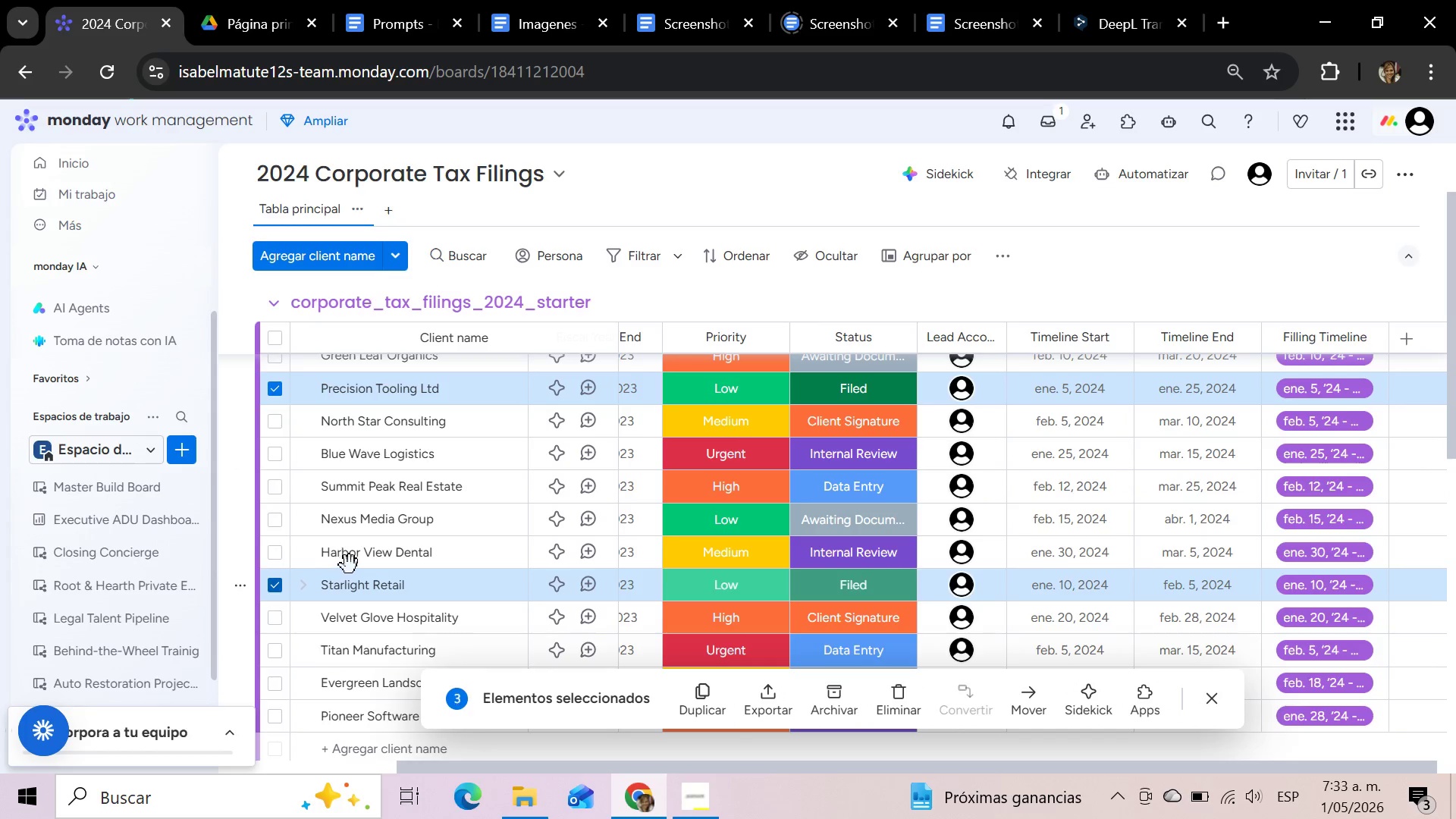 
scroll: coordinate [350, 564], scroll_direction: down, amount: 2.0
 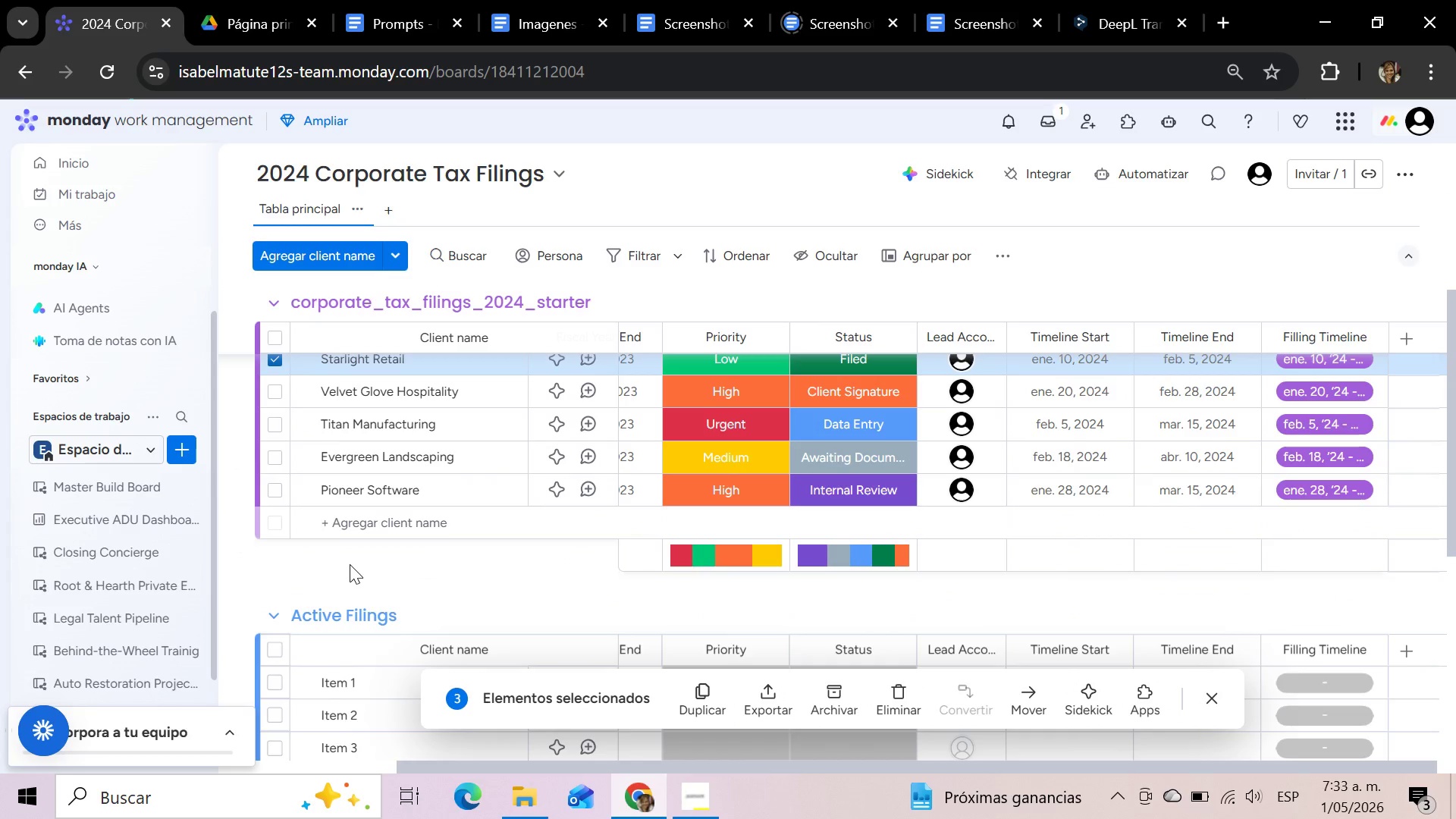 
scroll: coordinate [345, 565], scroll_direction: up, amount: 9.0
 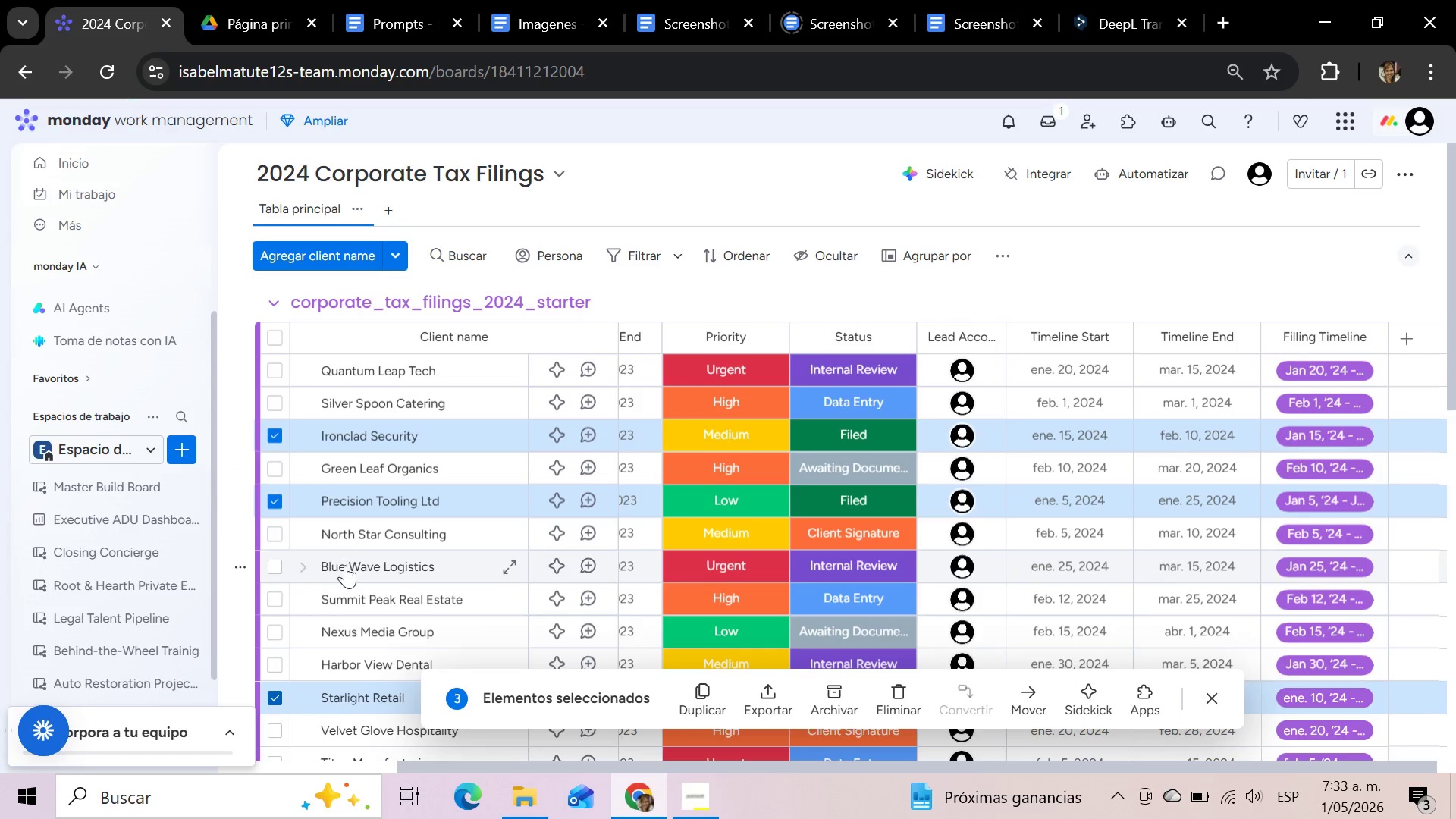 
scroll: coordinate [345, 565], scroll_direction: down, amount: 2.0
 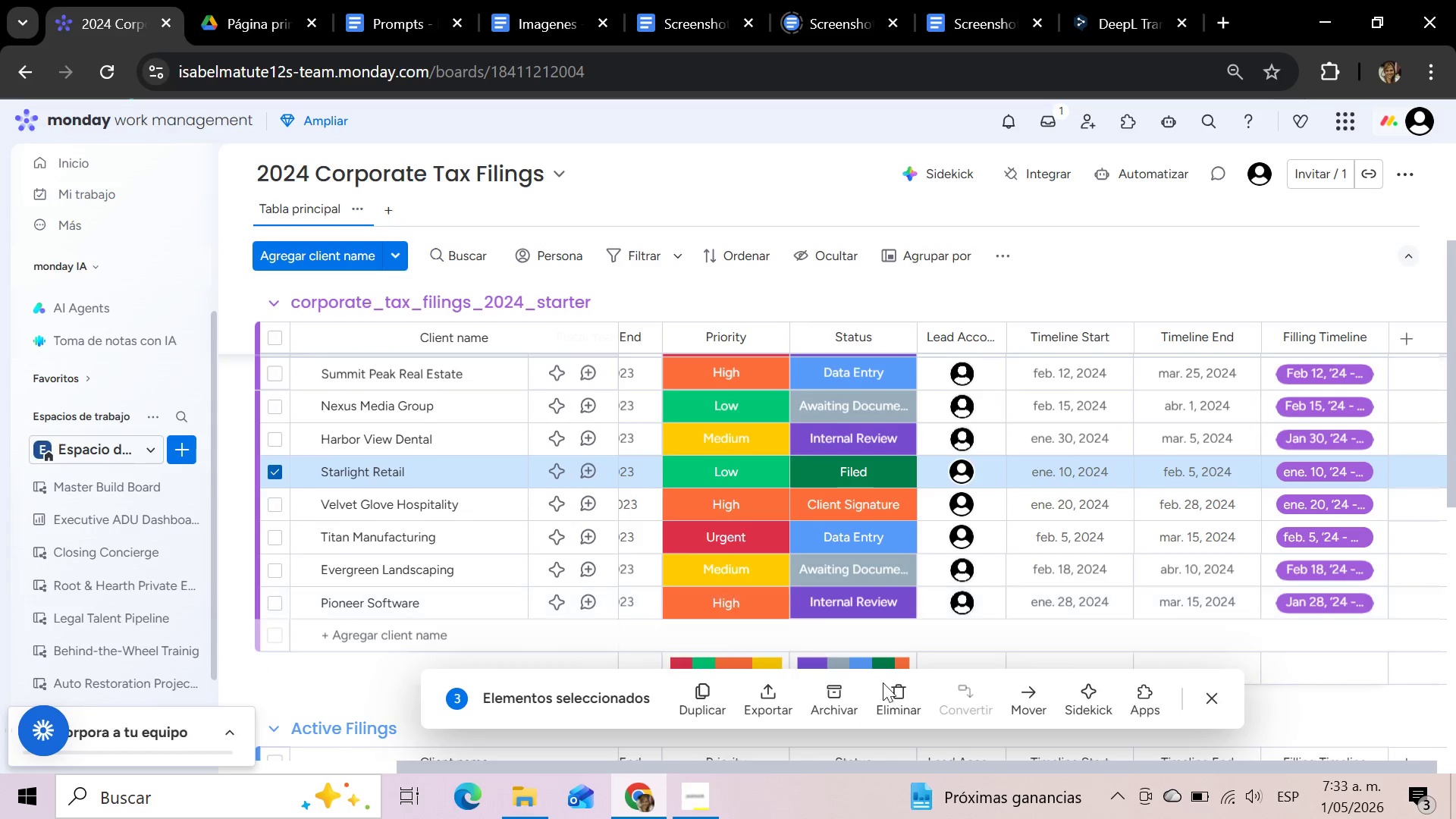 
mouse_move([1026, 708])
 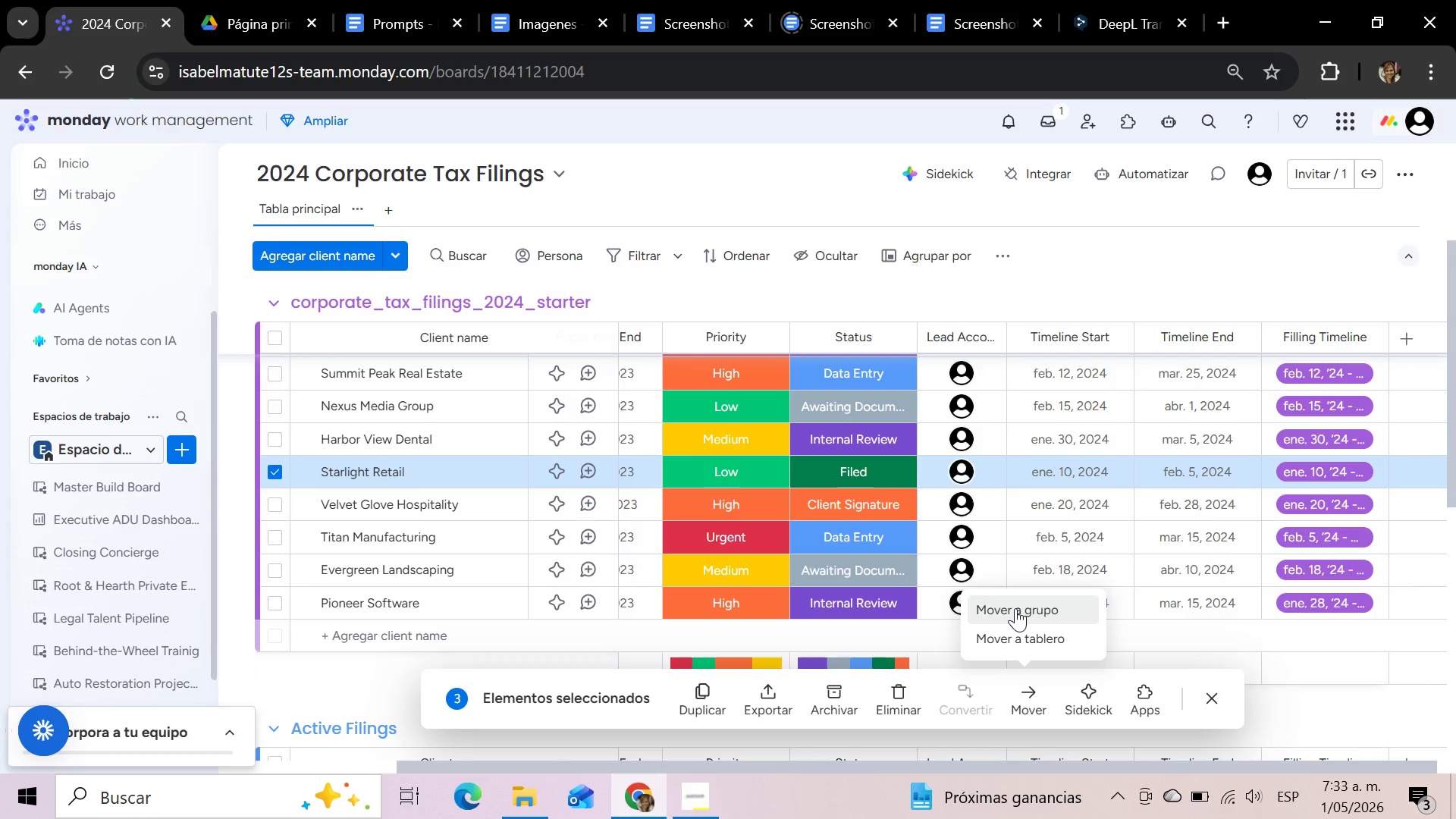 
left_click([1015, 608])
 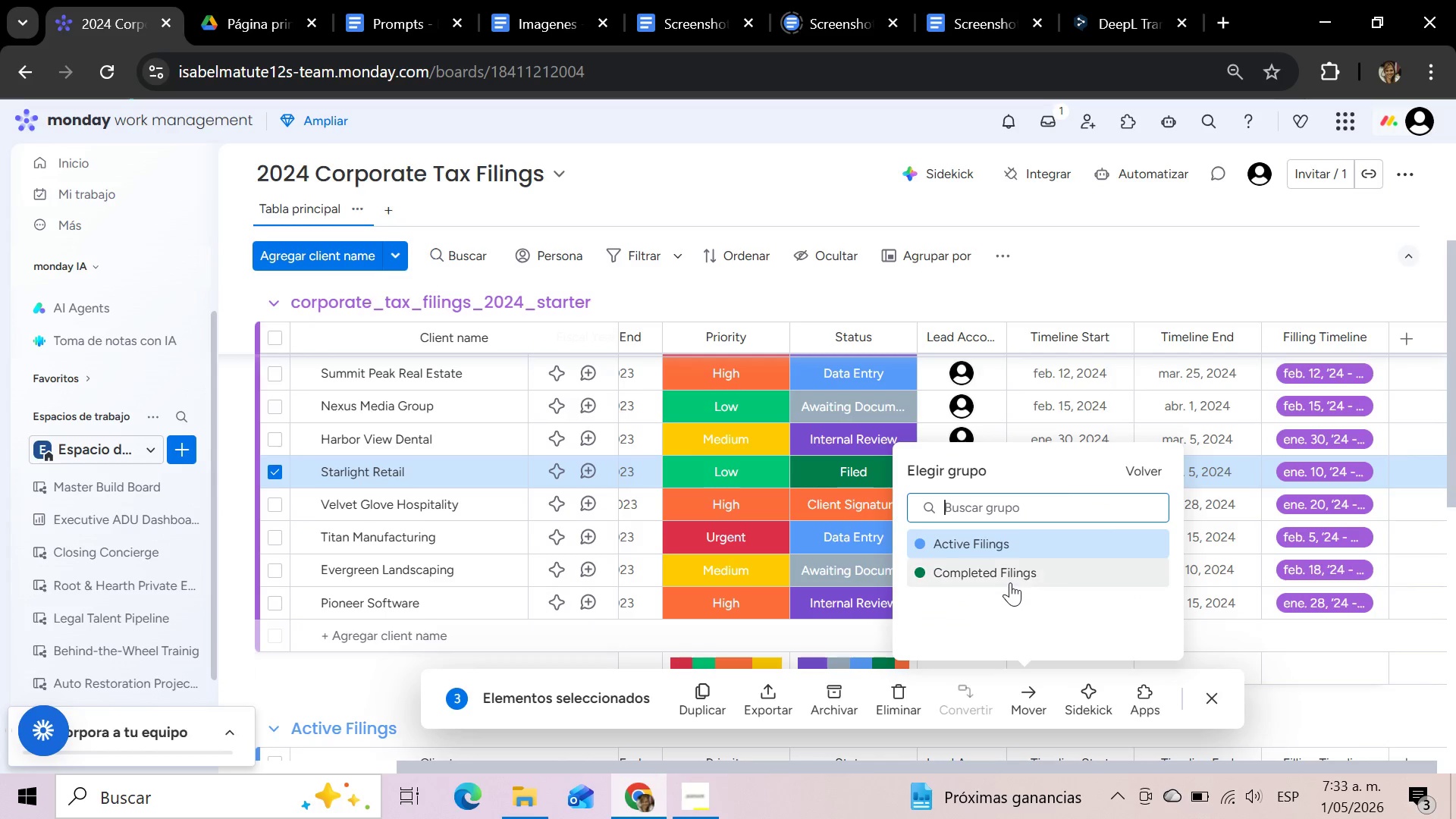 
left_click([1007, 570])
 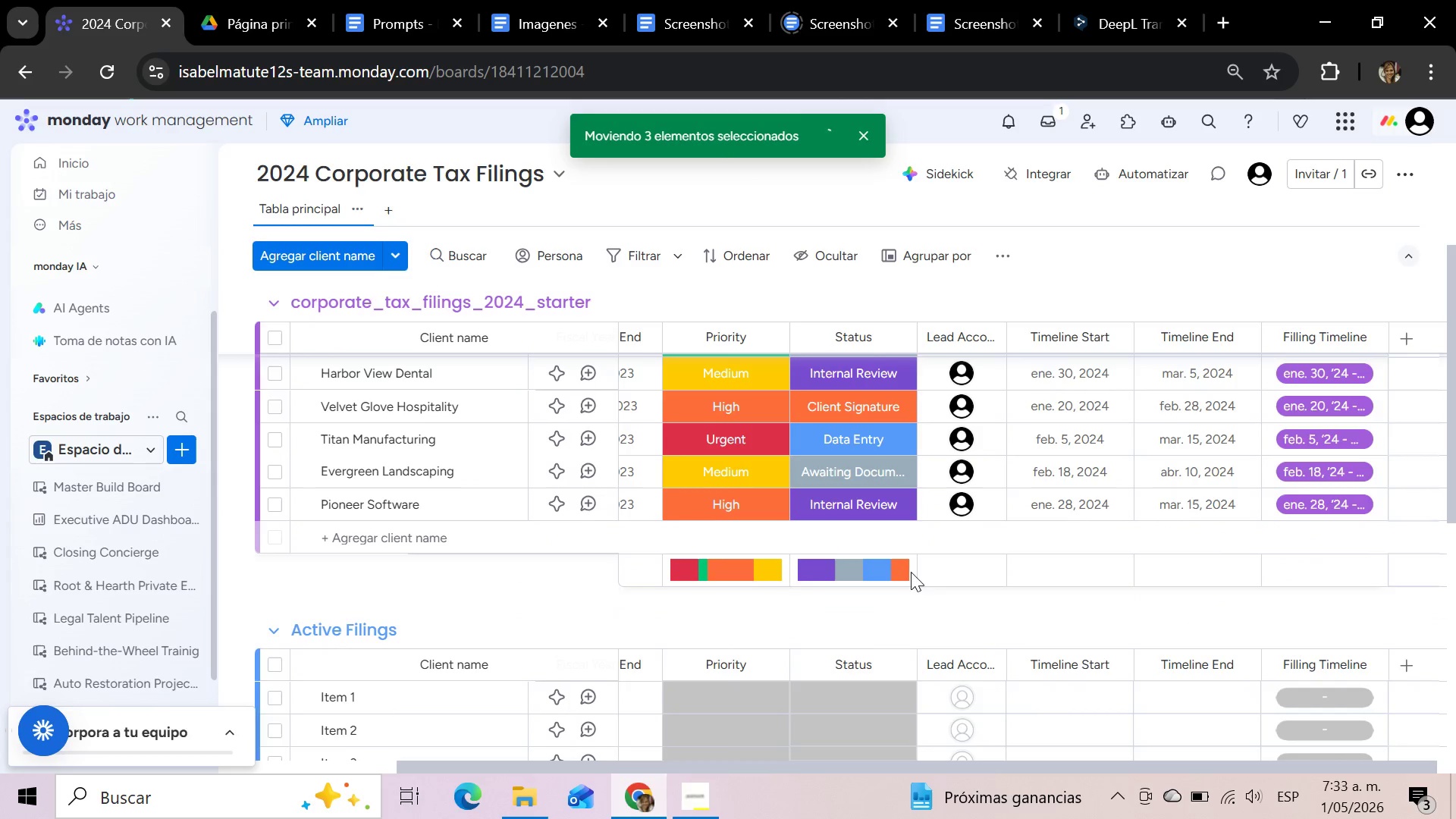 
scroll: coordinate [745, 563], scroll_direction: down, amount: 1.0
 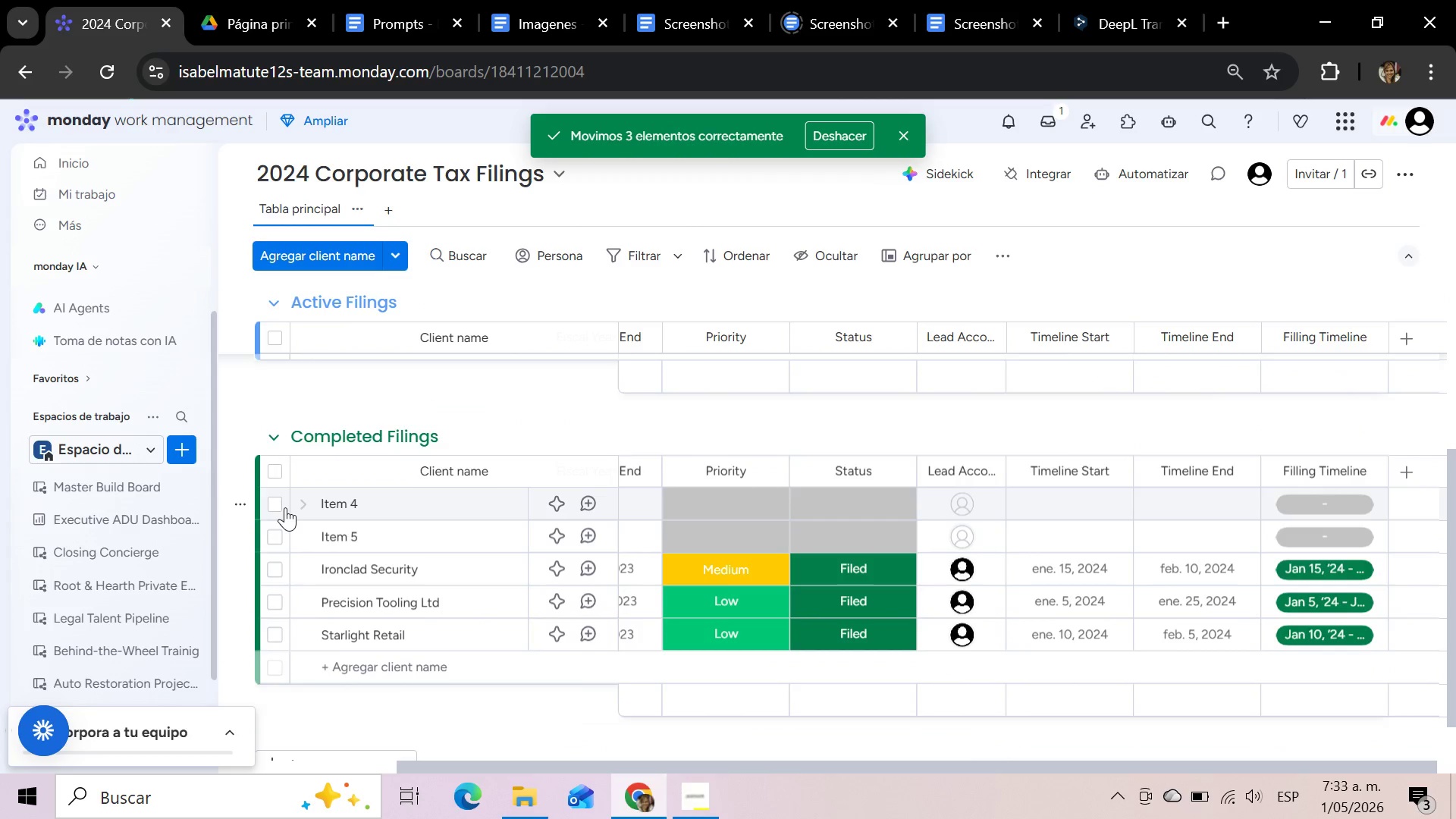 
left_click([281, 541])
 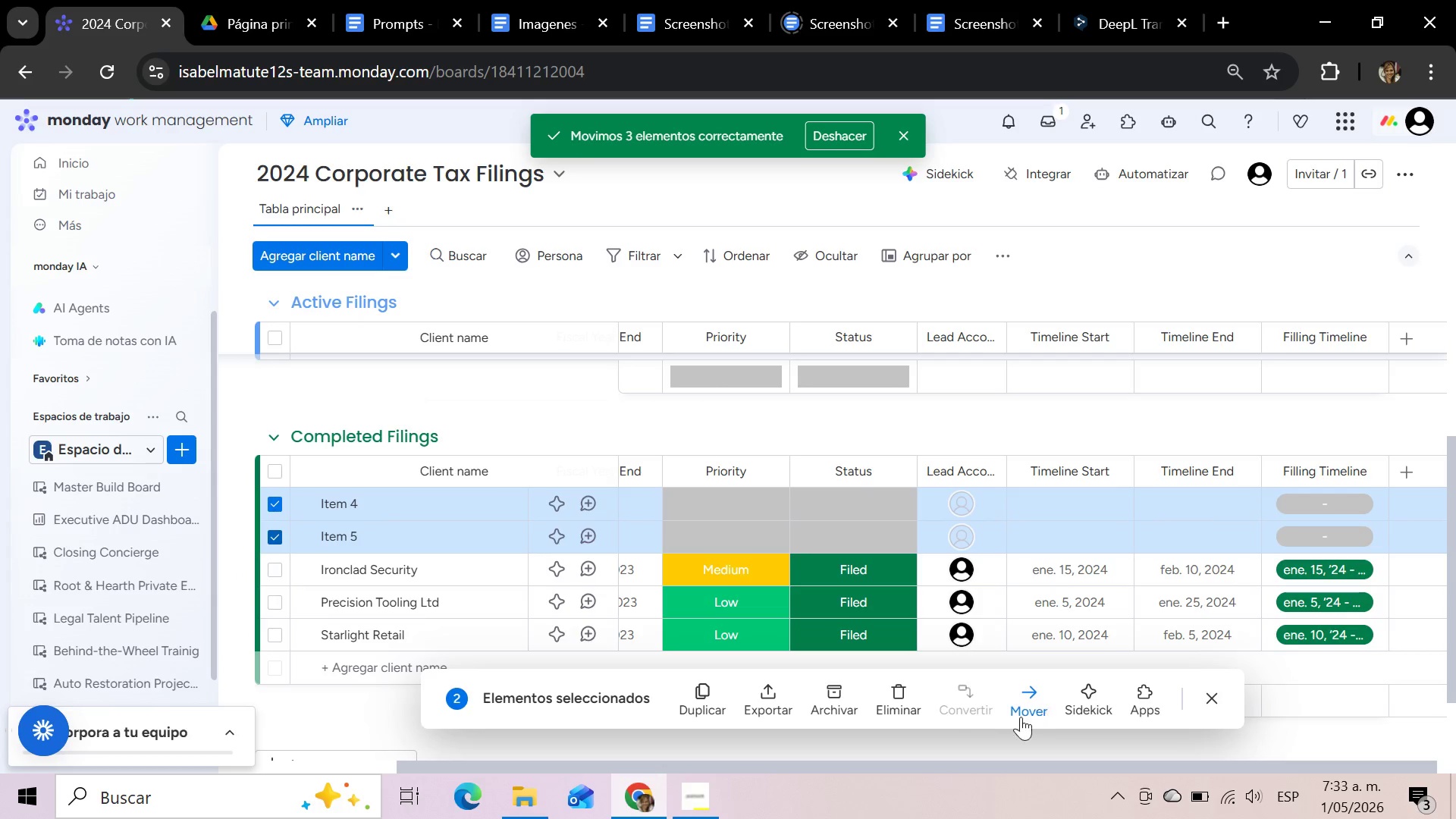 
left_click([899, 704])
 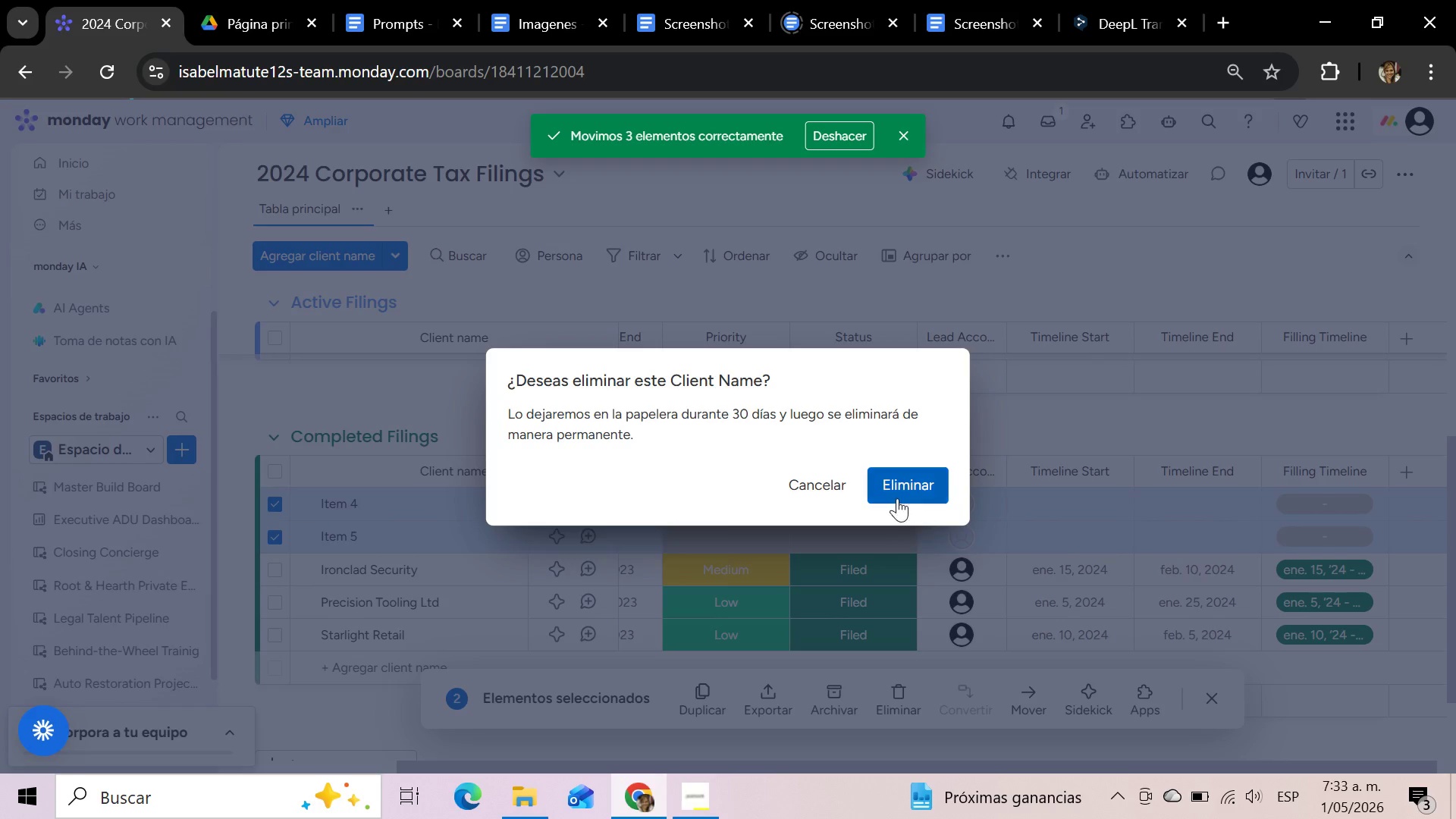 
left_click([897, 491])
 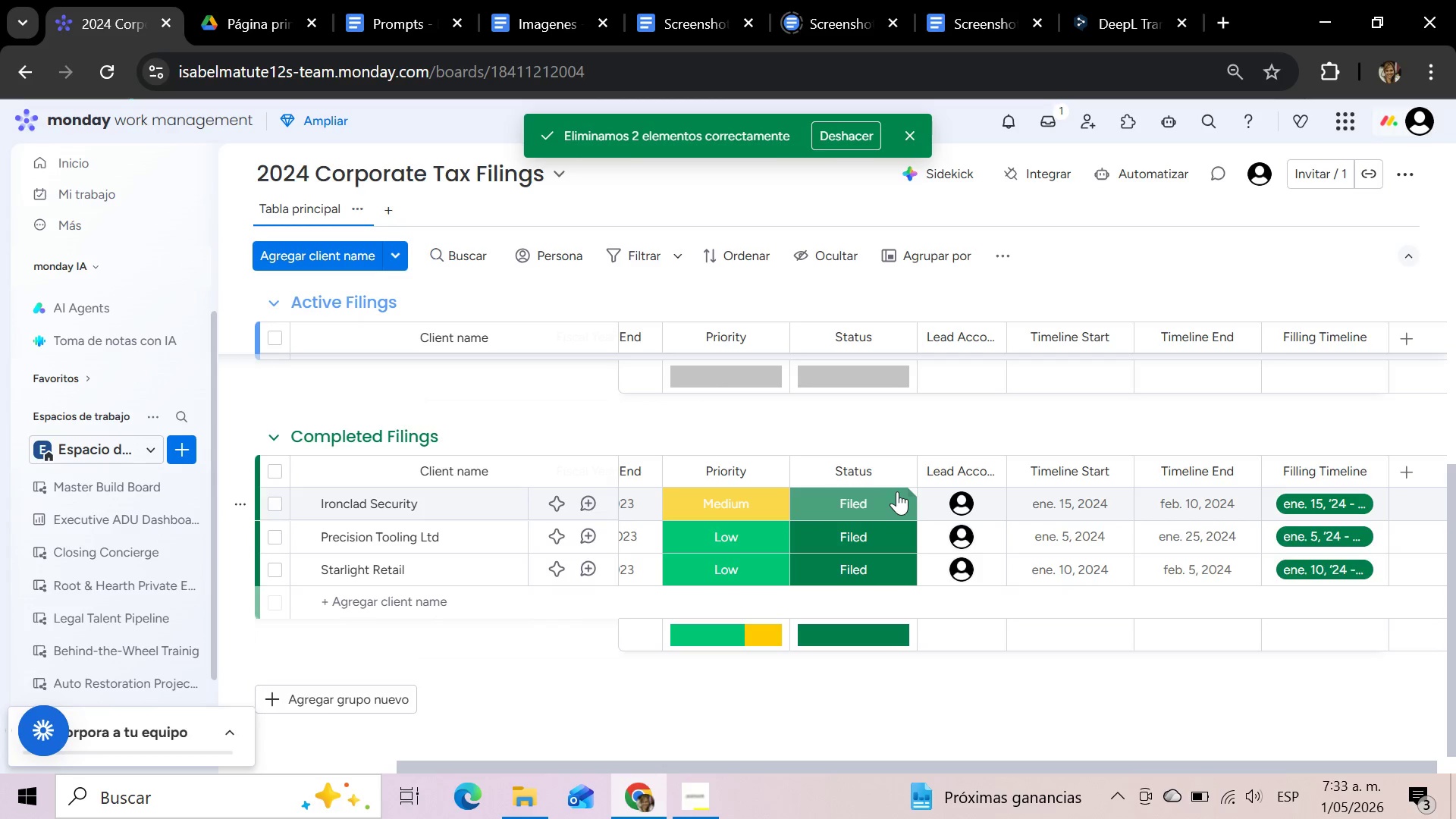 
wait(5.56)
 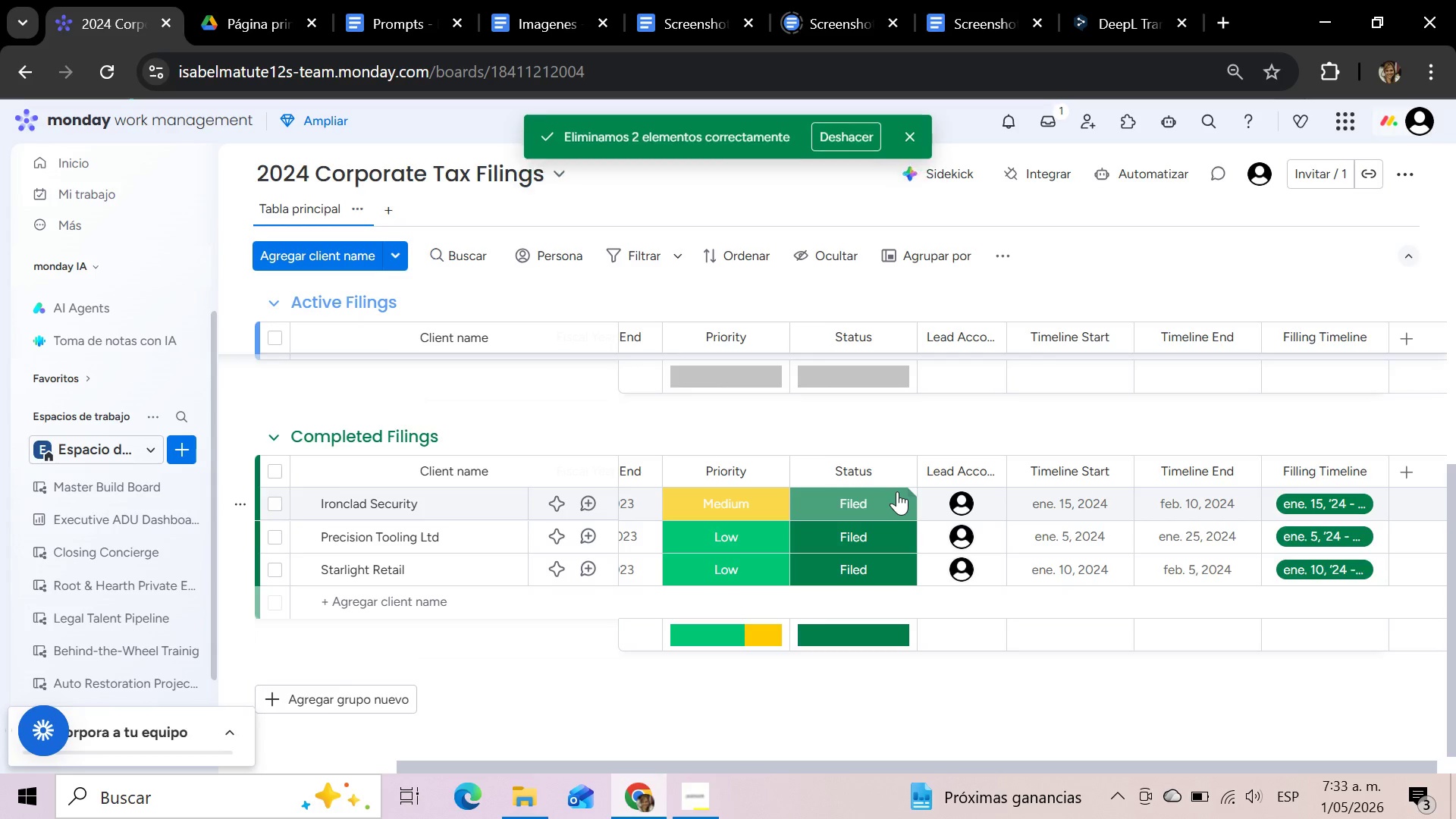 
scroll: coordinate [736, 436], scroll_direction: up, amount: 5.0
 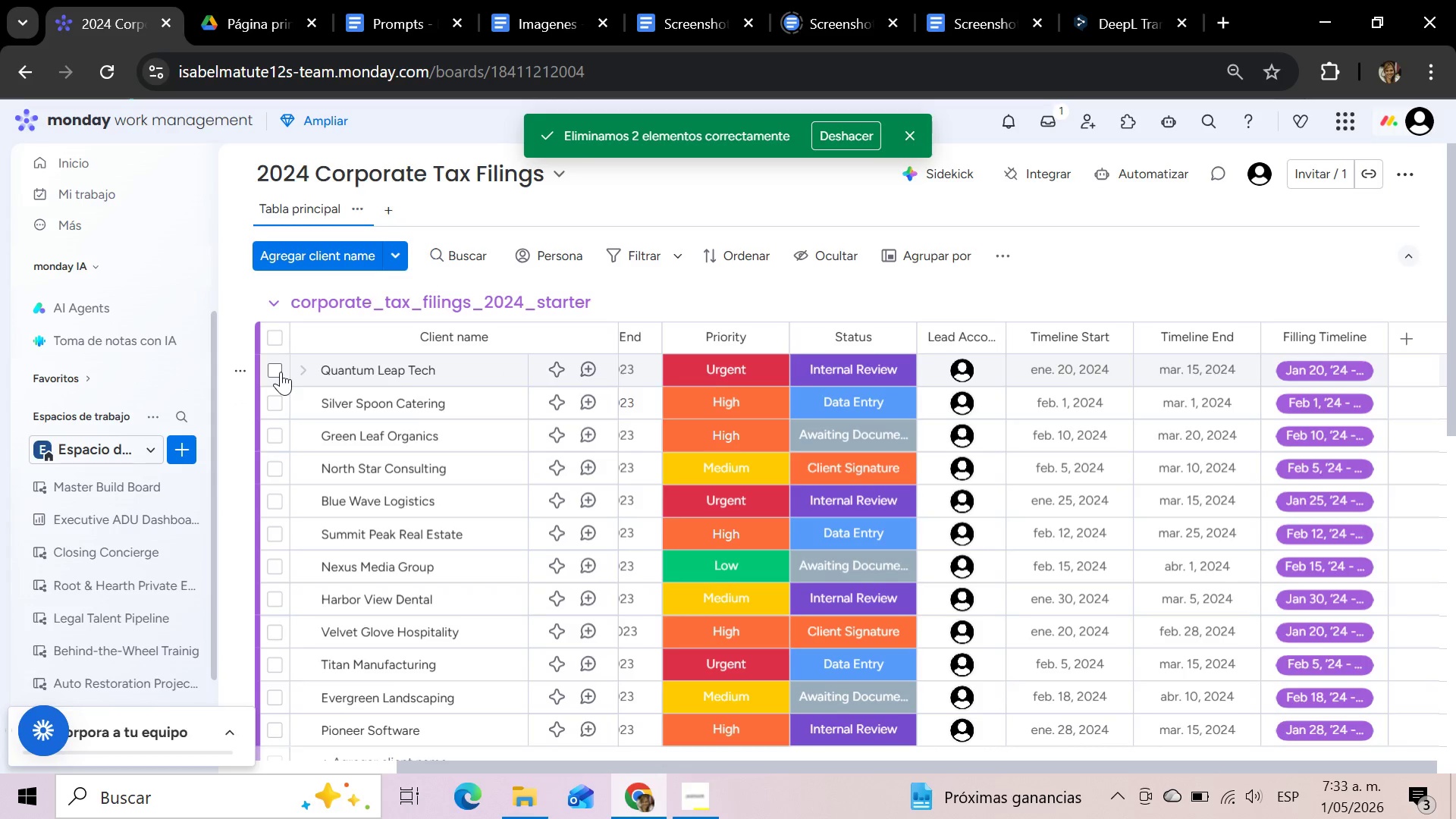 
left_click([281, 372])
 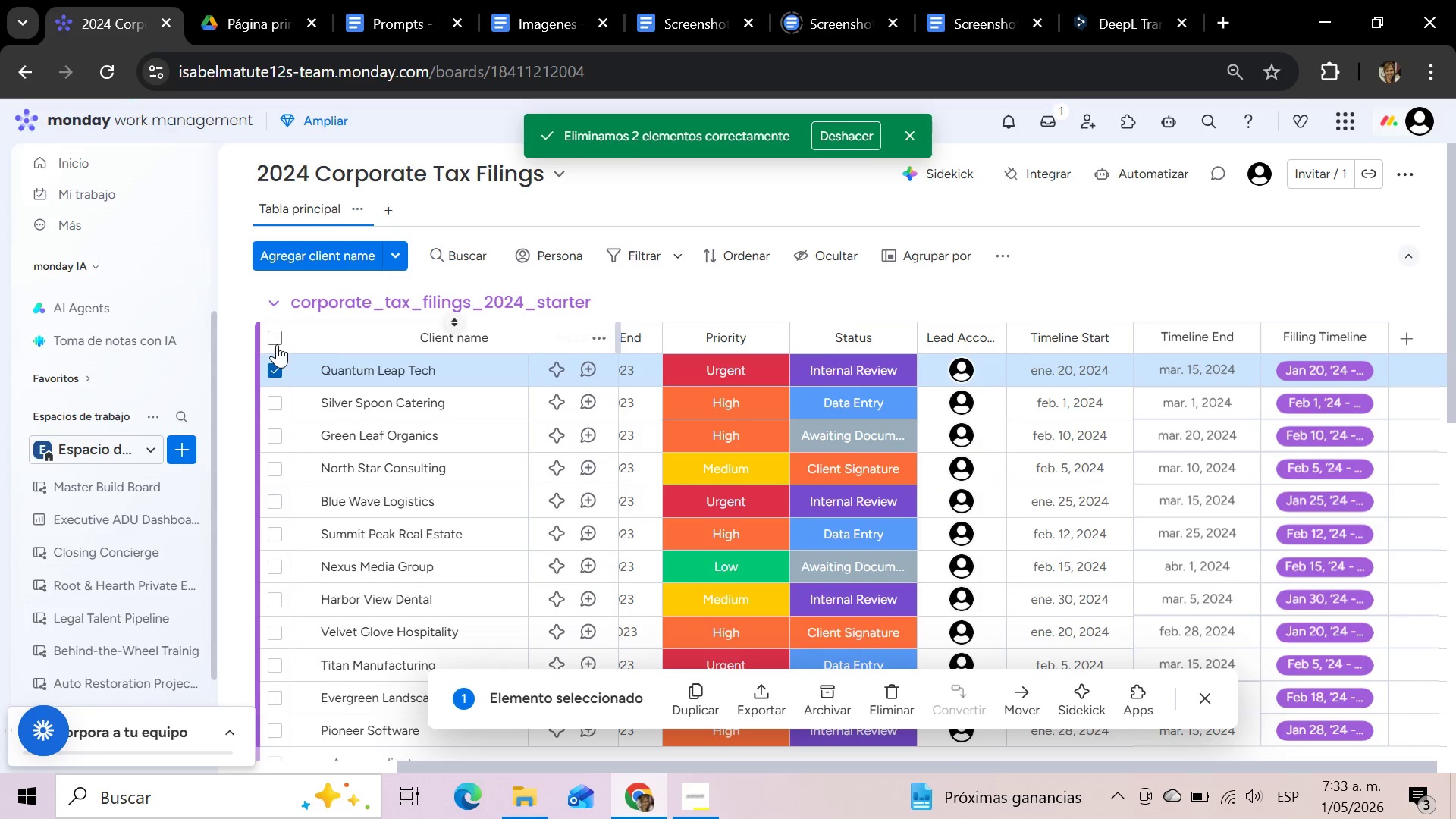 
left_click([276, 344])
 